 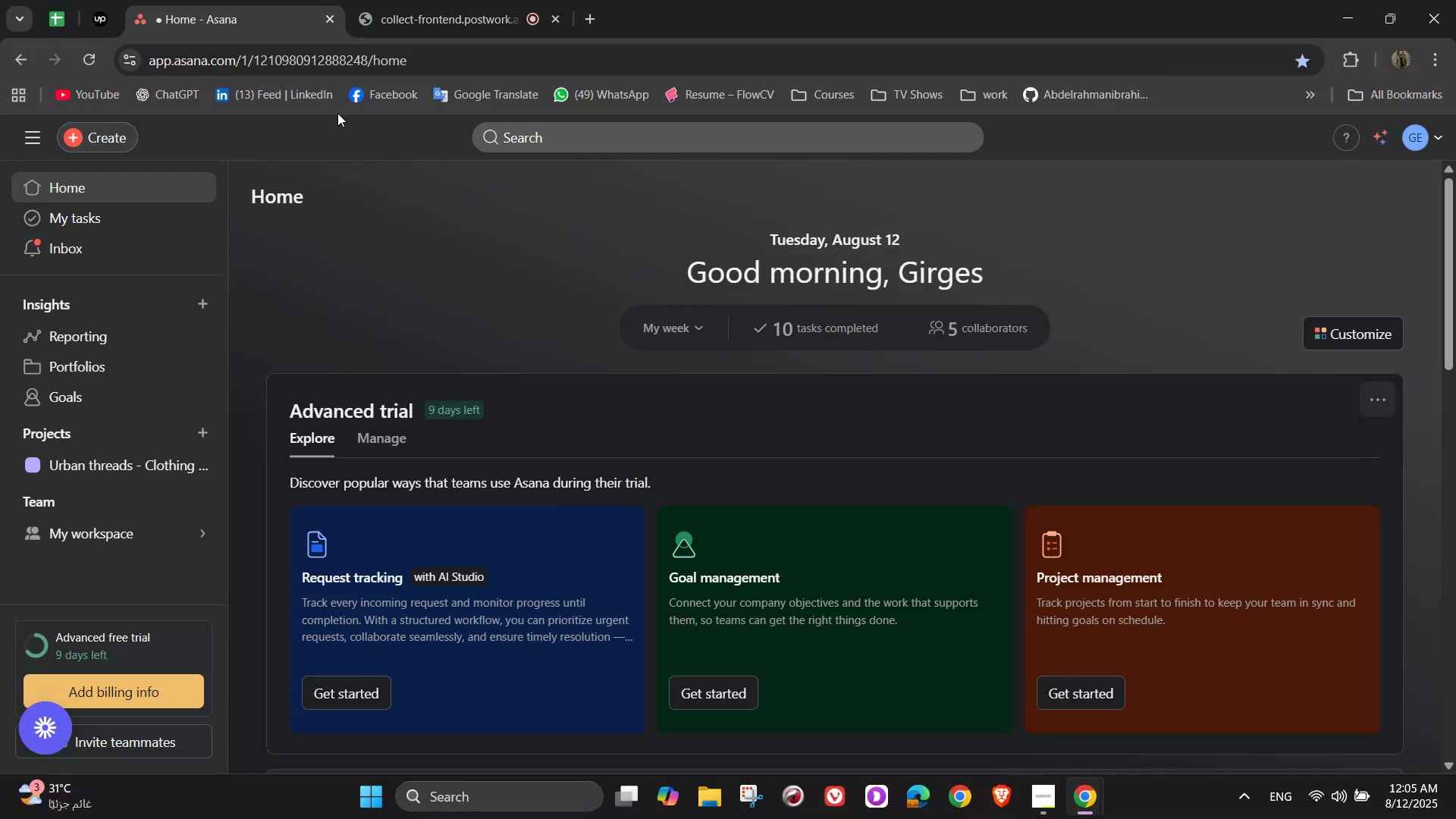 
left_click([108, 146])
 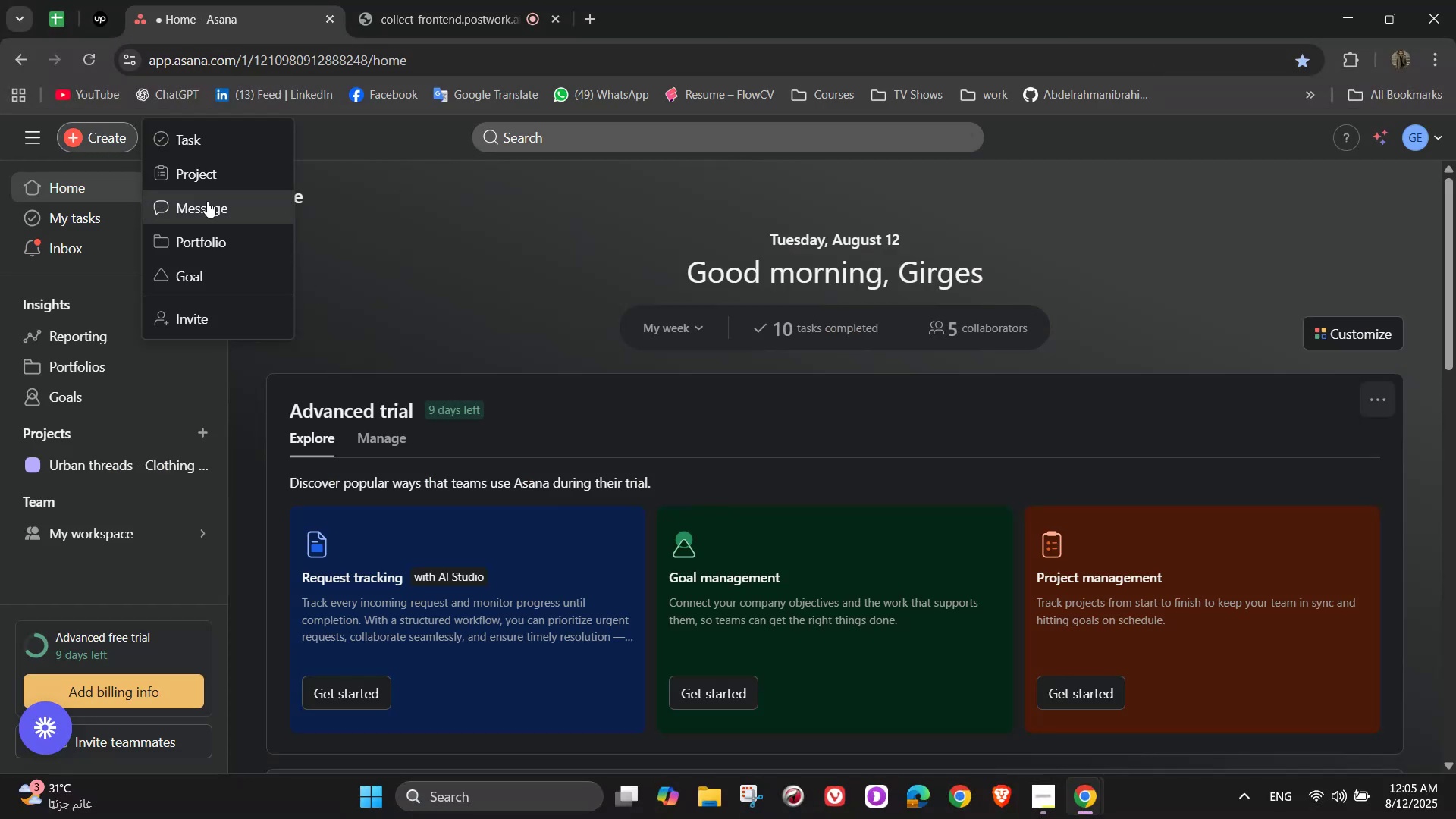 
left_click([215, 171])
 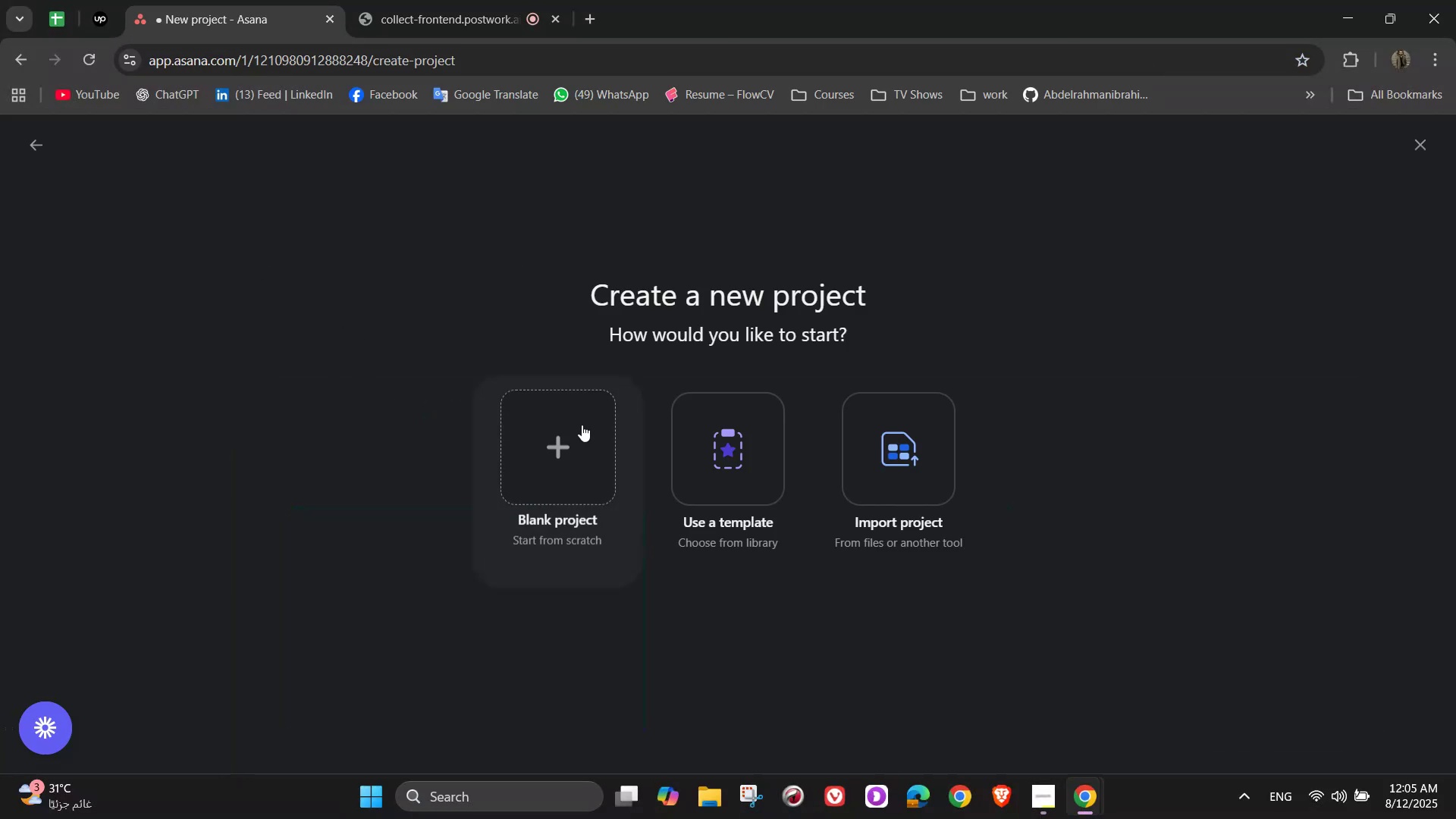 
left_click([576, 427])
 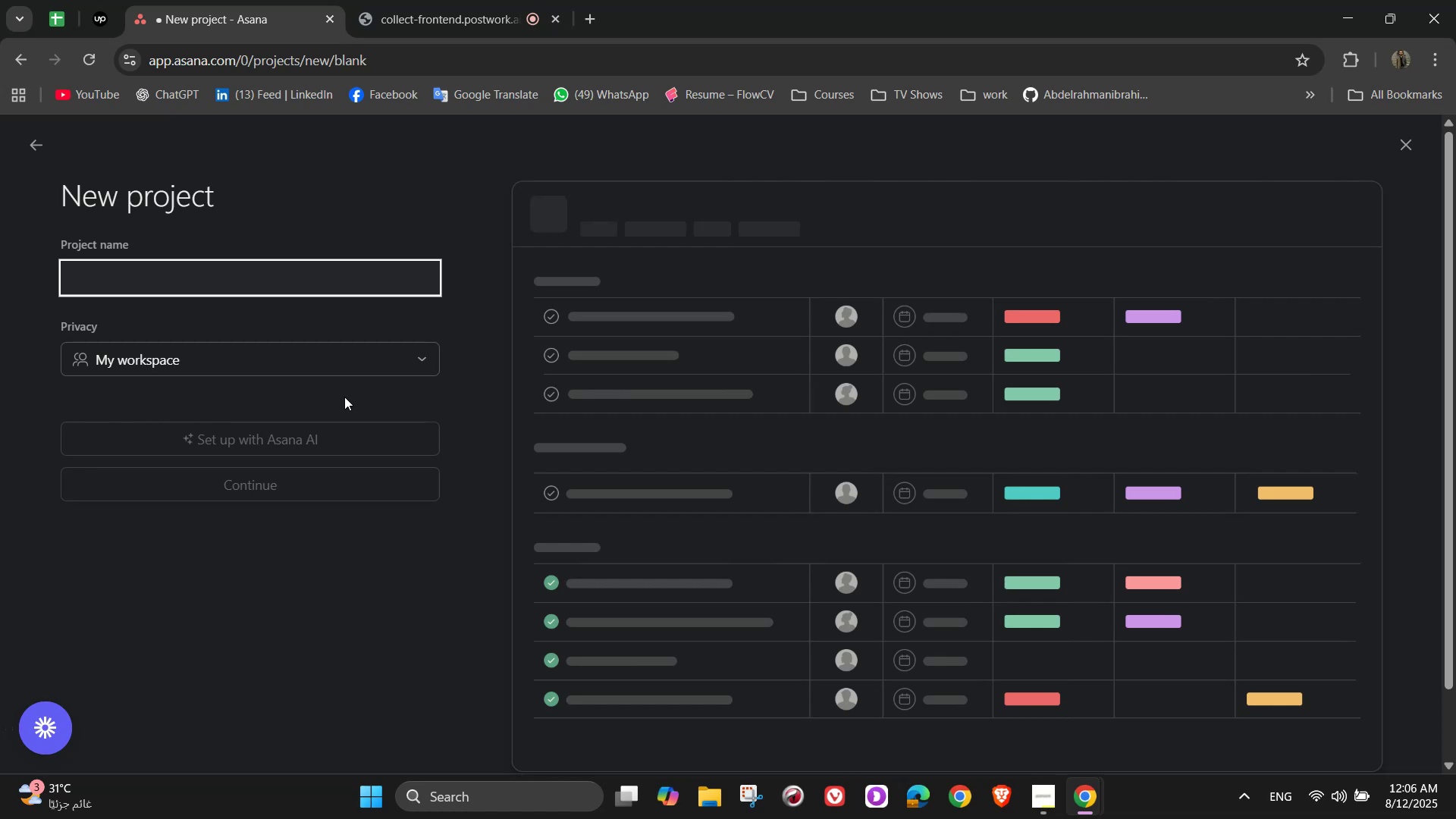 
wait(27.96)
 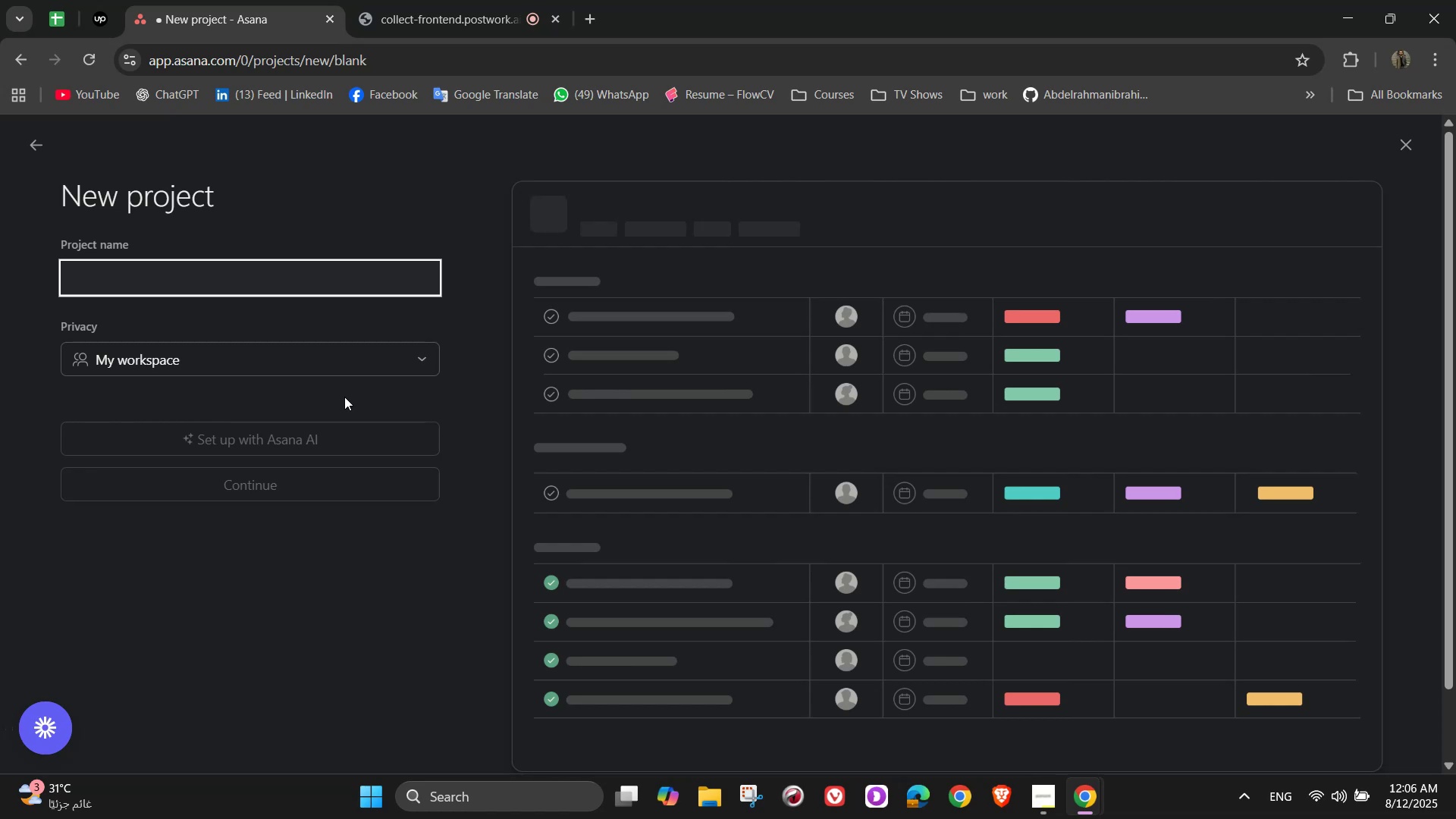 
key(A)
 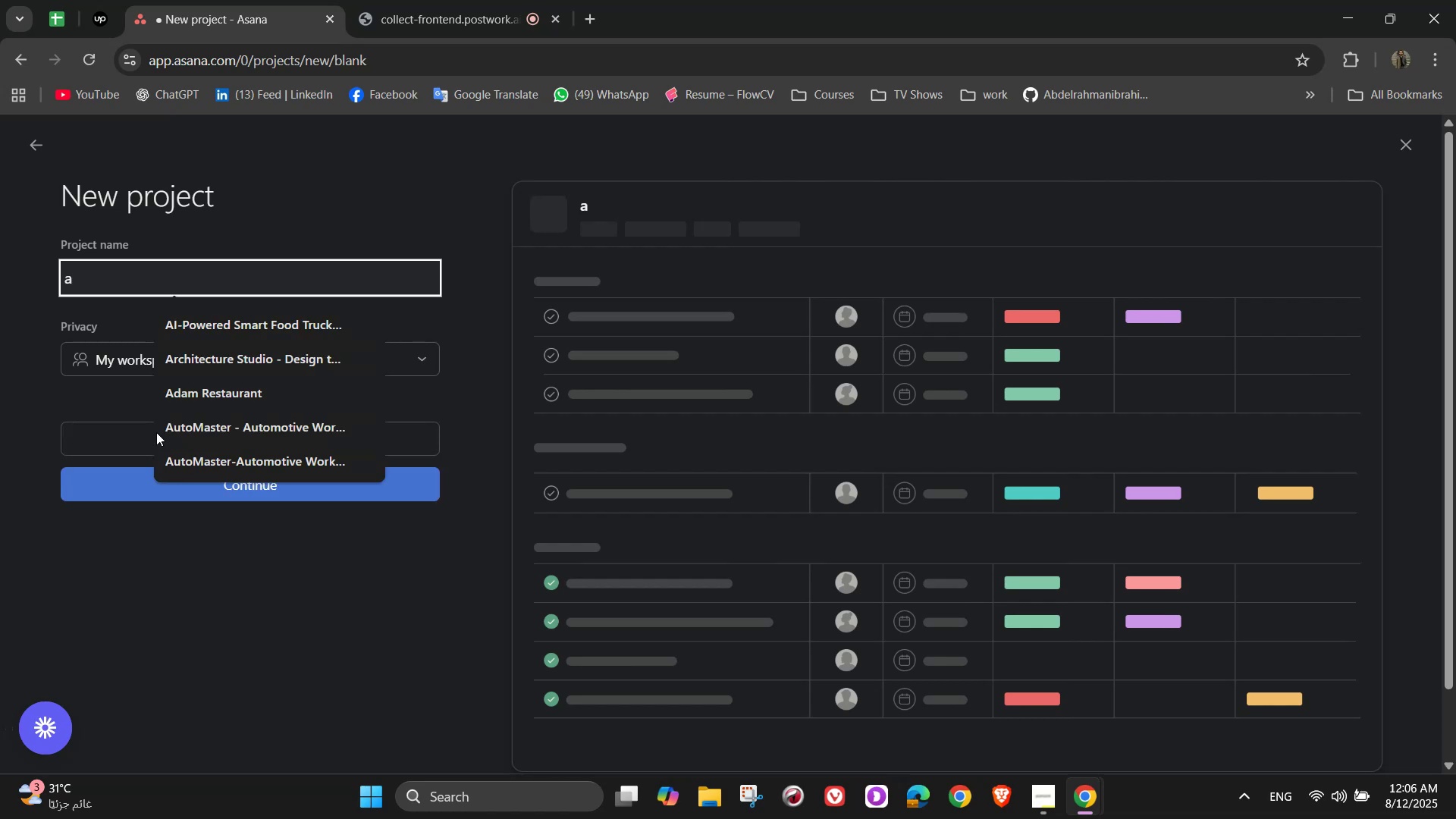 
key(Backspace)
 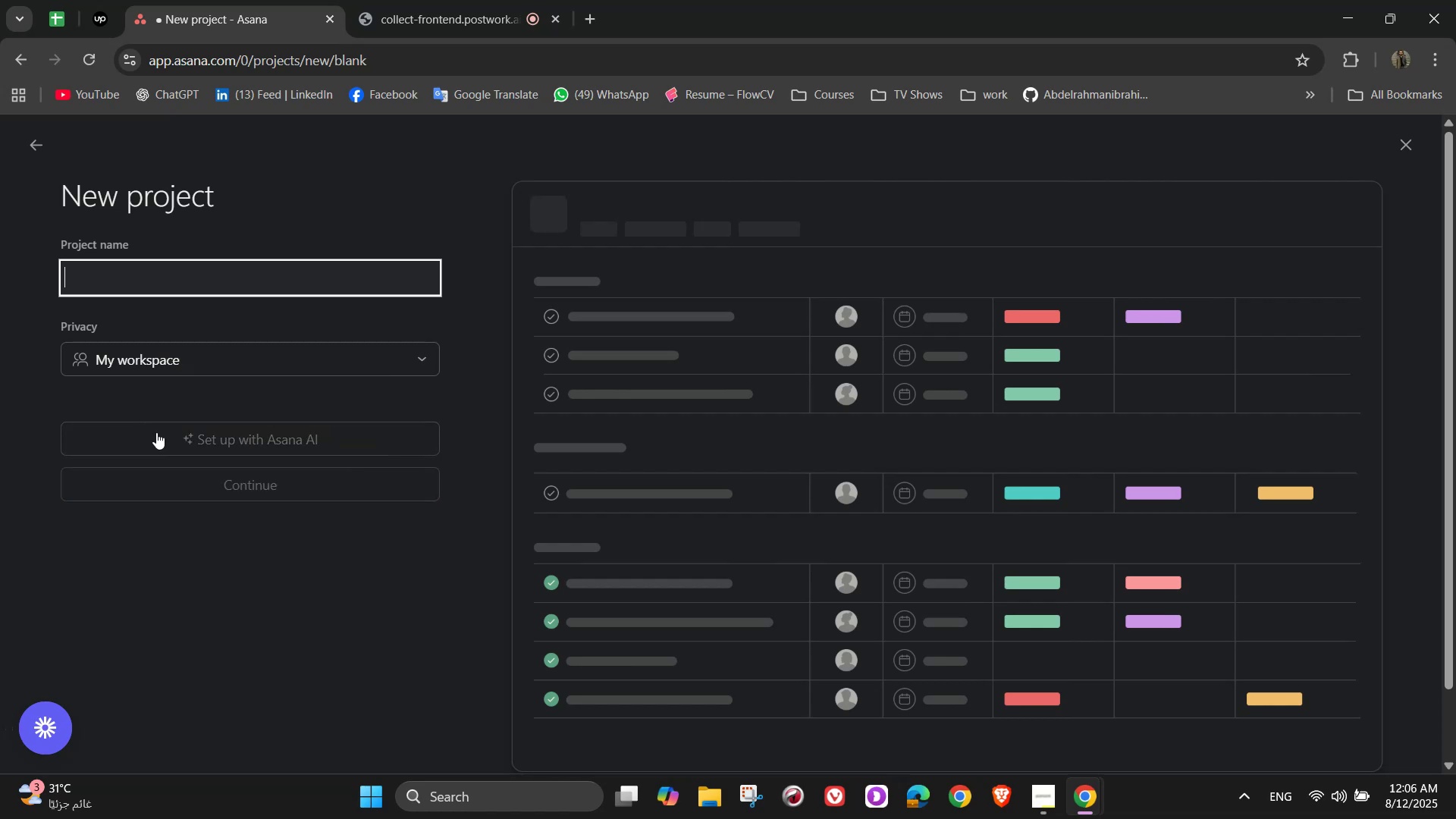 
wait(6.28)
 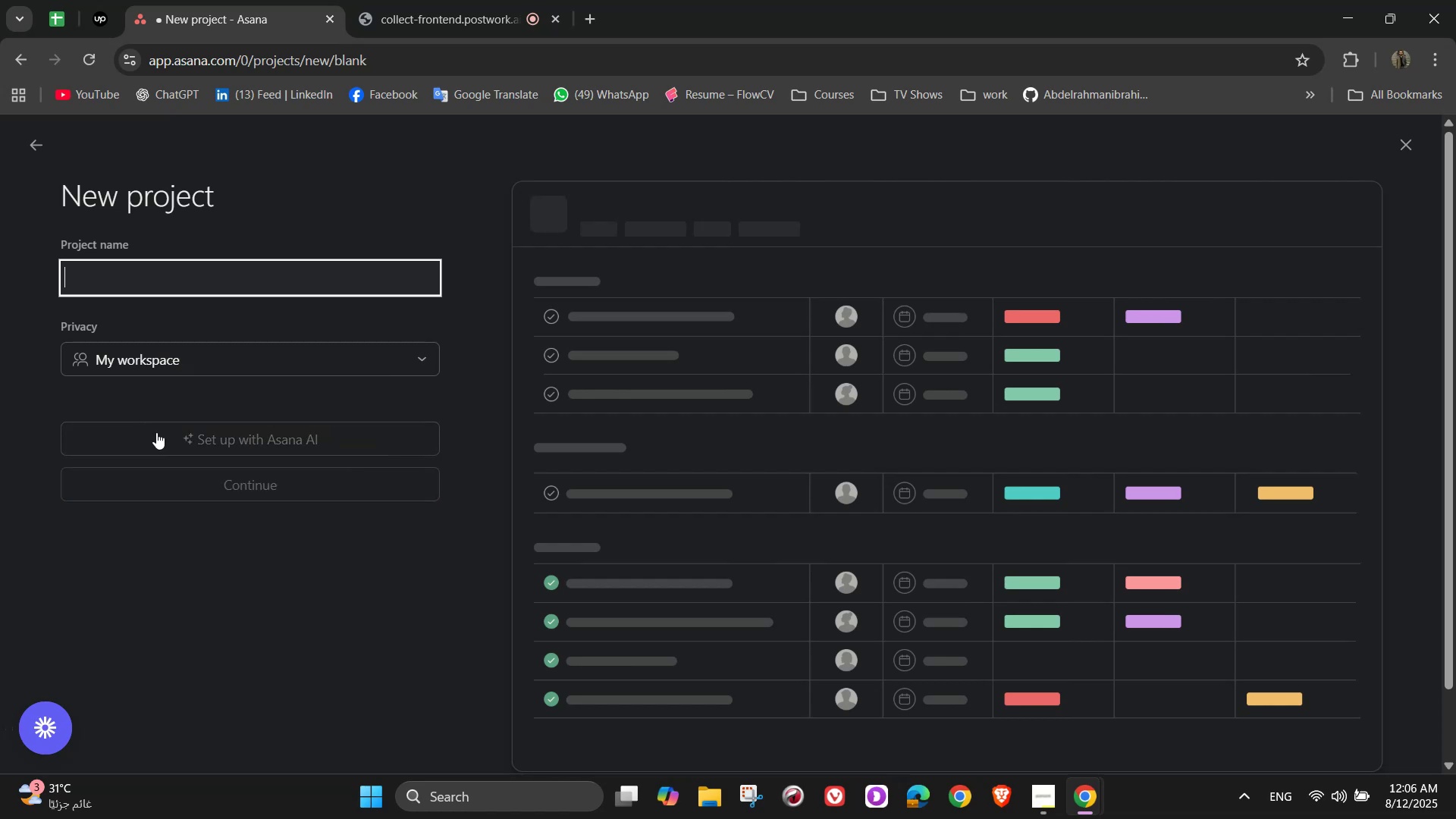 
key(A)
 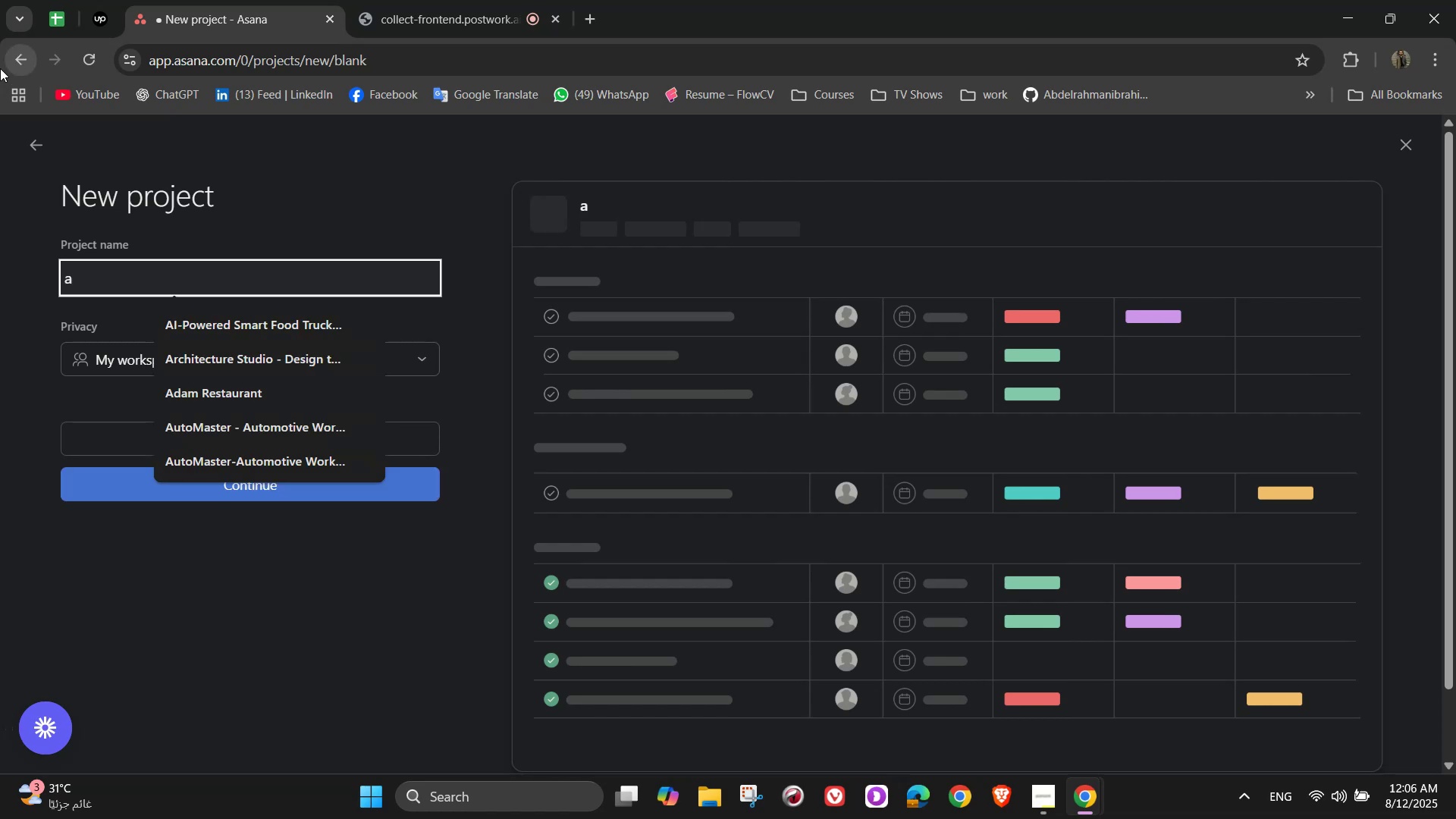 
key(Backspace)
 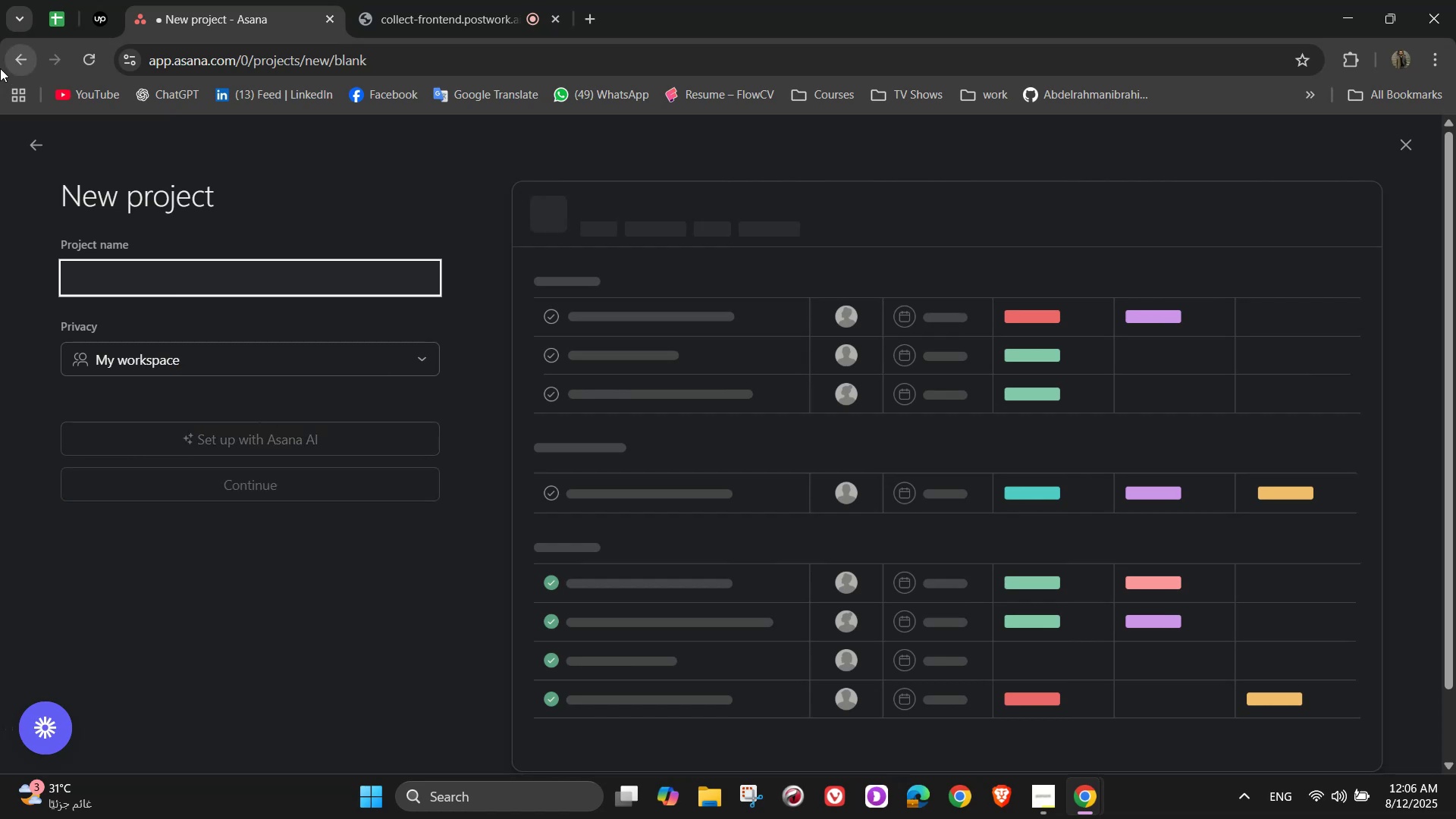 
wait(8.46)
 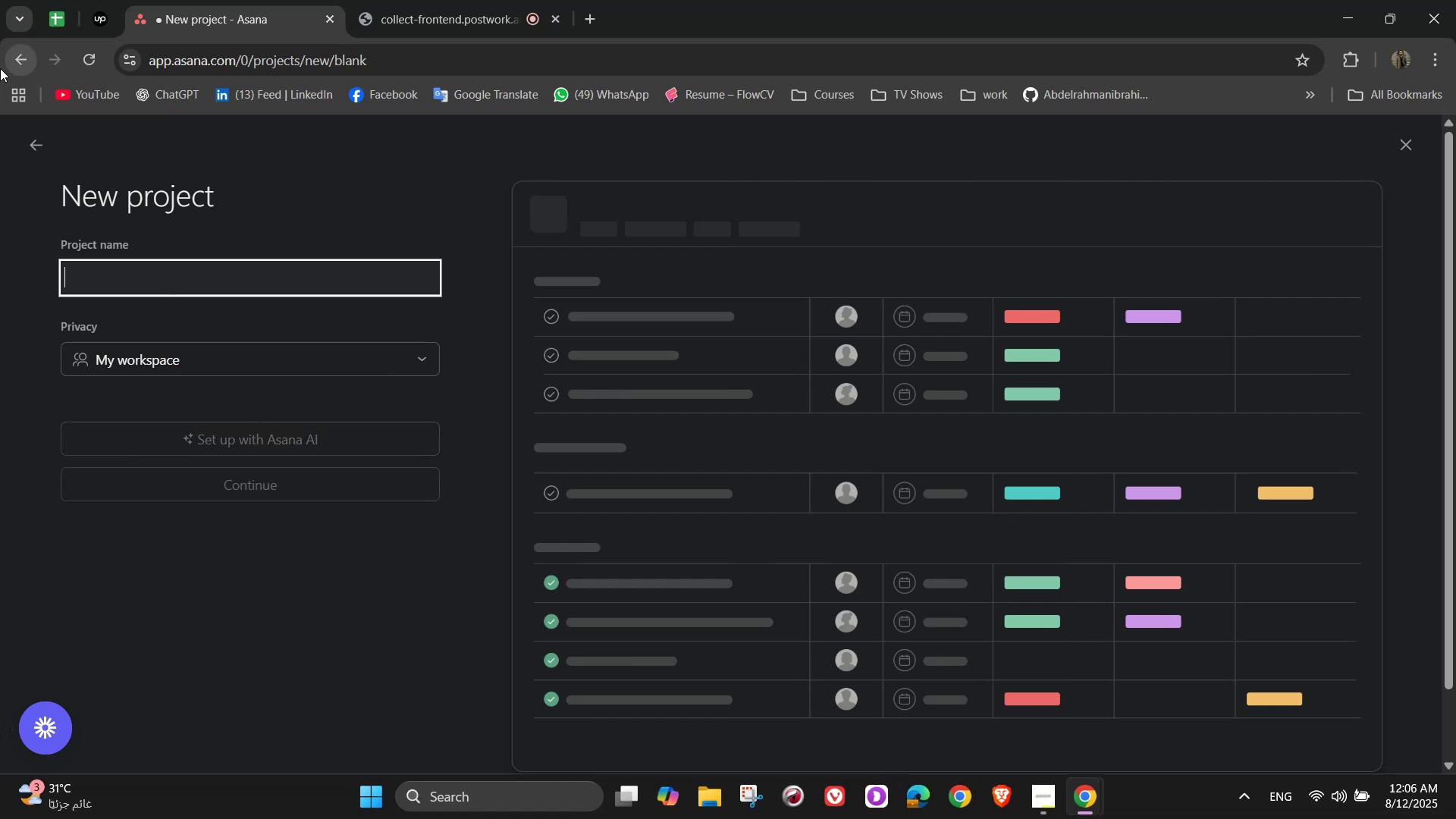 
type(Shoe s)
key(Backspace)
type(Store Launch)
 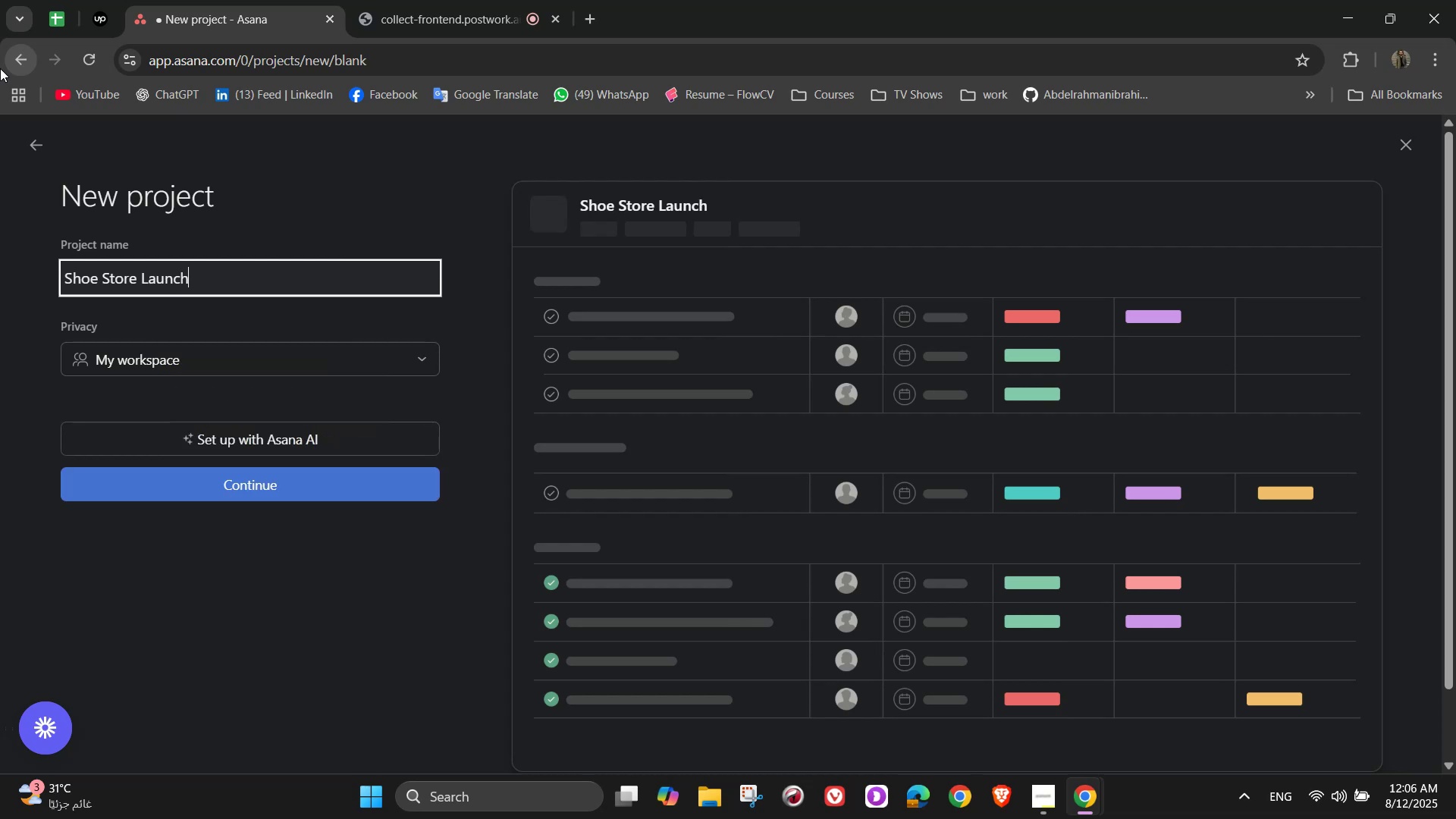 
wait(5.01)
 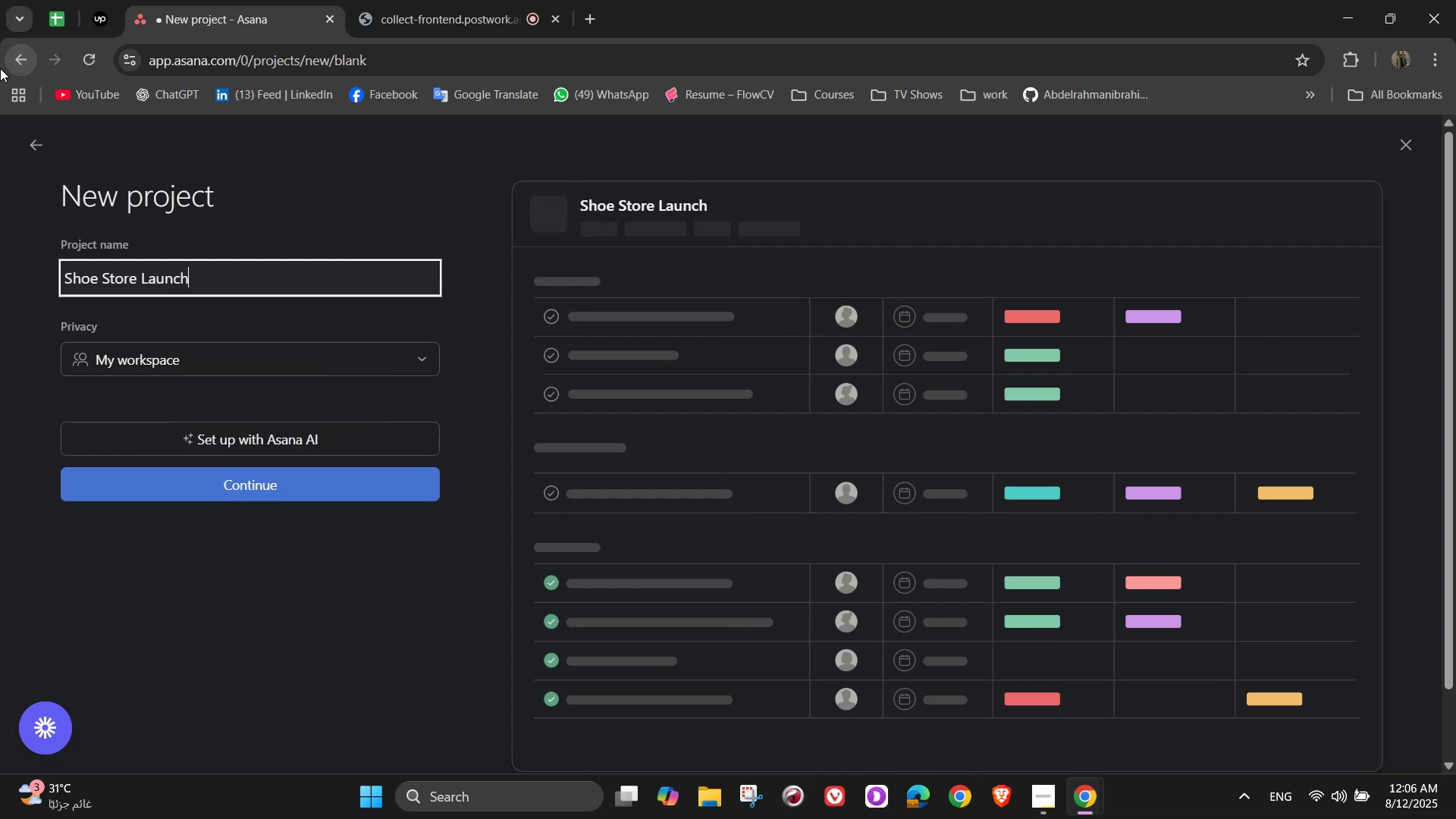 
left_click([318, 479])
 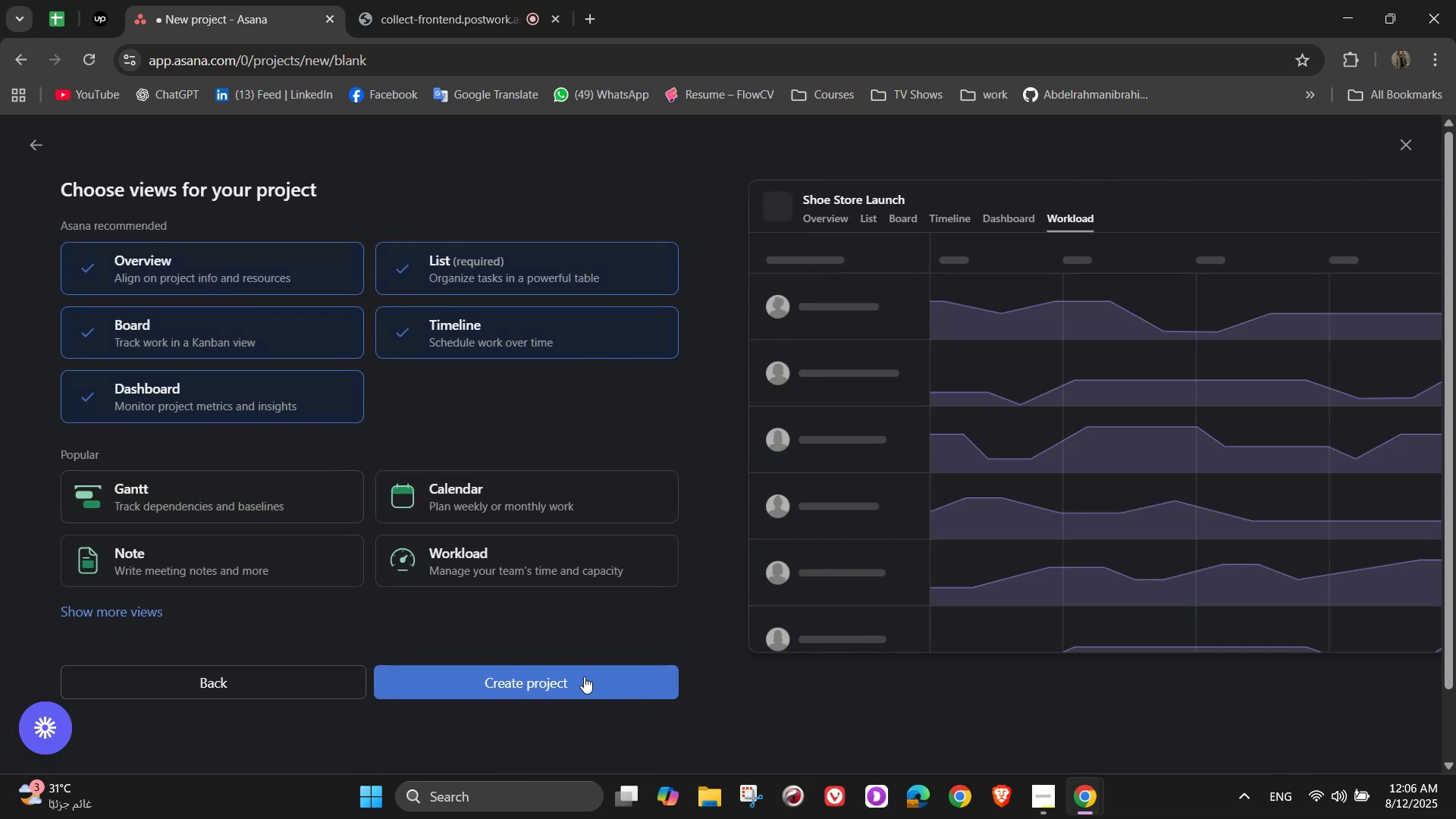 
left_click([586, 685])
 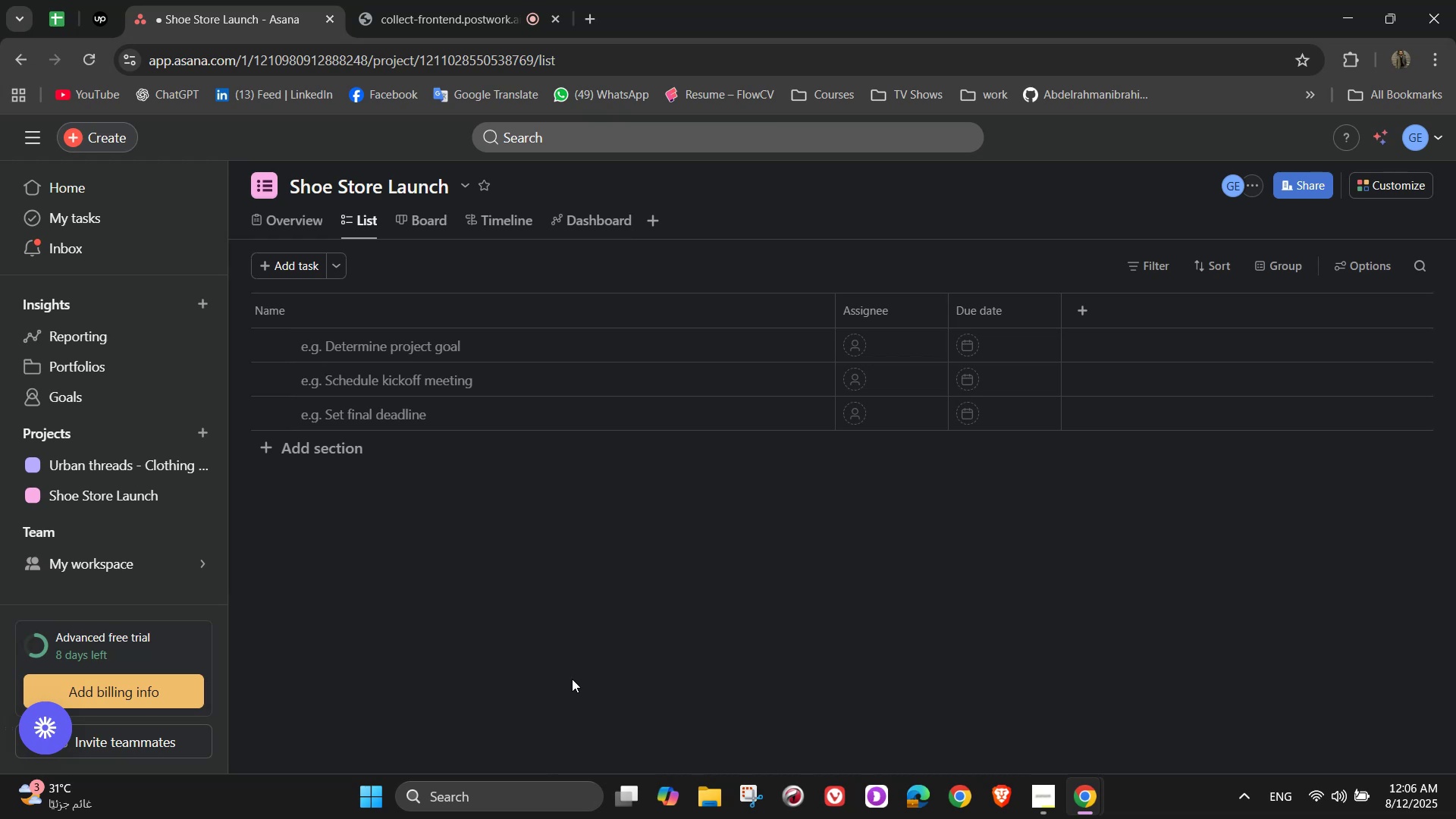 
wait(7.97)
 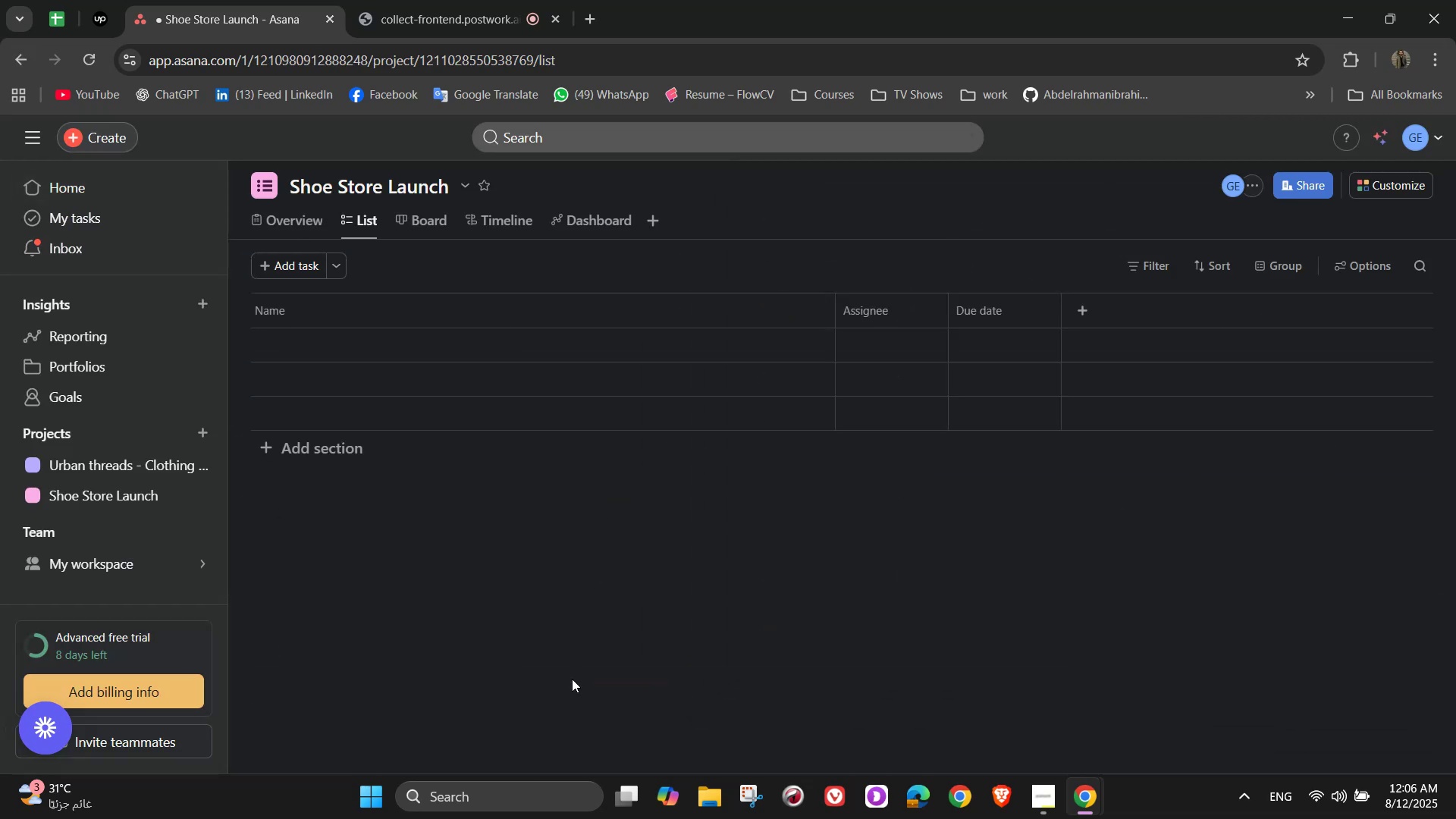 
scroll: coordinate [574, 669], scroll_direction: up, amount: 1.0
 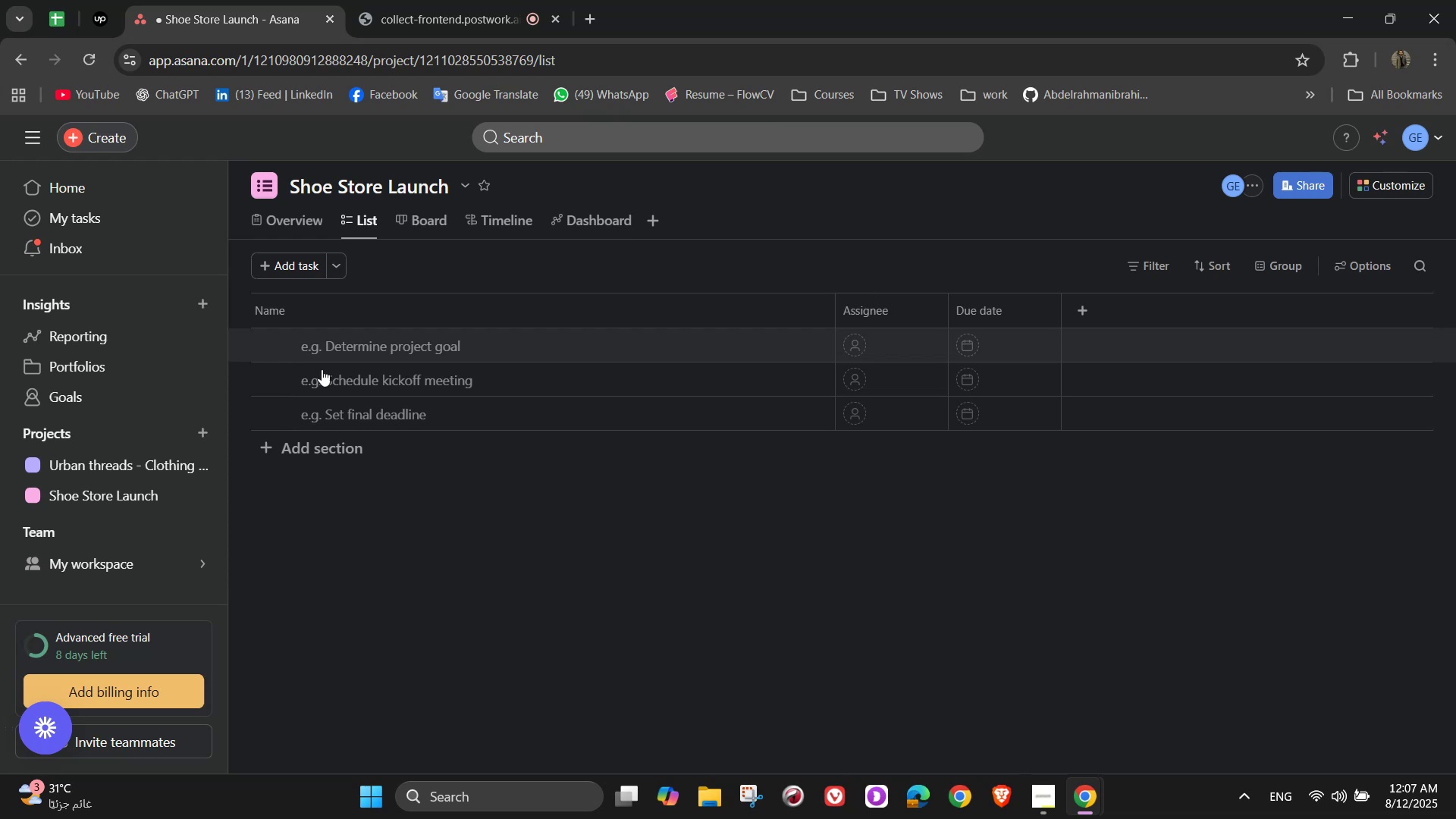 
wait(11.66)
 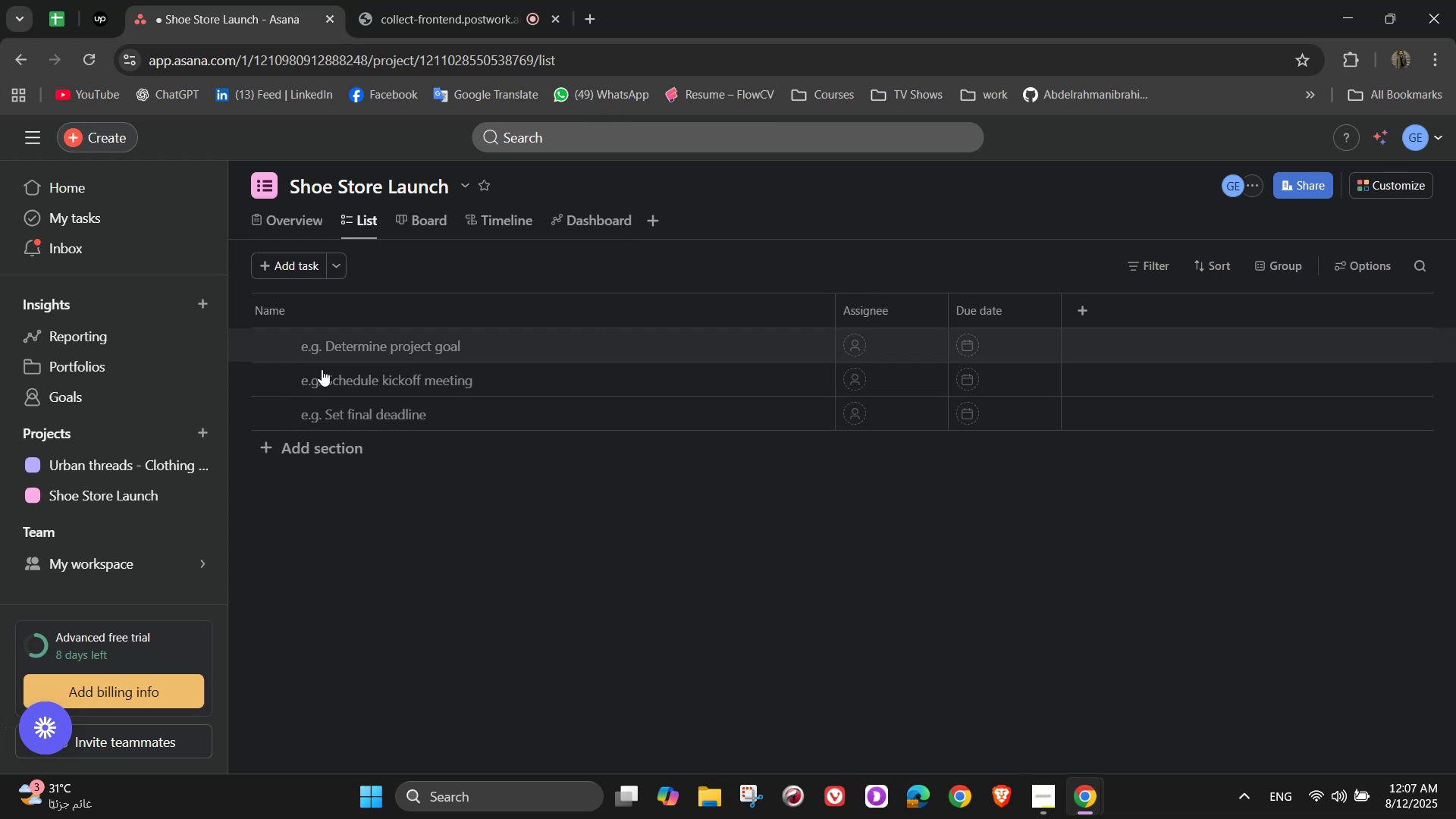 
scroll: coordinate [463, 544], scroll_direction: up, amount: 1.0
 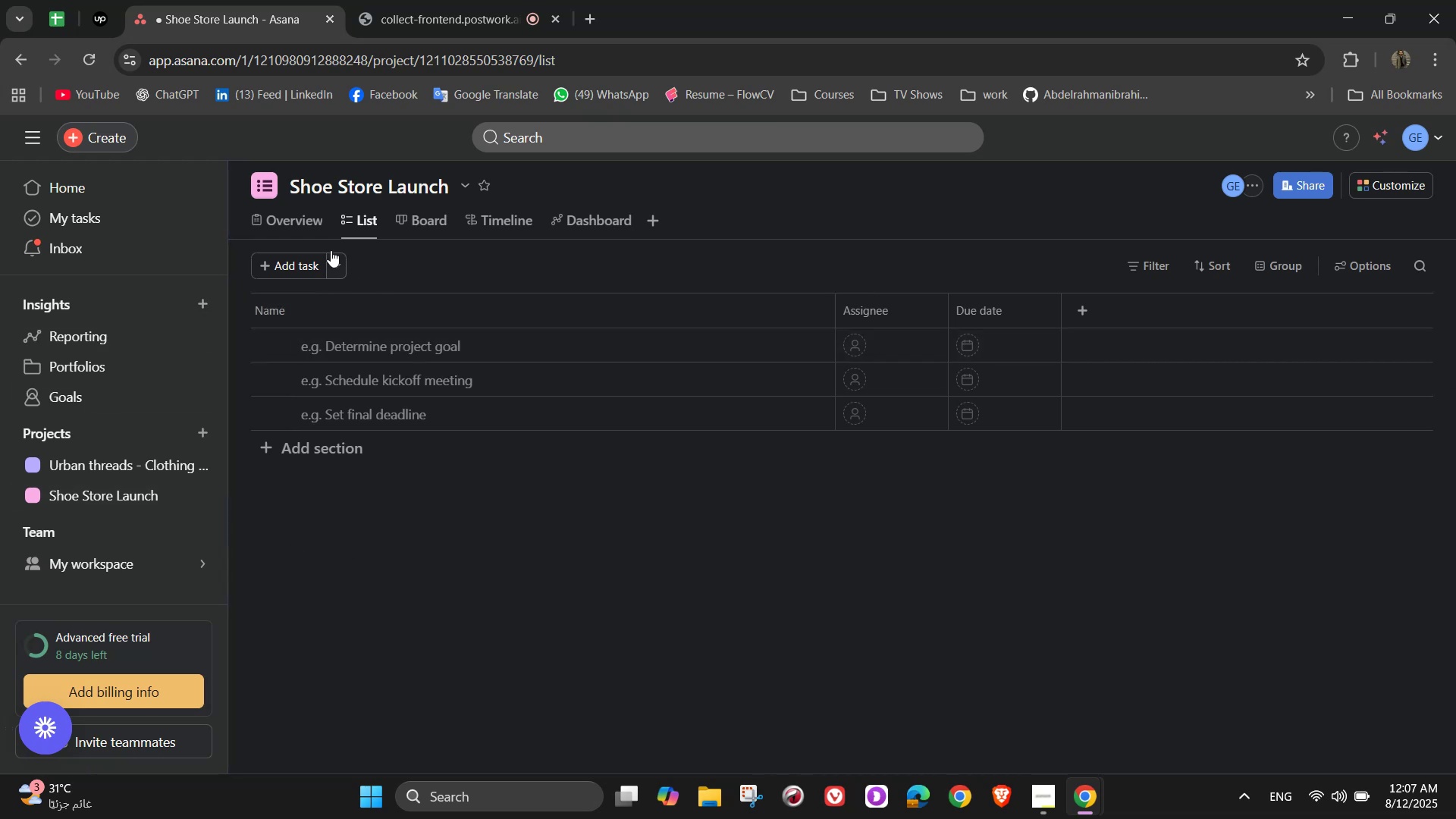 
left_click([318, 223])
 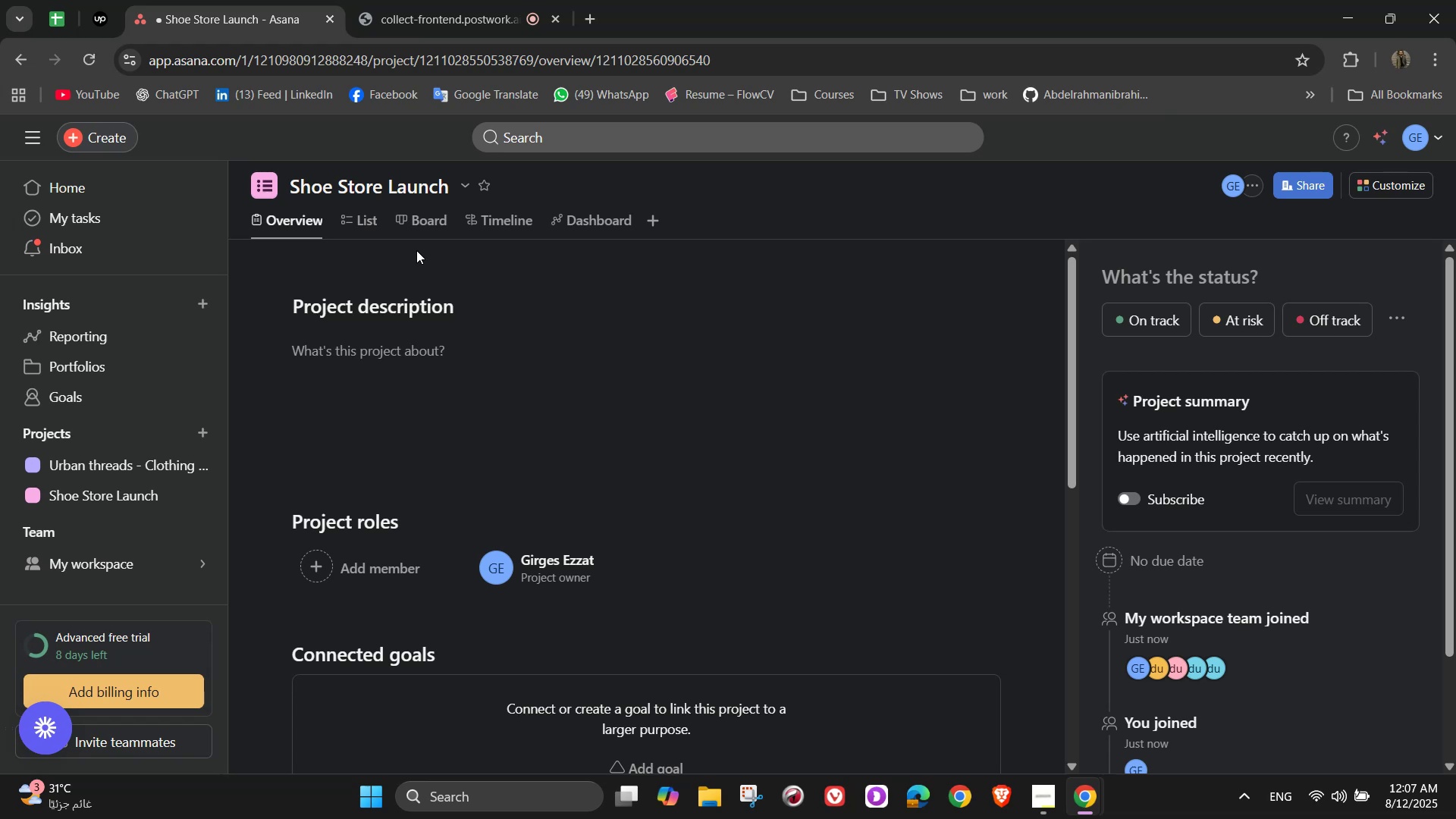 
left_click([496, 402])
 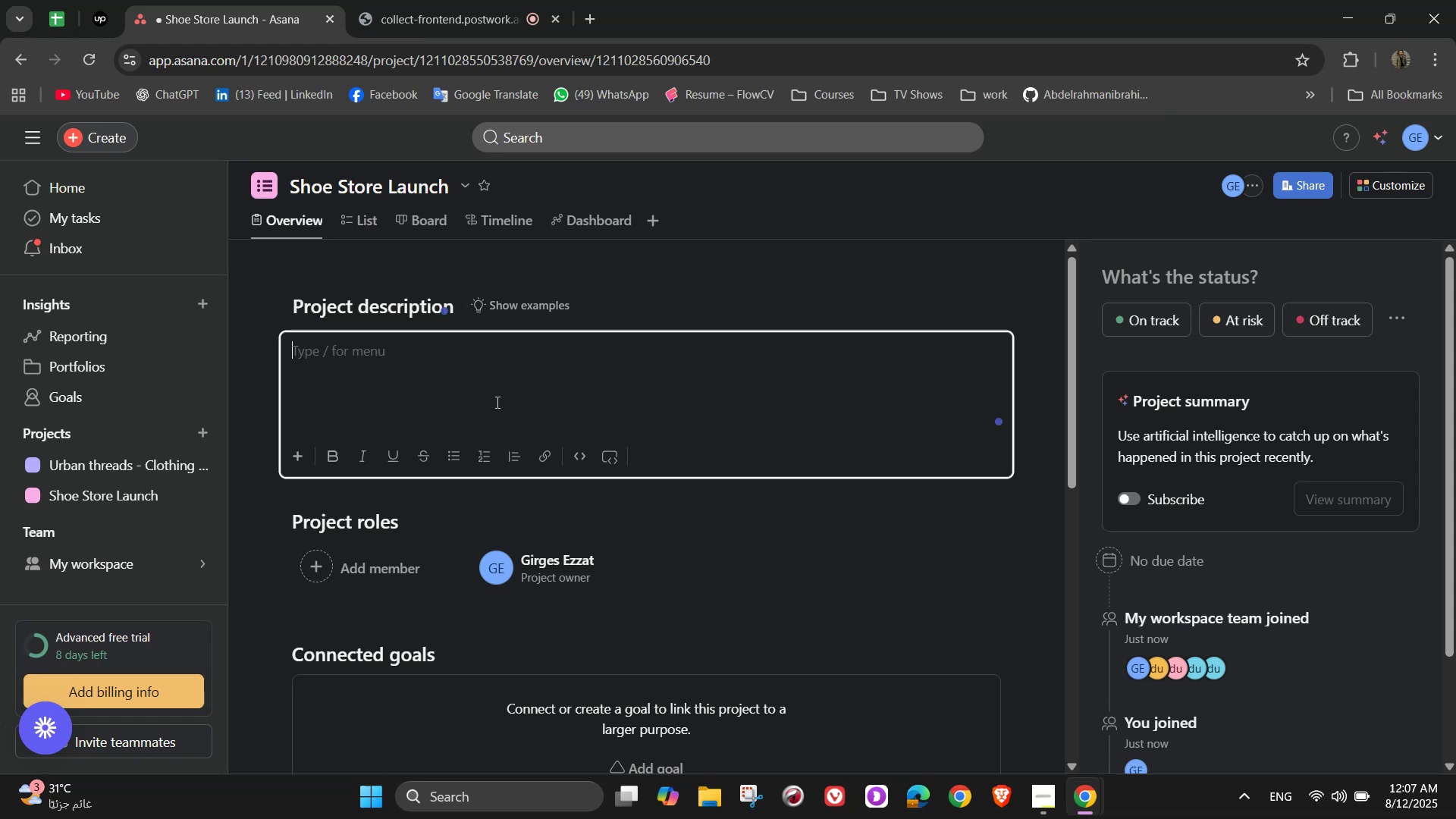 
wait(11.95)
 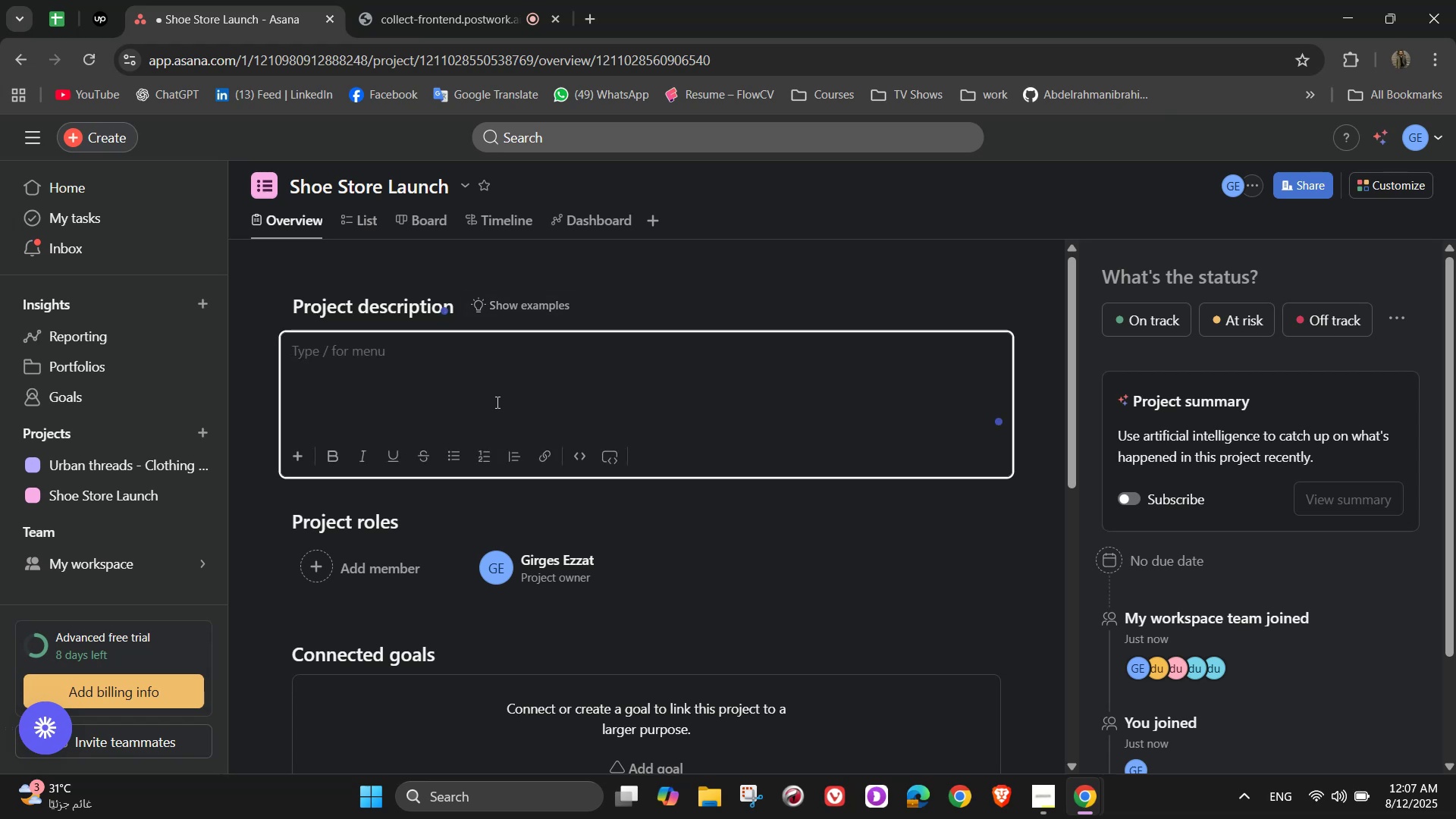 
type(This )
 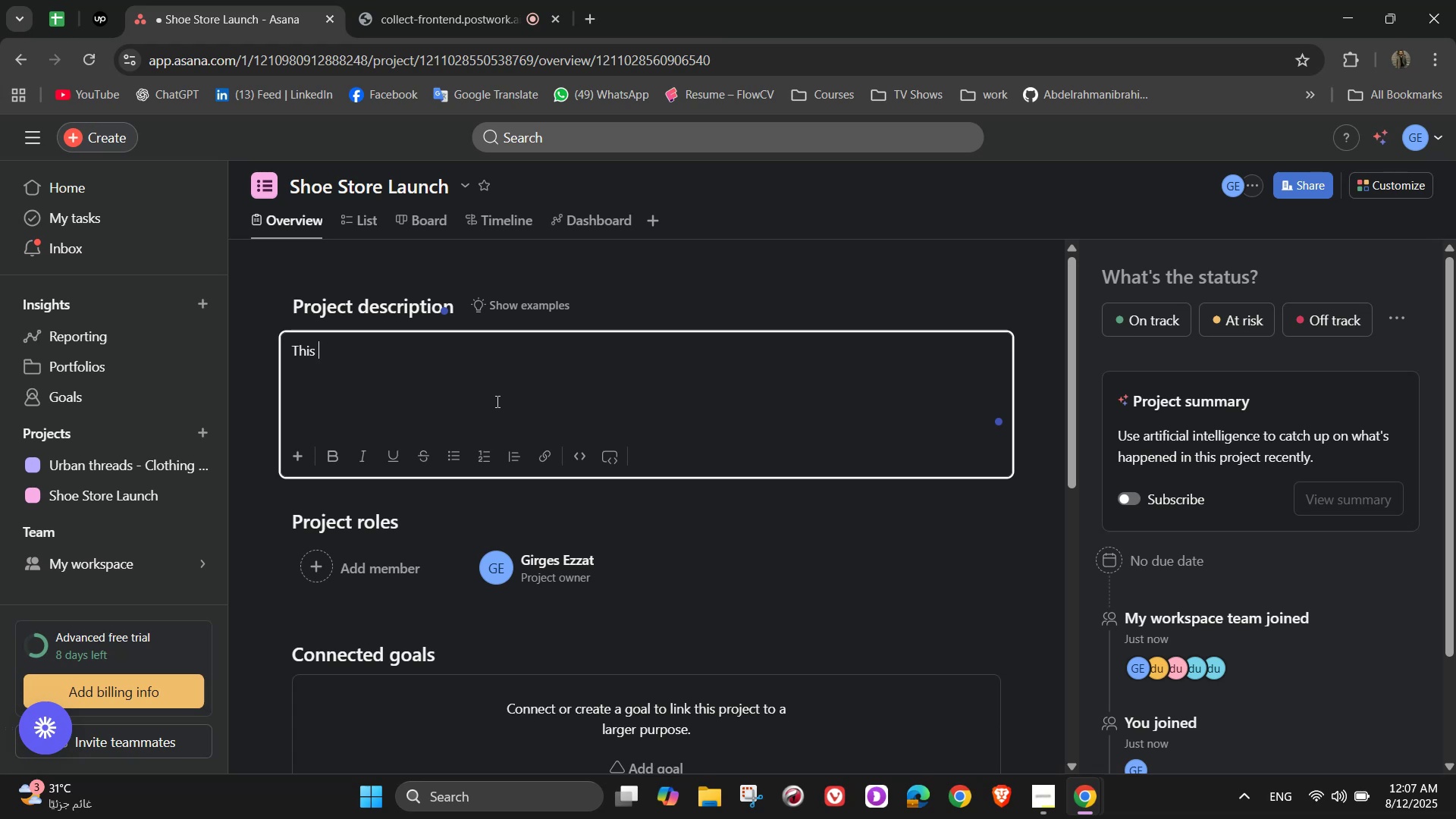 
wait(18.14)
 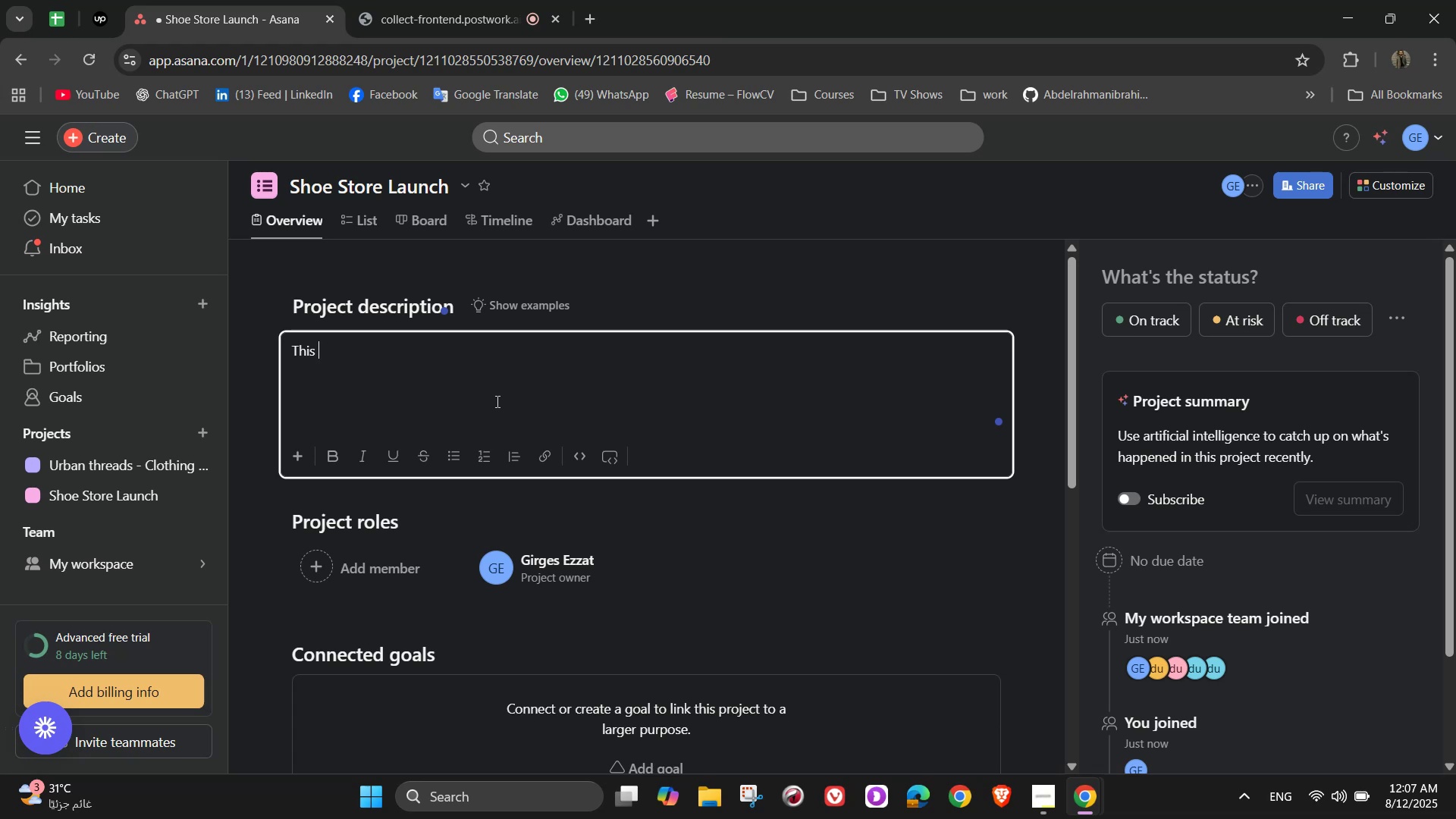 
type(s)
key(Backspace)
type(pro)
 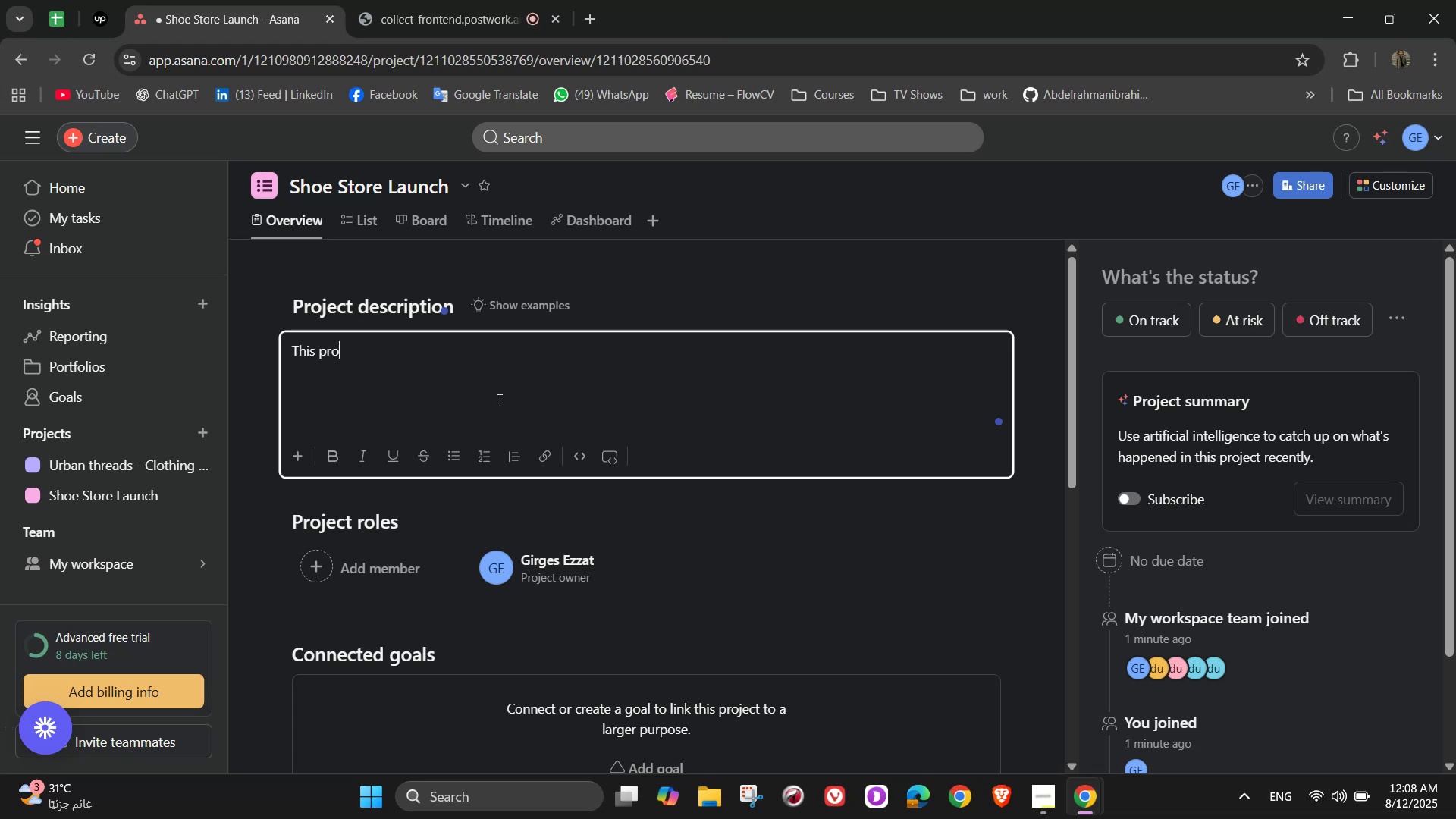 
wait(26.48)
 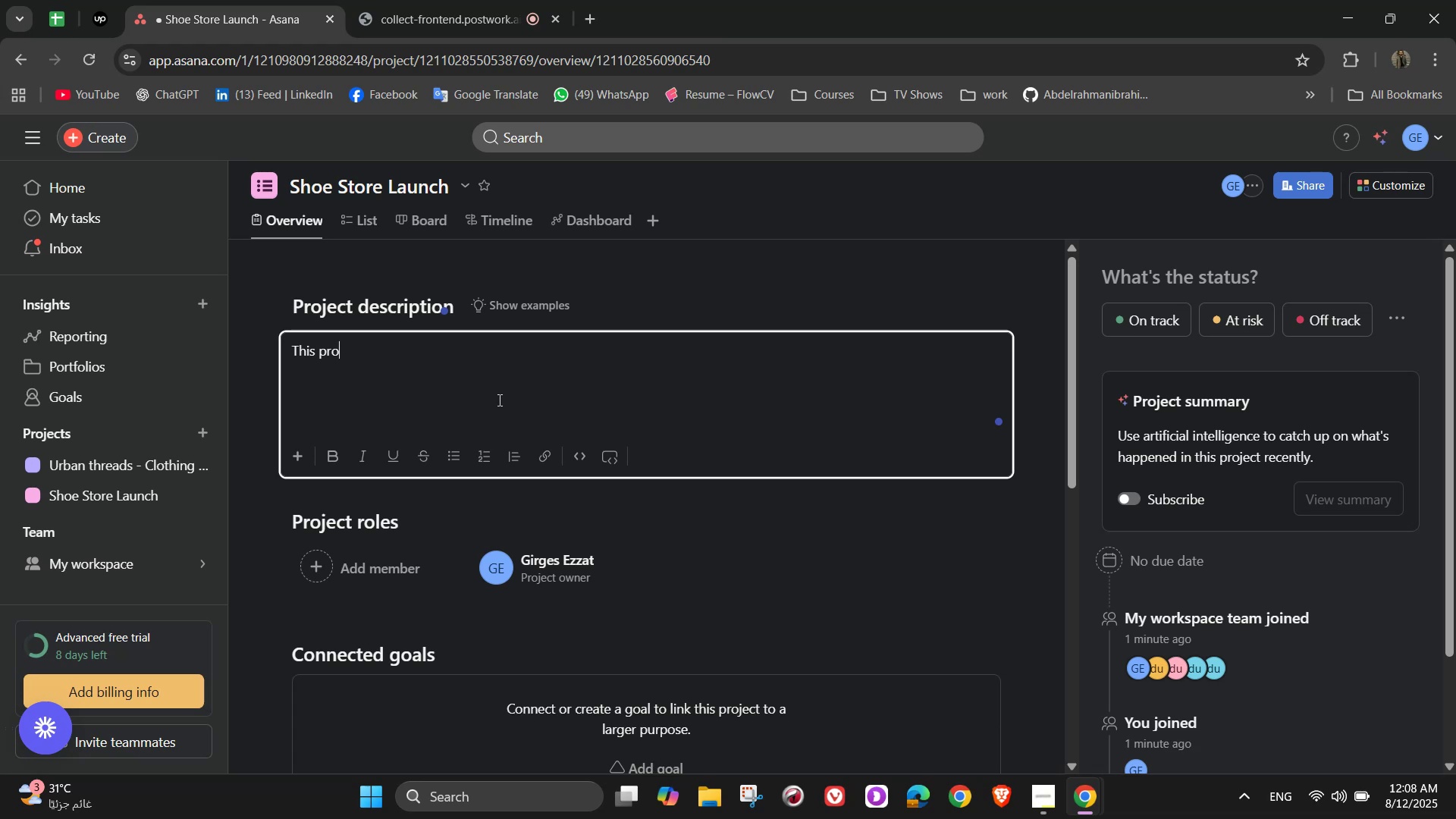 
type(ject focuses on launching a premim )
key(Backspace)
key(Backspace)
type(um she)
key(Backspace)
type(oe retail store offering a curated mix of casual )
key(Backspace)
type(, formal =)
key(Backspace)
key(Backspace)
type(, and sports foor)
key(Backspace)
type(twear for multipe )
key(Backspace)
key(Backspace)
type(le customer)
 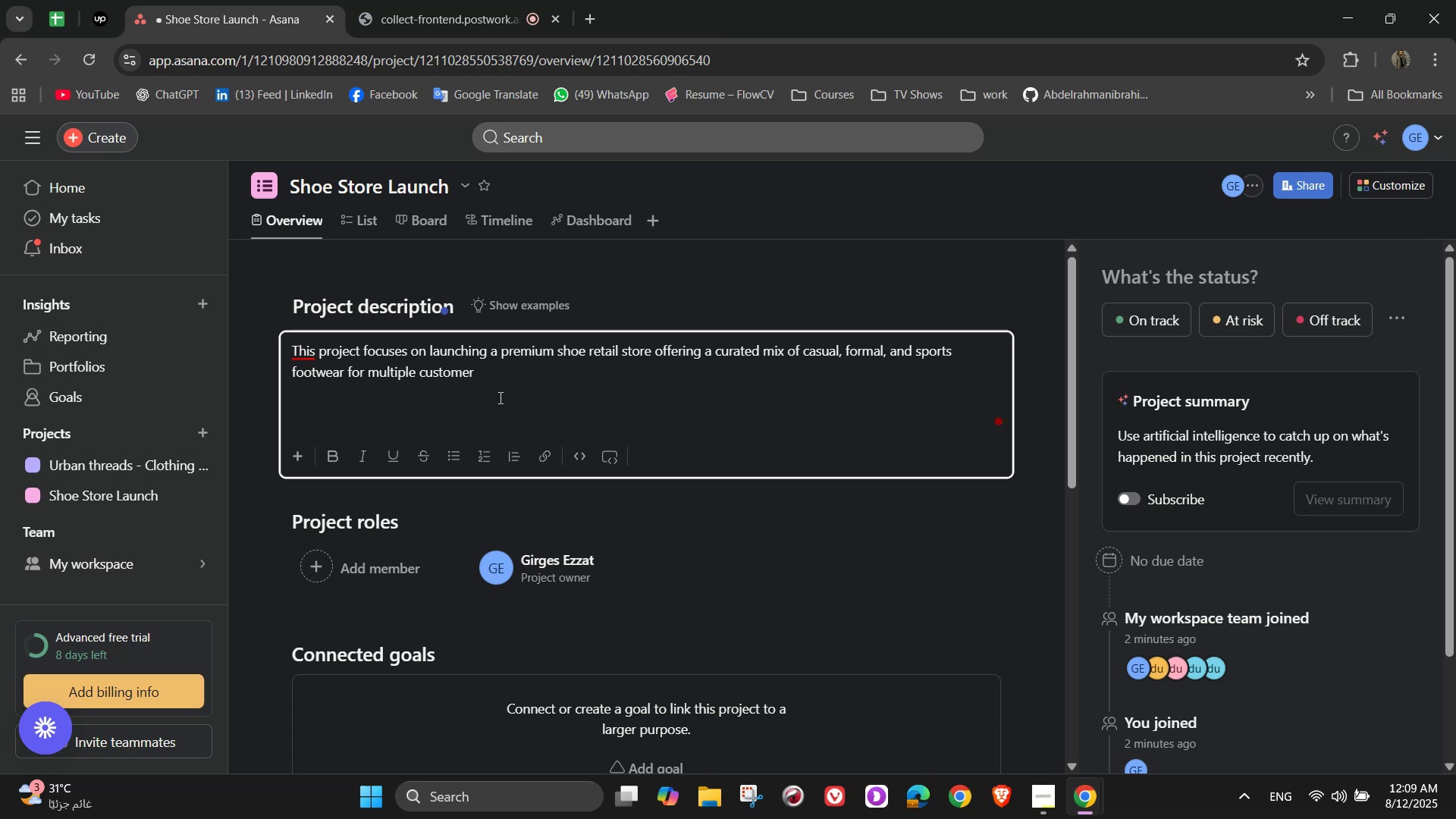 
wait(8.93)
 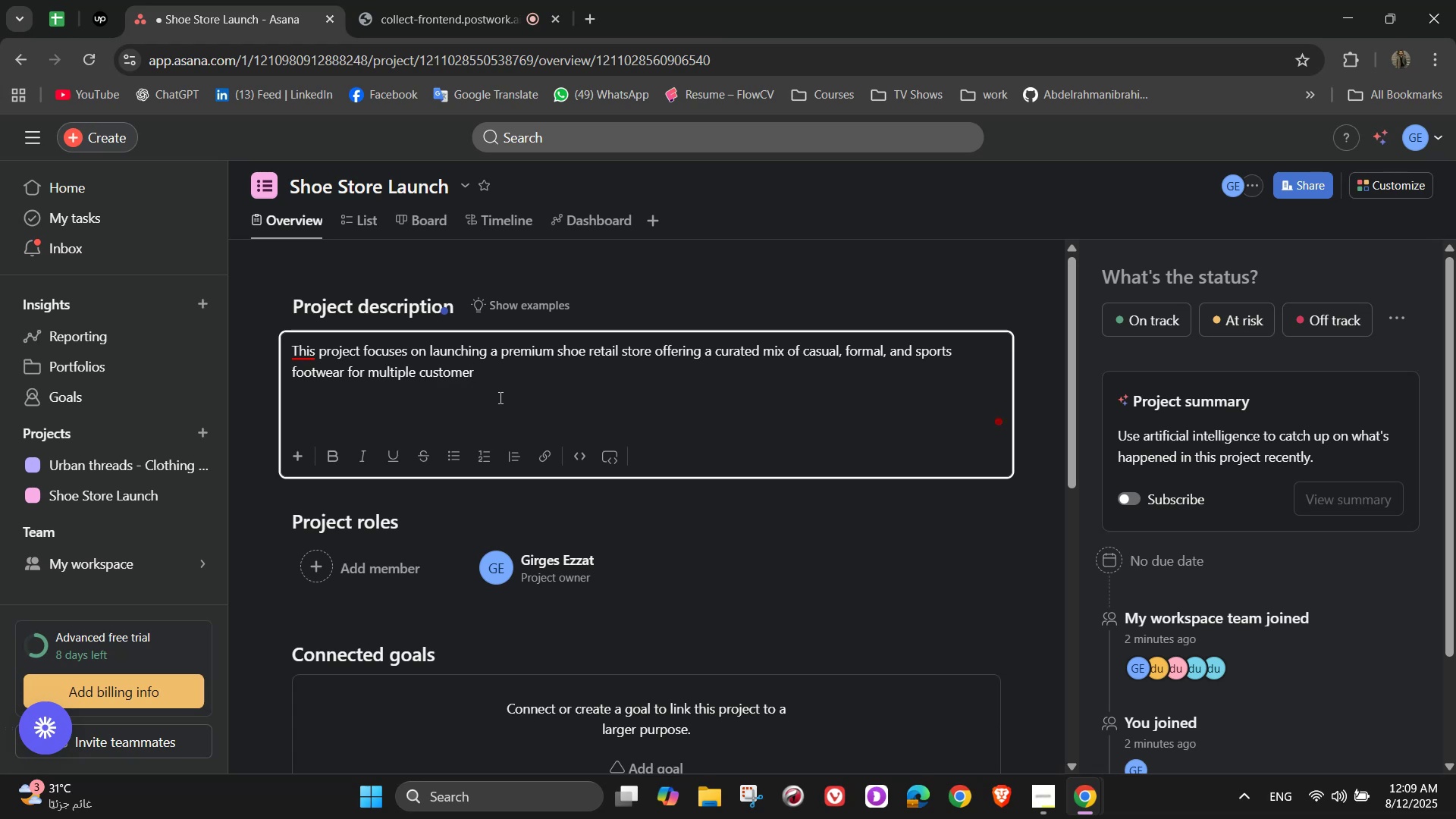 
type( segments. )
 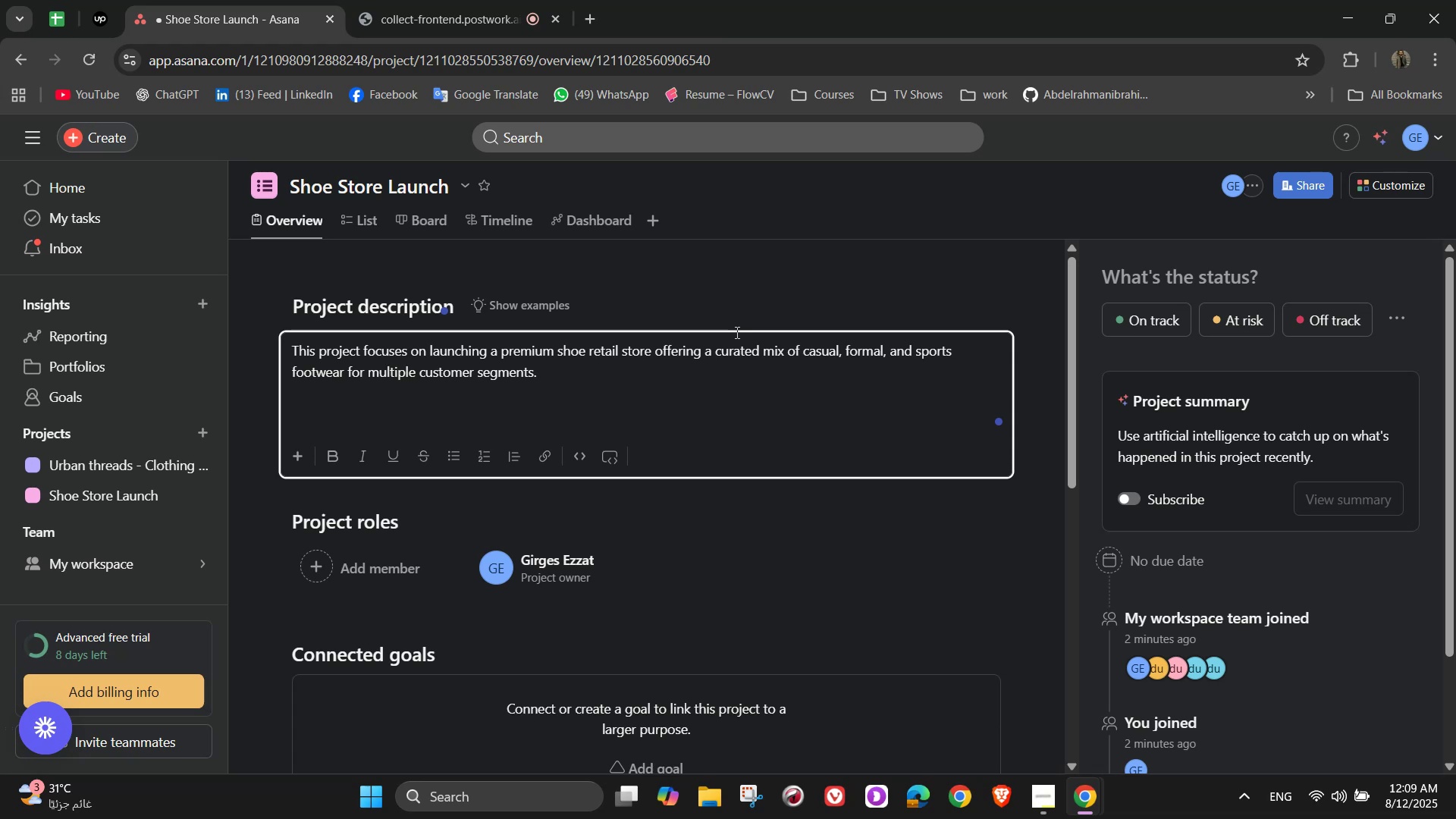 
wait(14.55)
 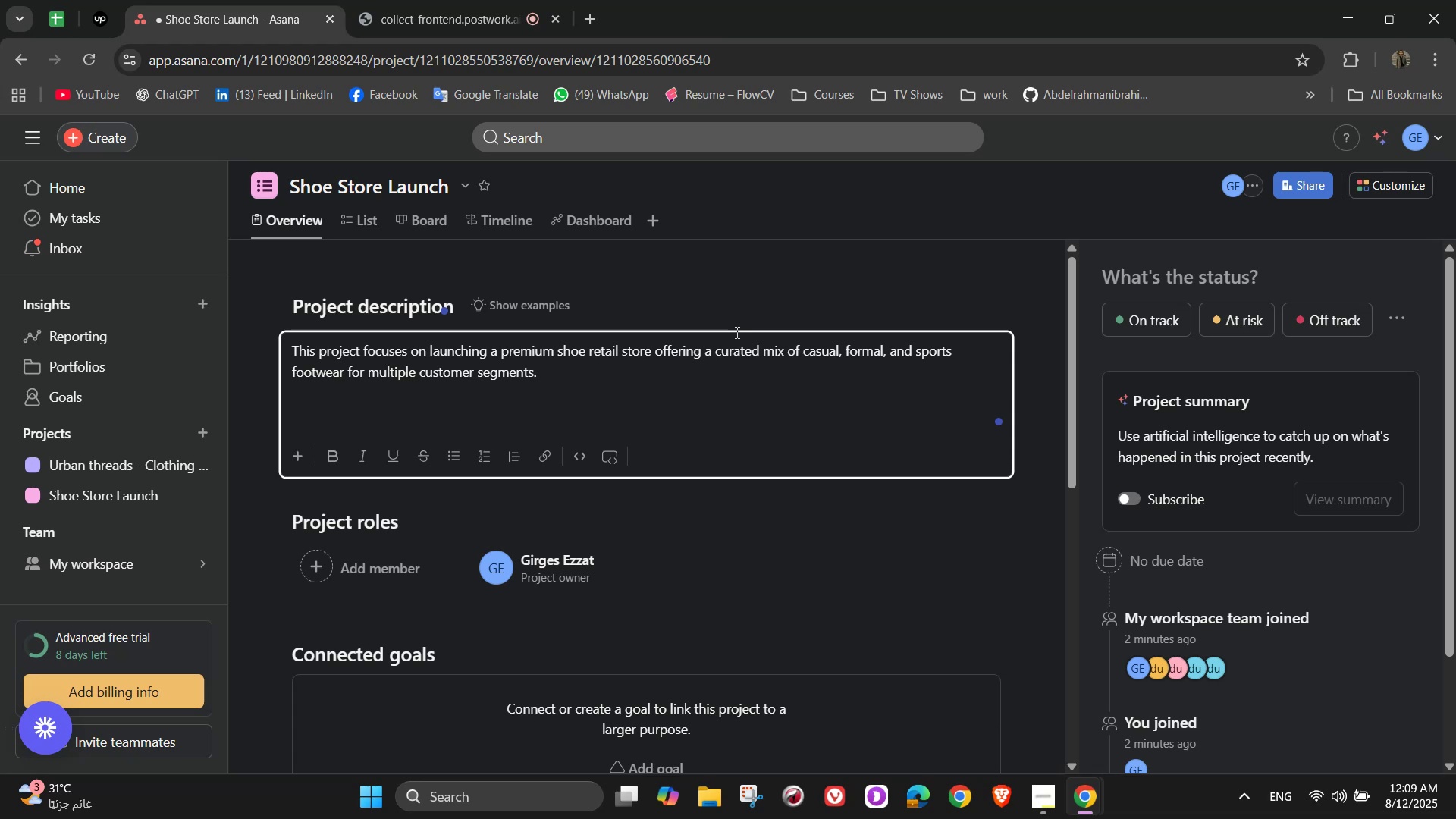 
key(Shift+I)
 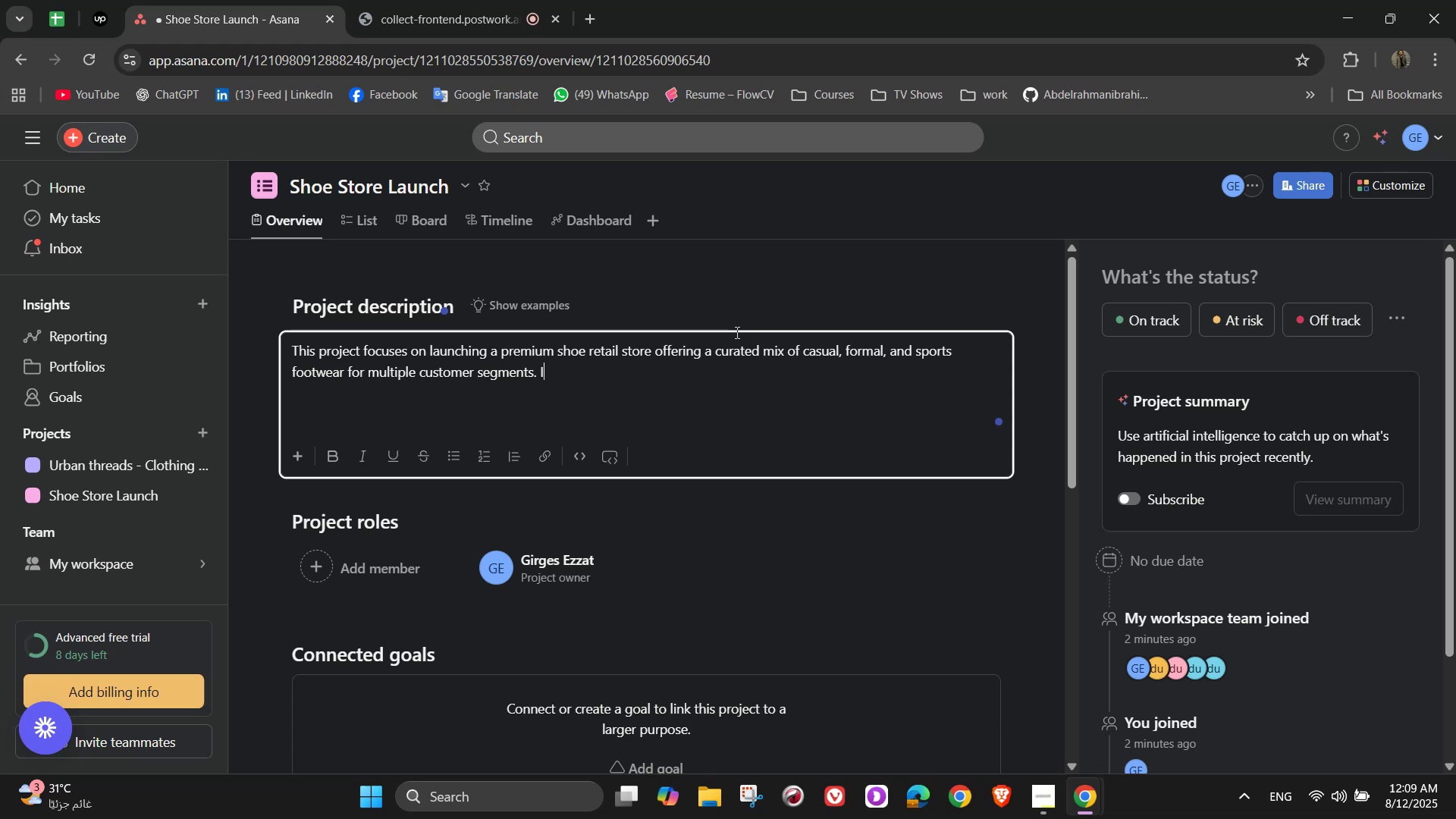 
type(t will de)
 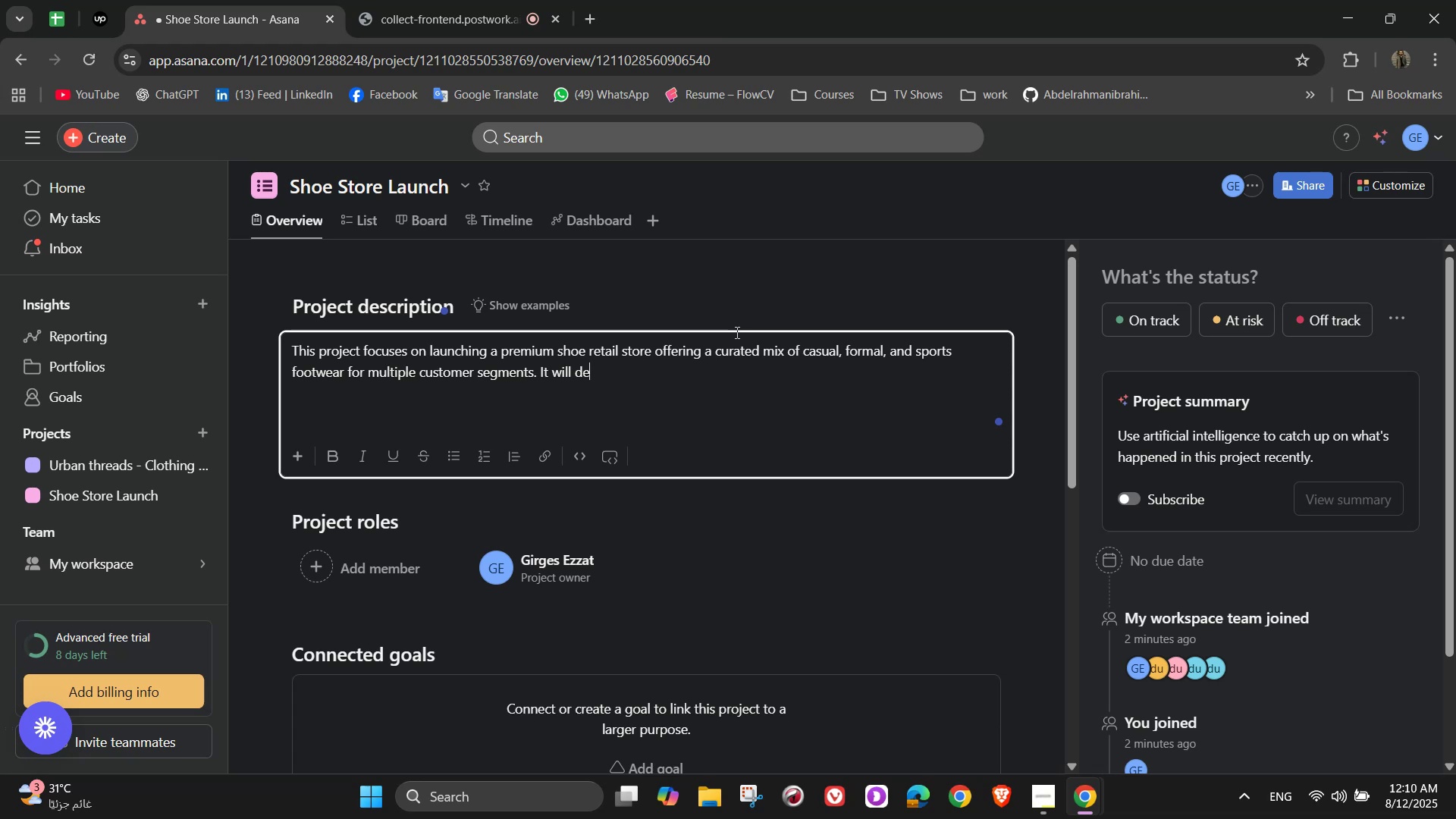 
wait(6.02)
 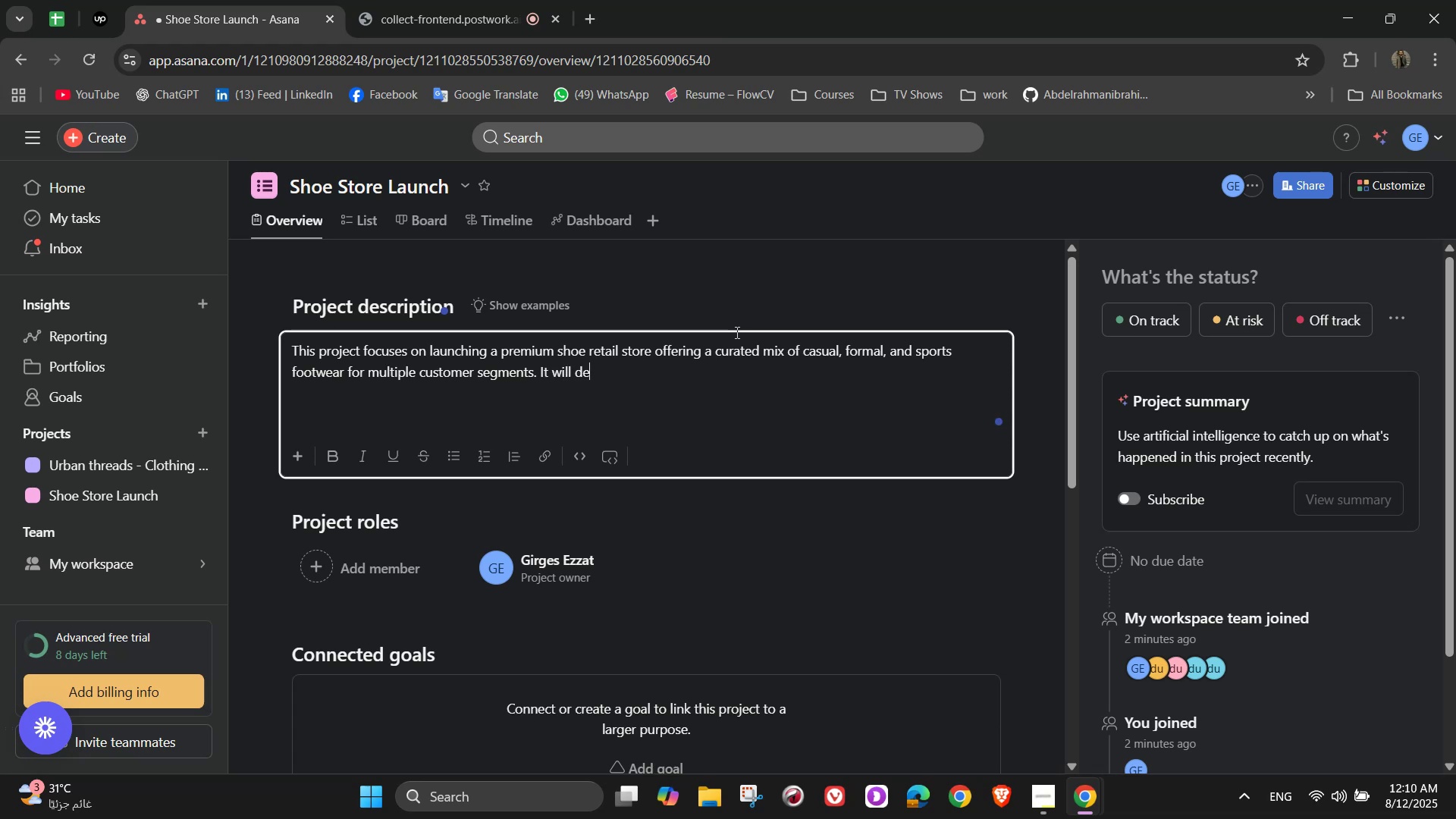 
type(liver)
 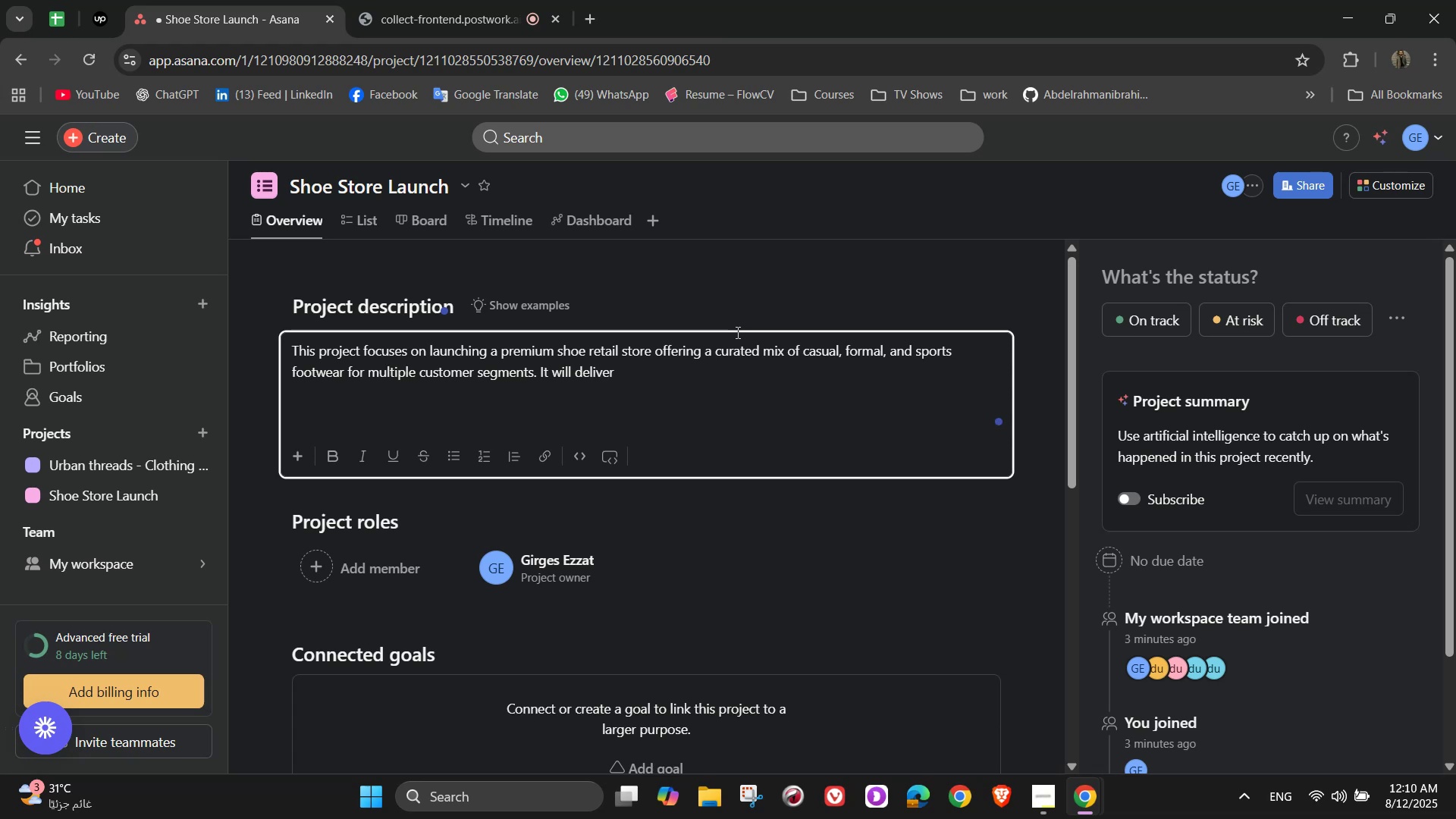 
wait(5.49)
 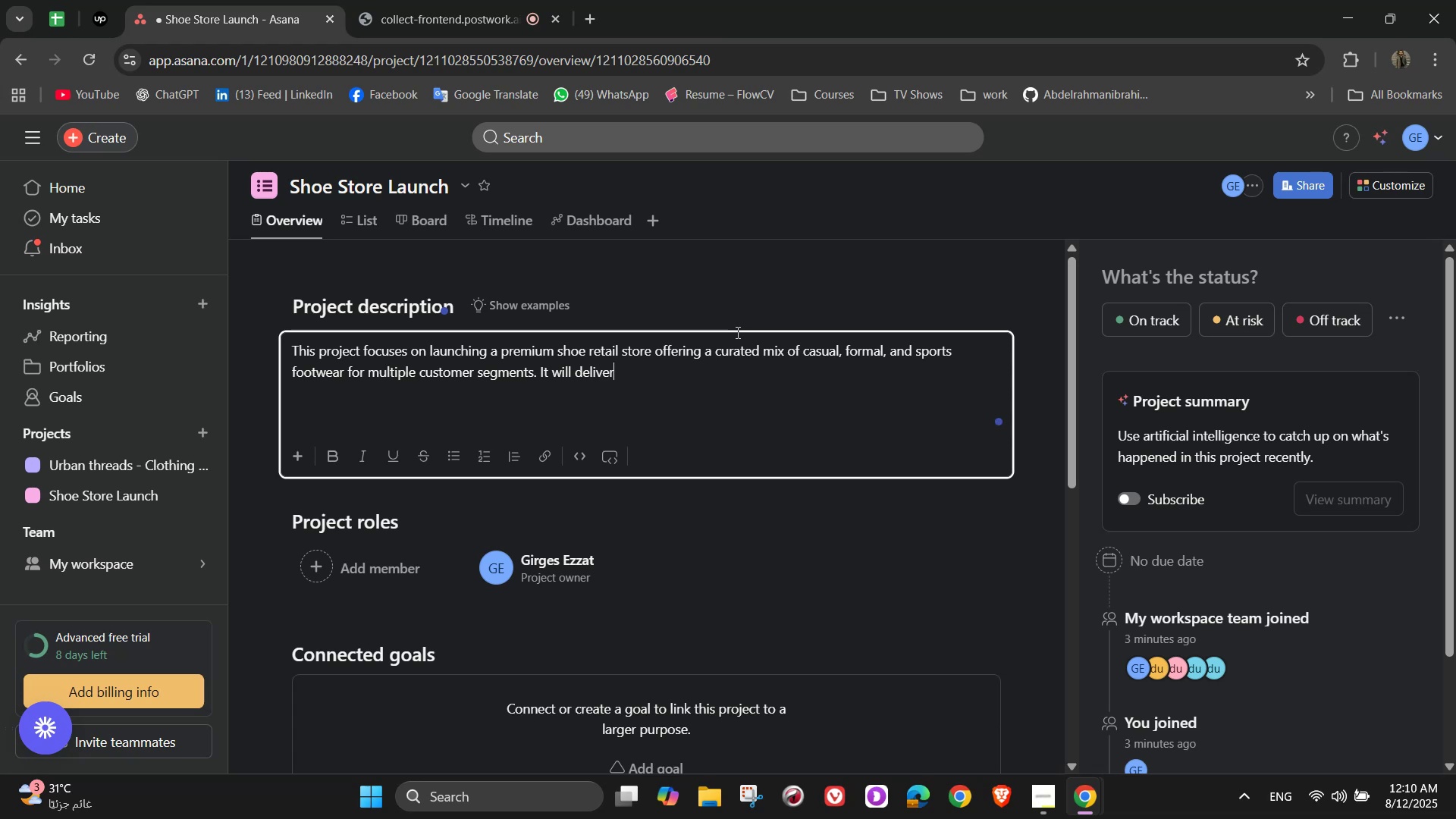 
type( a distinv)
key(Backspace)
type(ctive shopping)
 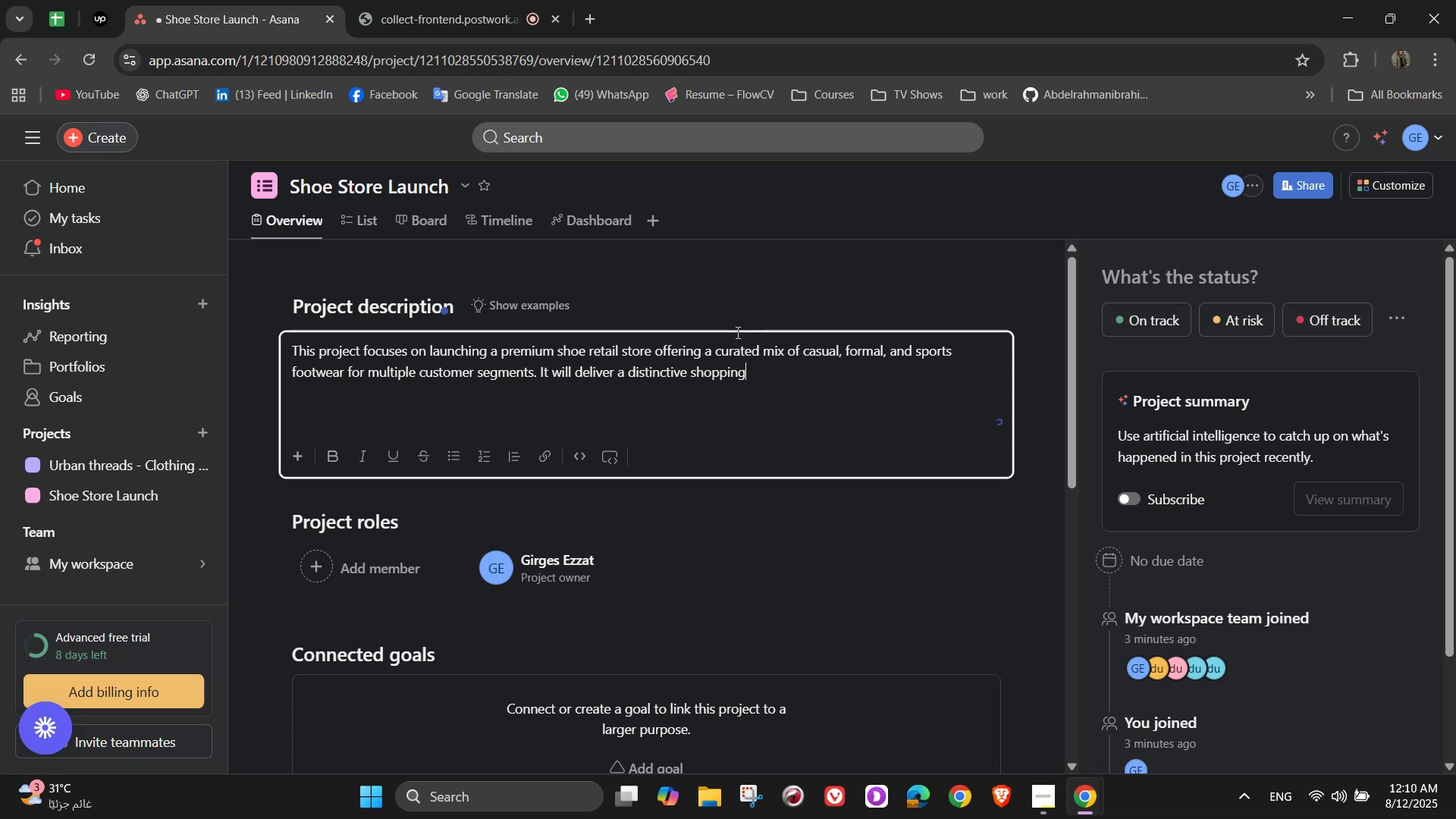 
wait(6.28)
 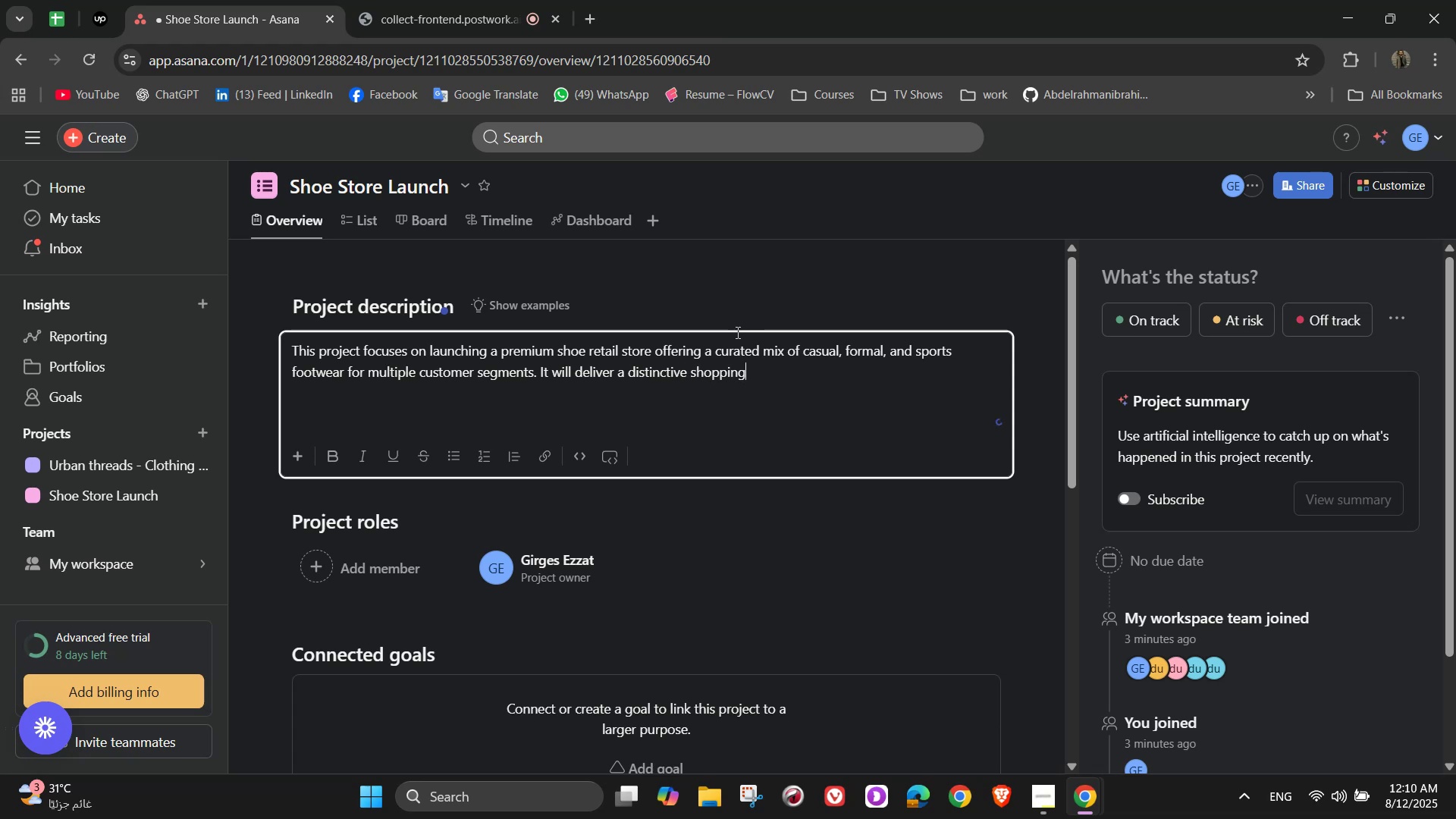 
type( experience by blending)
 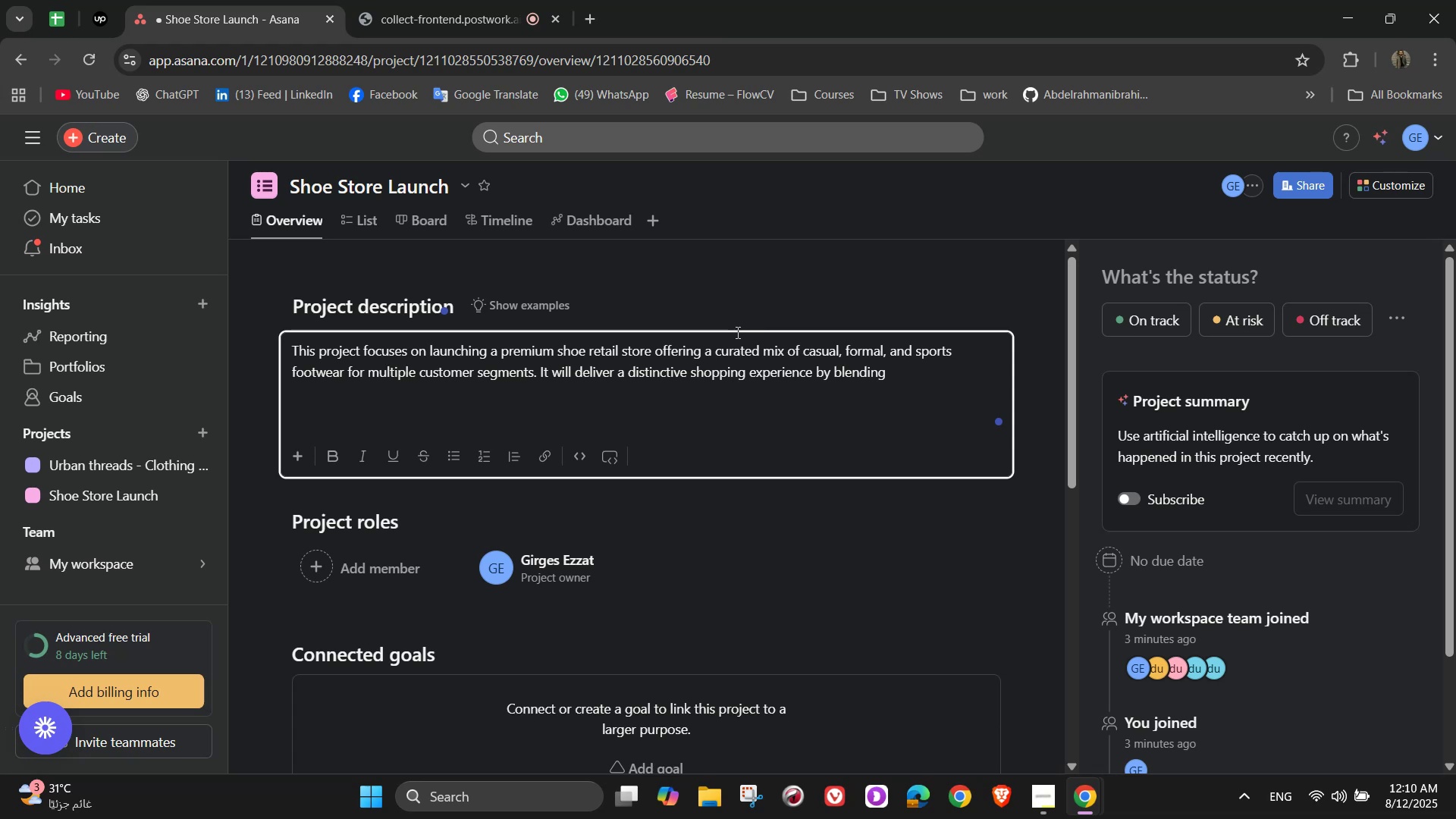 
type( high-quality products, ex)
 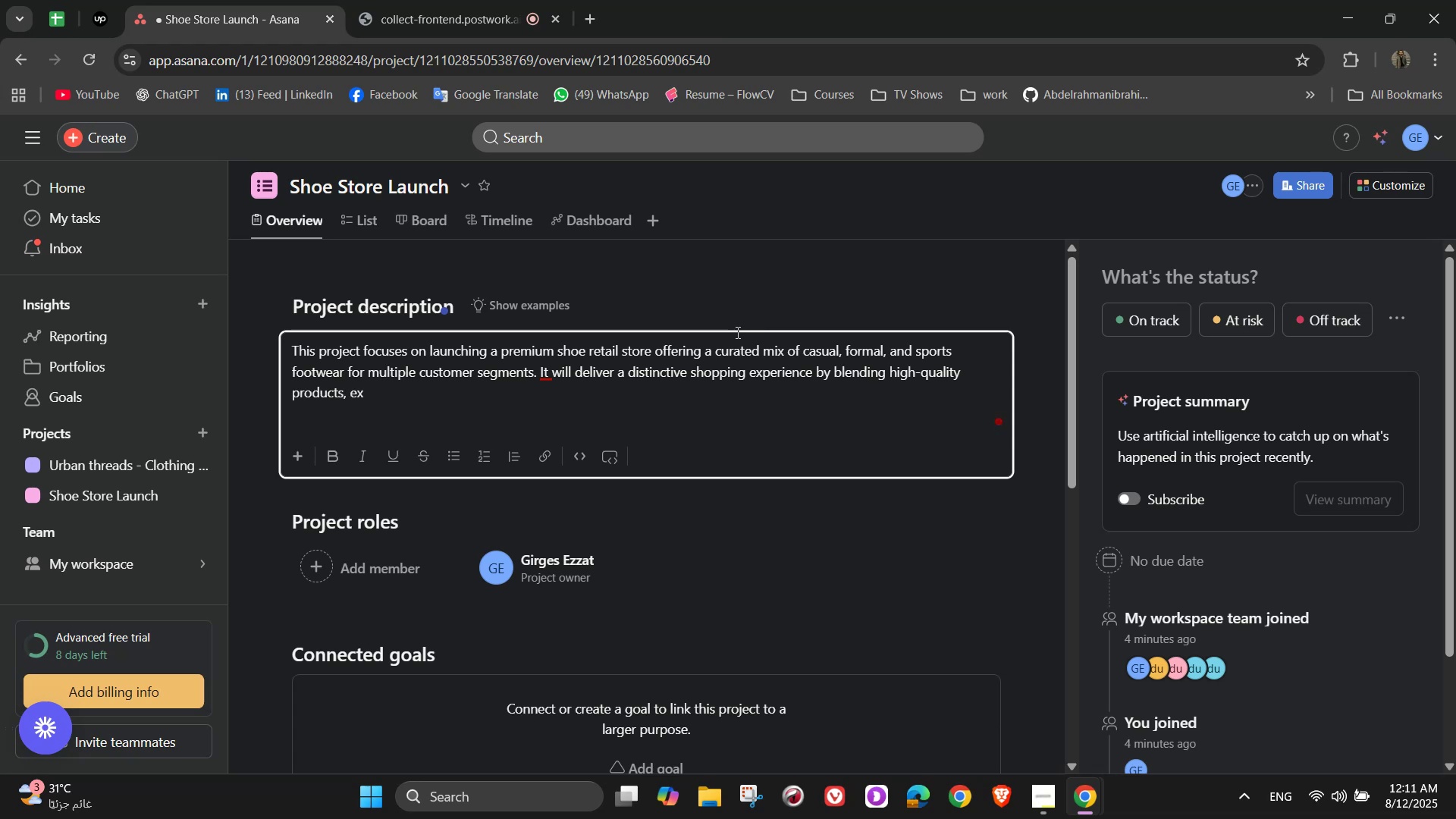 
left_click([736, 332])
 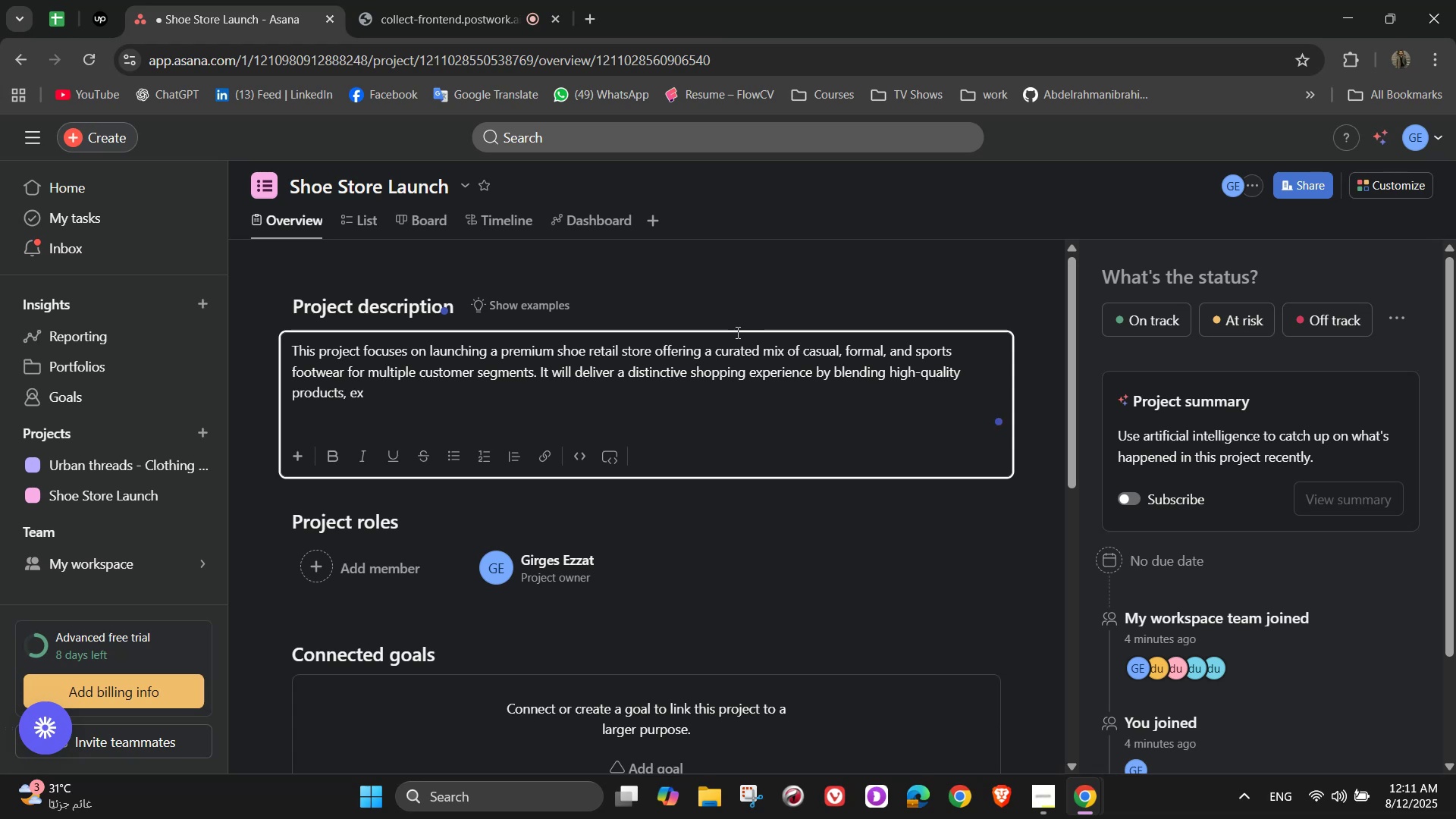 
type(cellent)
 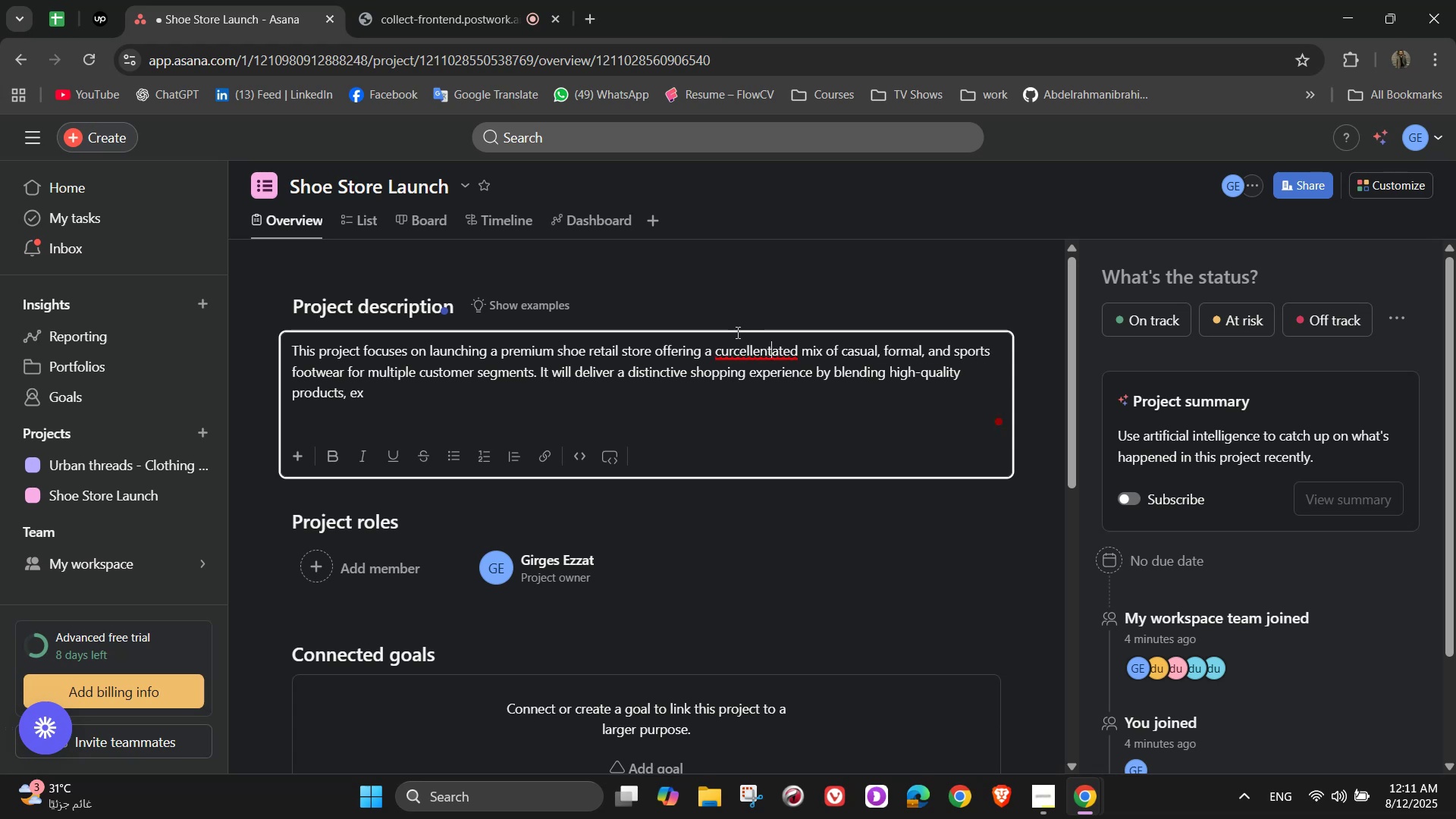 
key(Control+Z)
 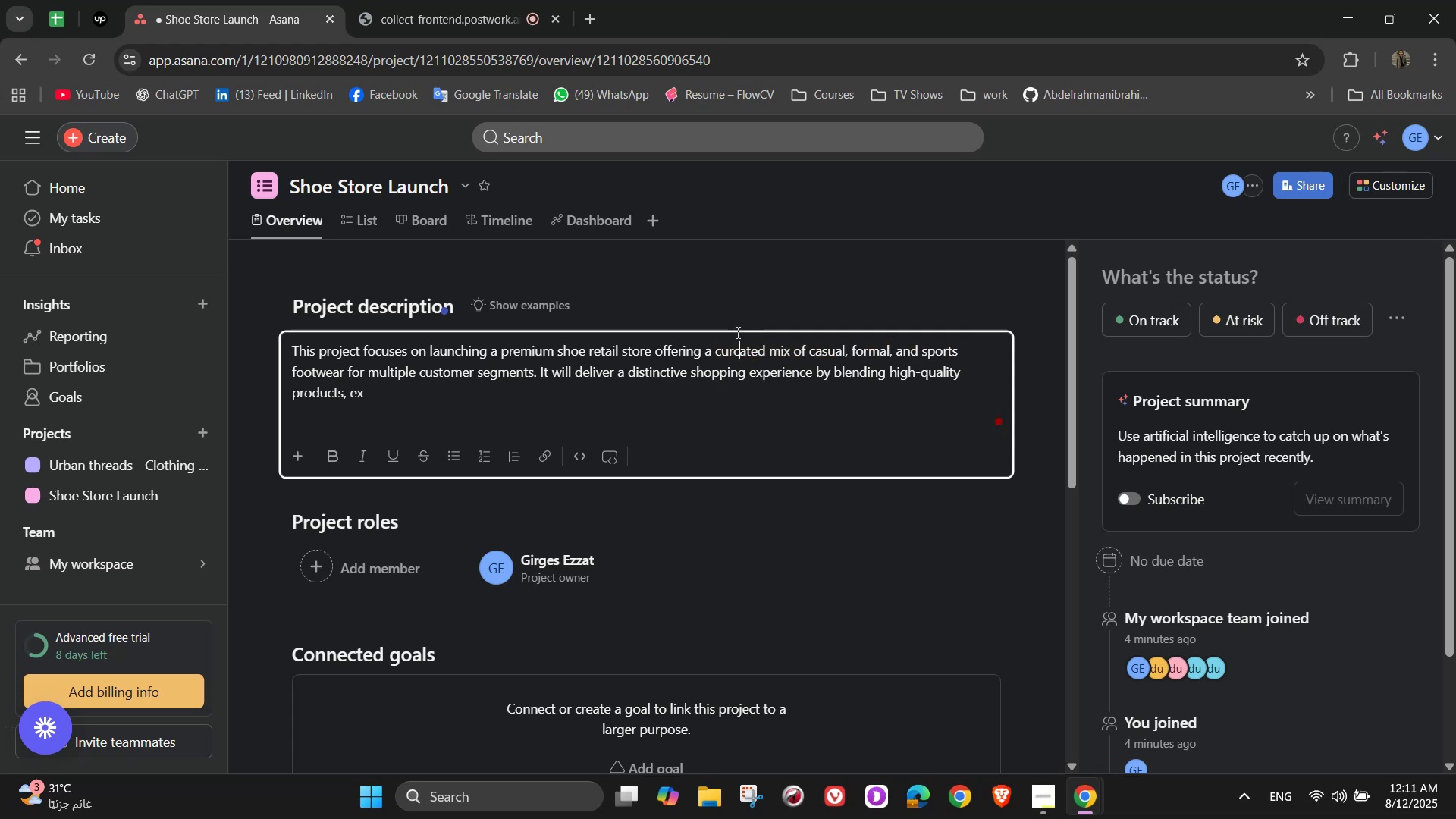 
key(Control+Z)
 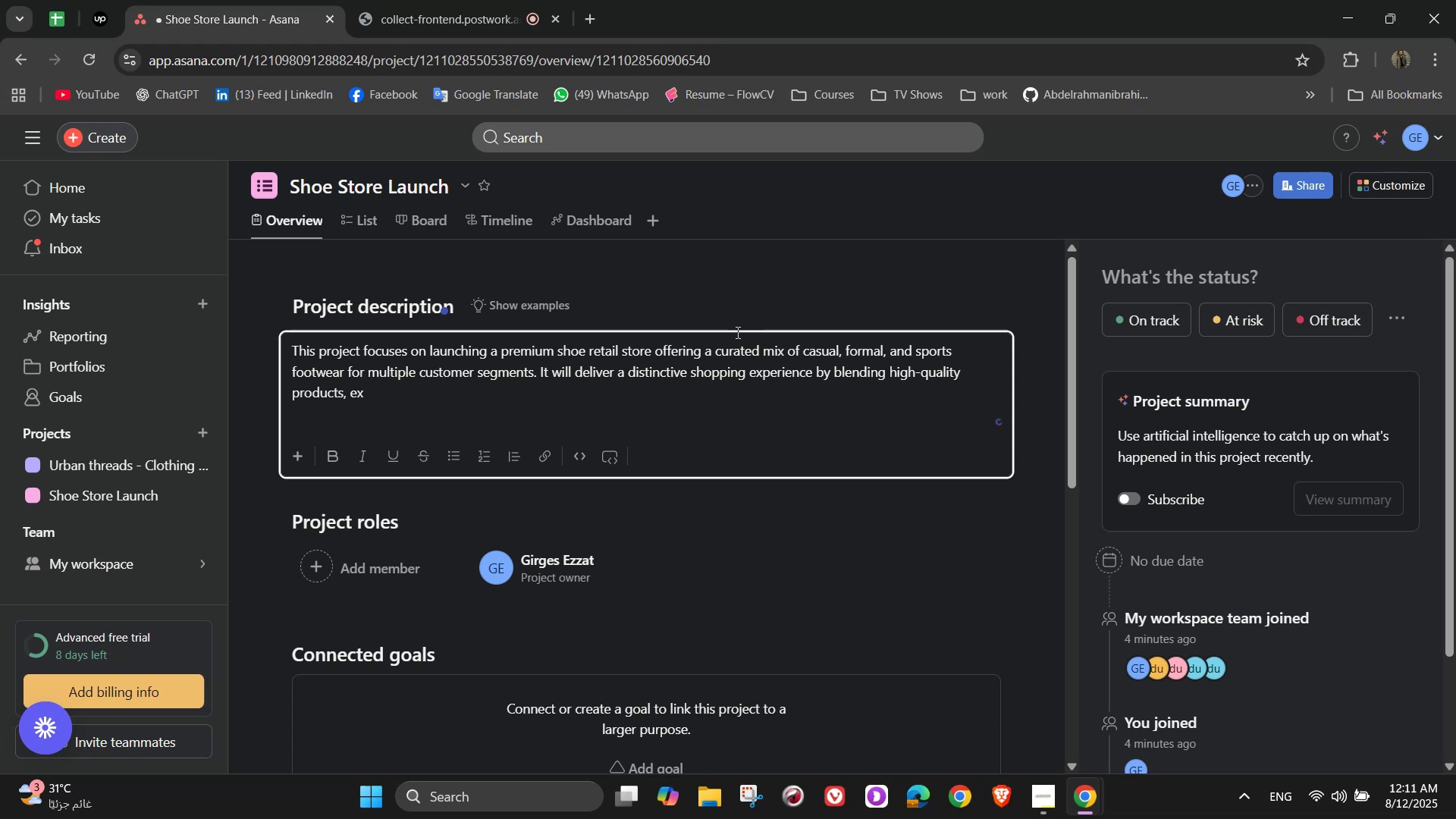 
key(Control+Z)
 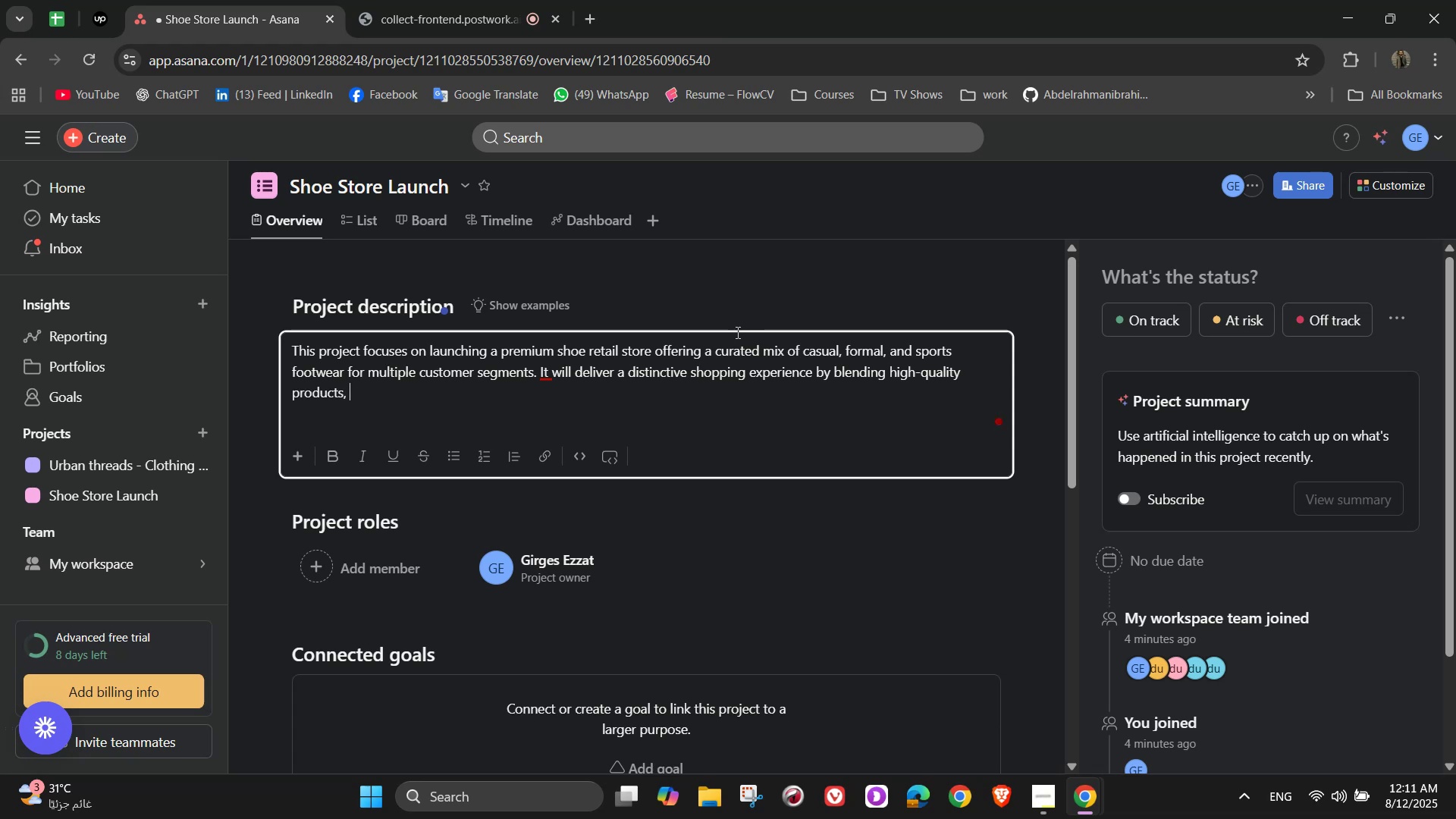 
wait(5.81)
 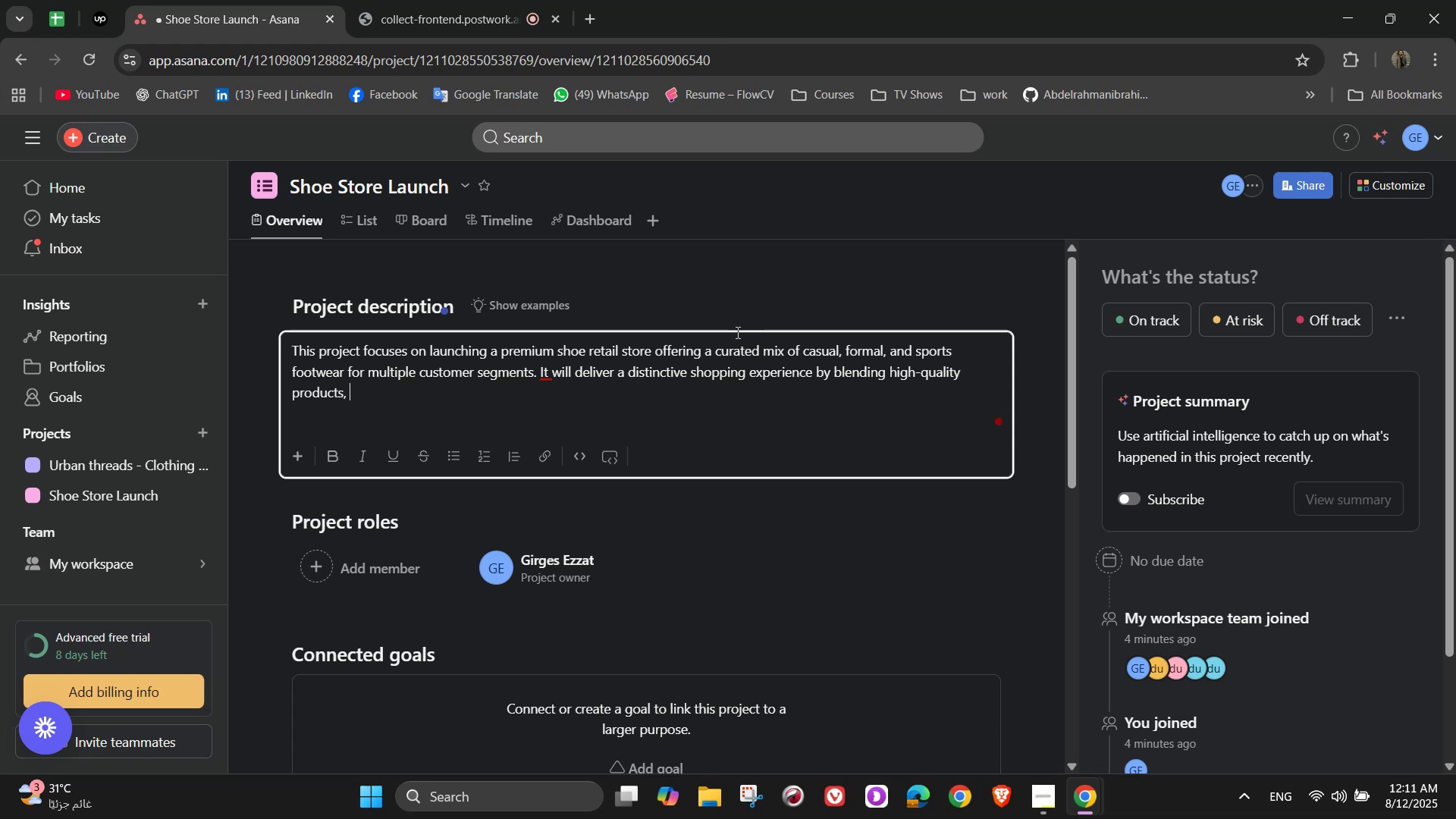 
type(excellent custon)
key(Backspace)
type(mer service)
 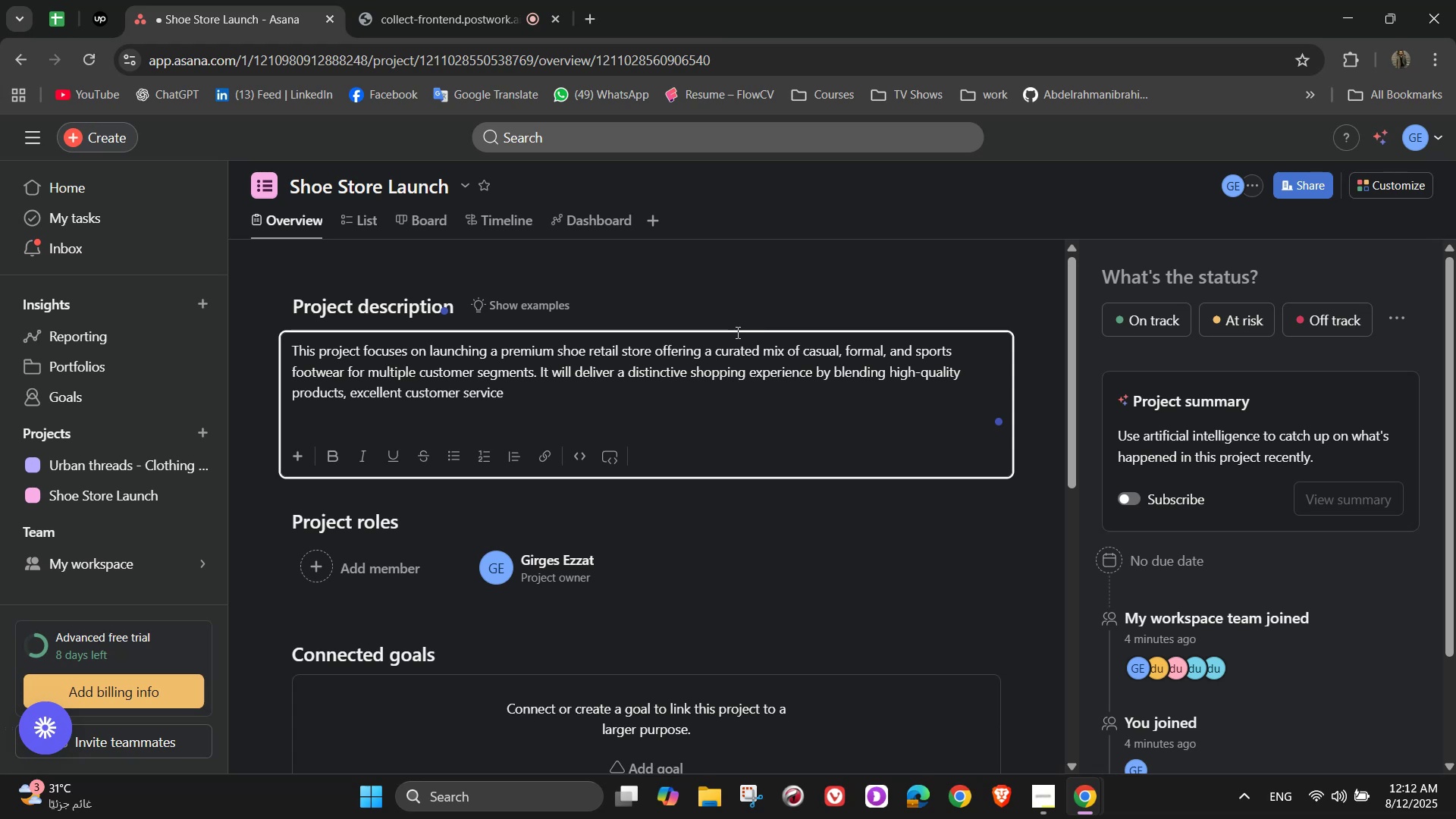 
wait(18.34)
 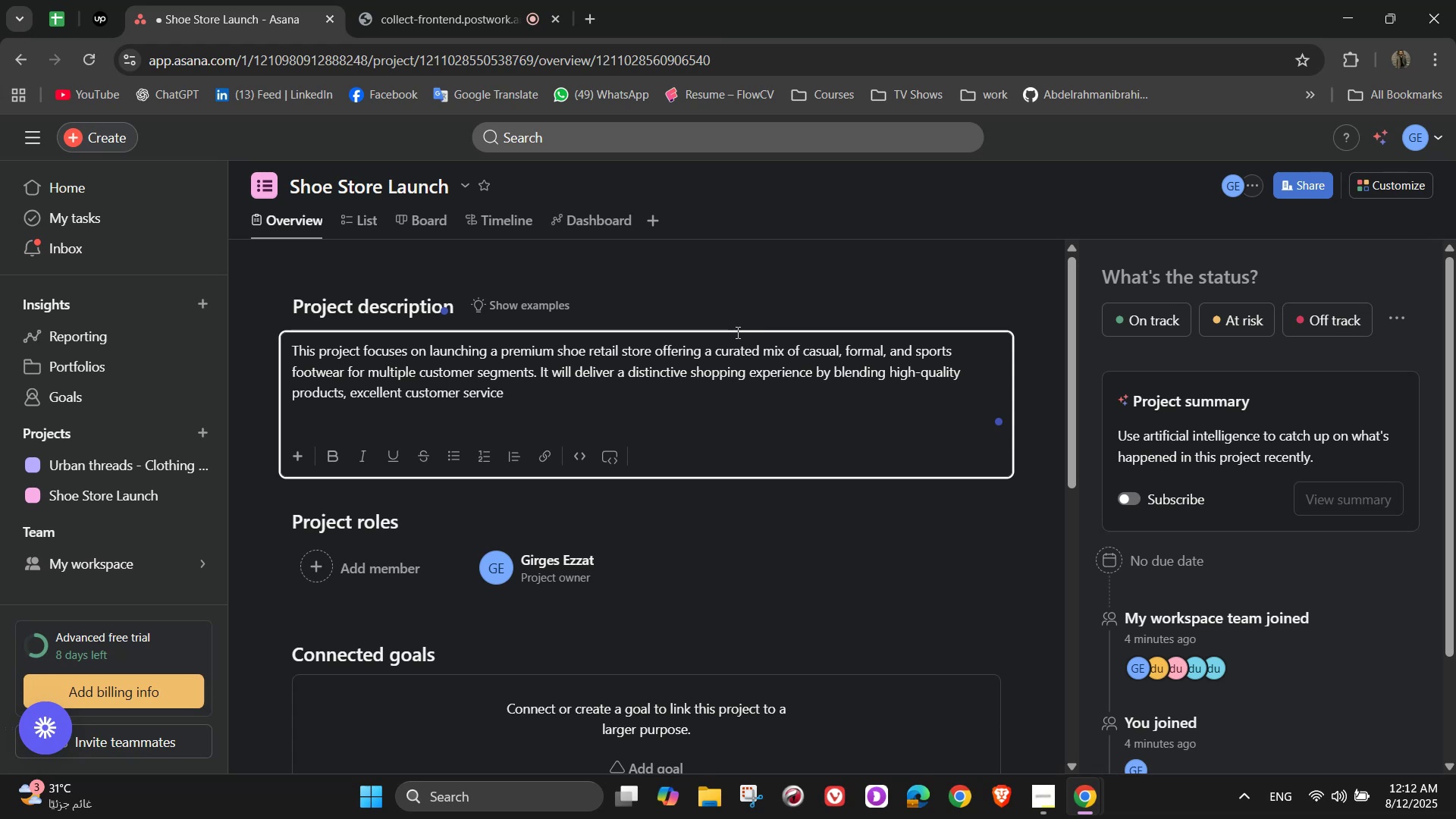 
key(Space)
 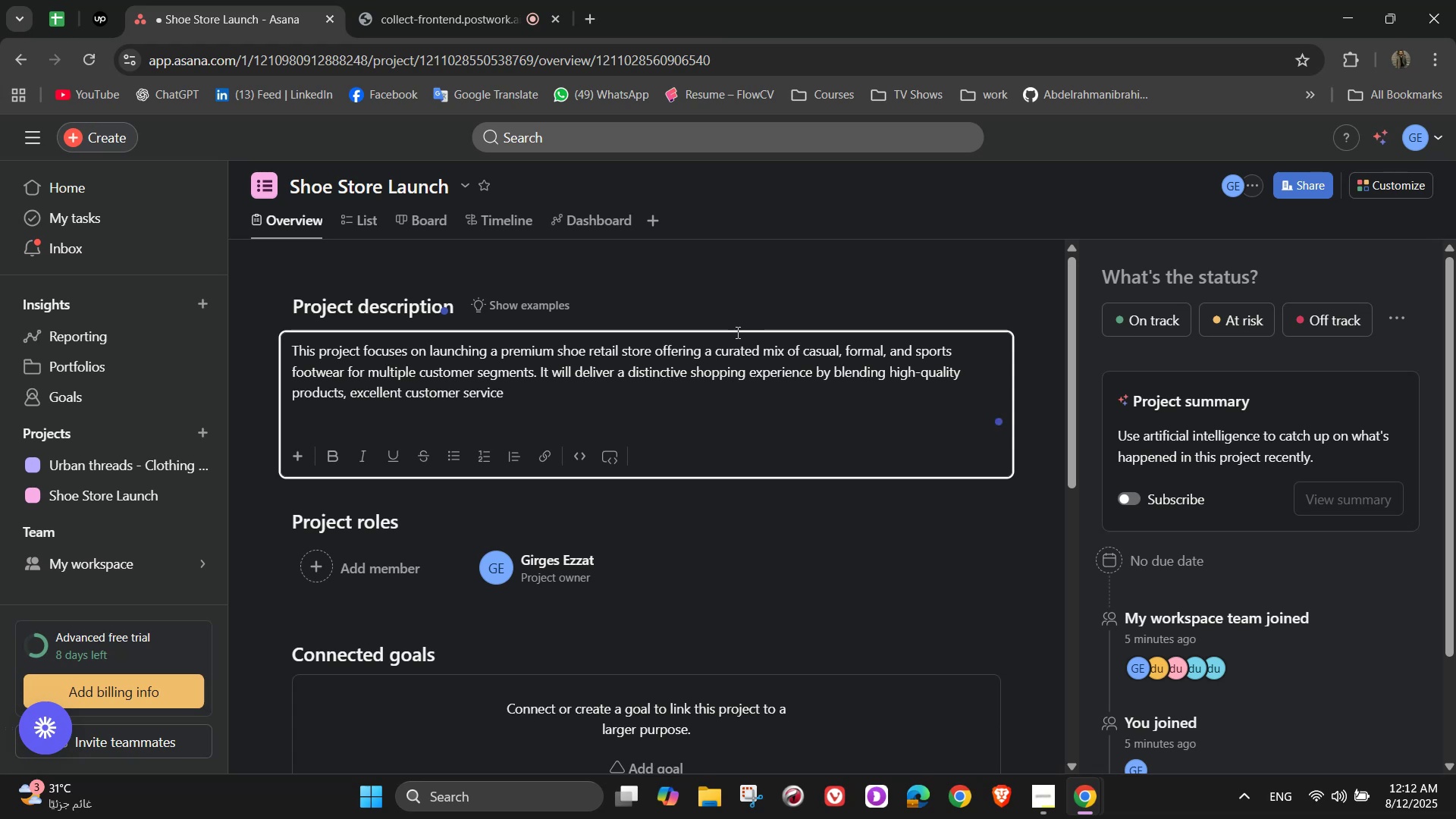 
wait(10.15)
 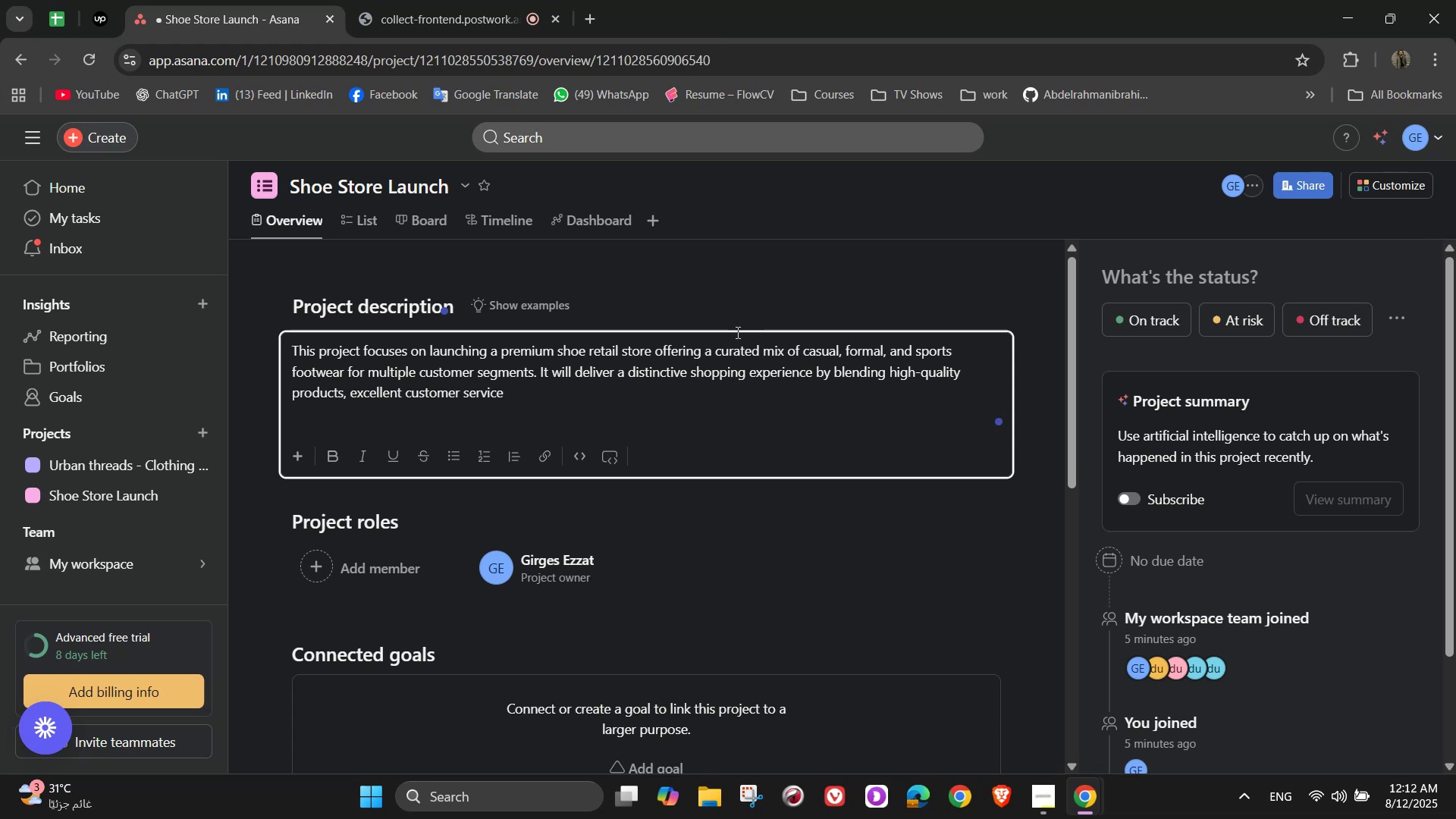 
key(Backspace)
type(, ,)
key(Backspace)
type(and a strong crand identity )
key(Backspace)
key(Backspace)
key(Backspace)
key(Backspace)
key(Backspace)
key(Backspace)
key(Backspace)
type(brand identity )
key(Backspace)
type(. The scope covers lov=ca)
key(Backspace)
key(Backspace)
key(Backspace)
key(Backspace)
type(cation selection, supplier partnerships )
key(Backspace)
type(, store layout design, marketing campaign)
 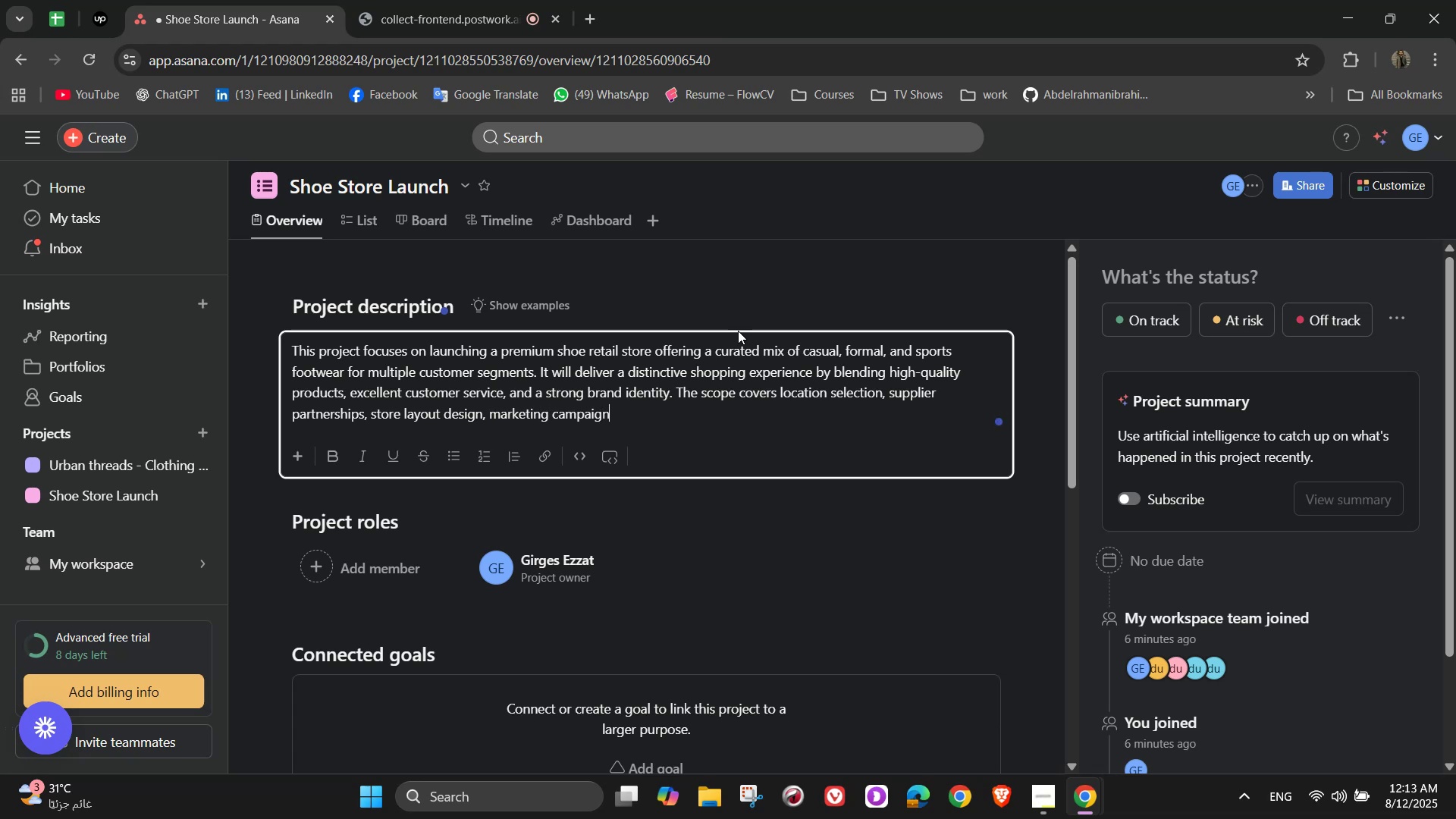 
key(Backspace)
type(n, staffing )
key(Backspace)
type(, and operational readiness)
 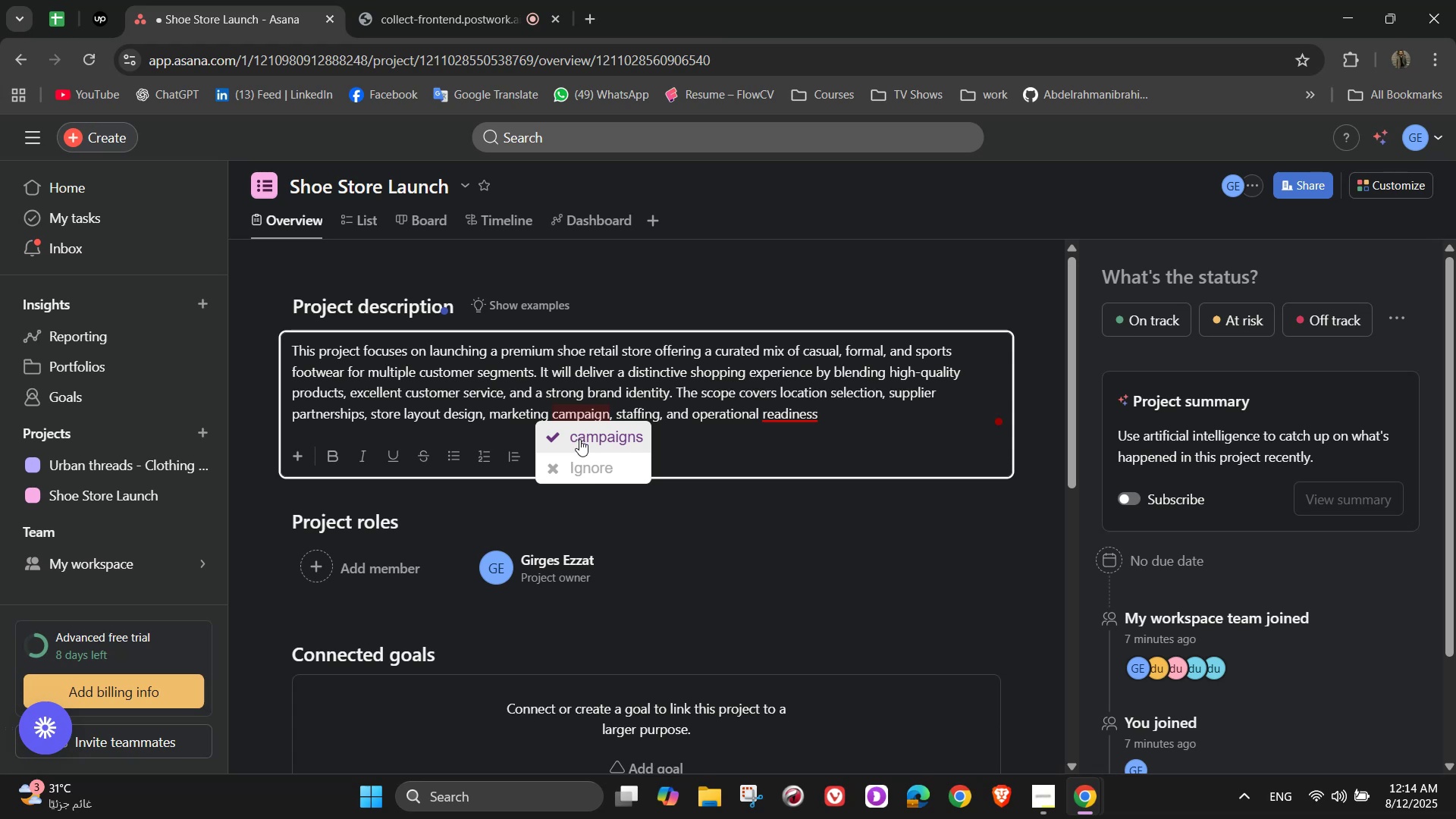 
wait(5.15)
 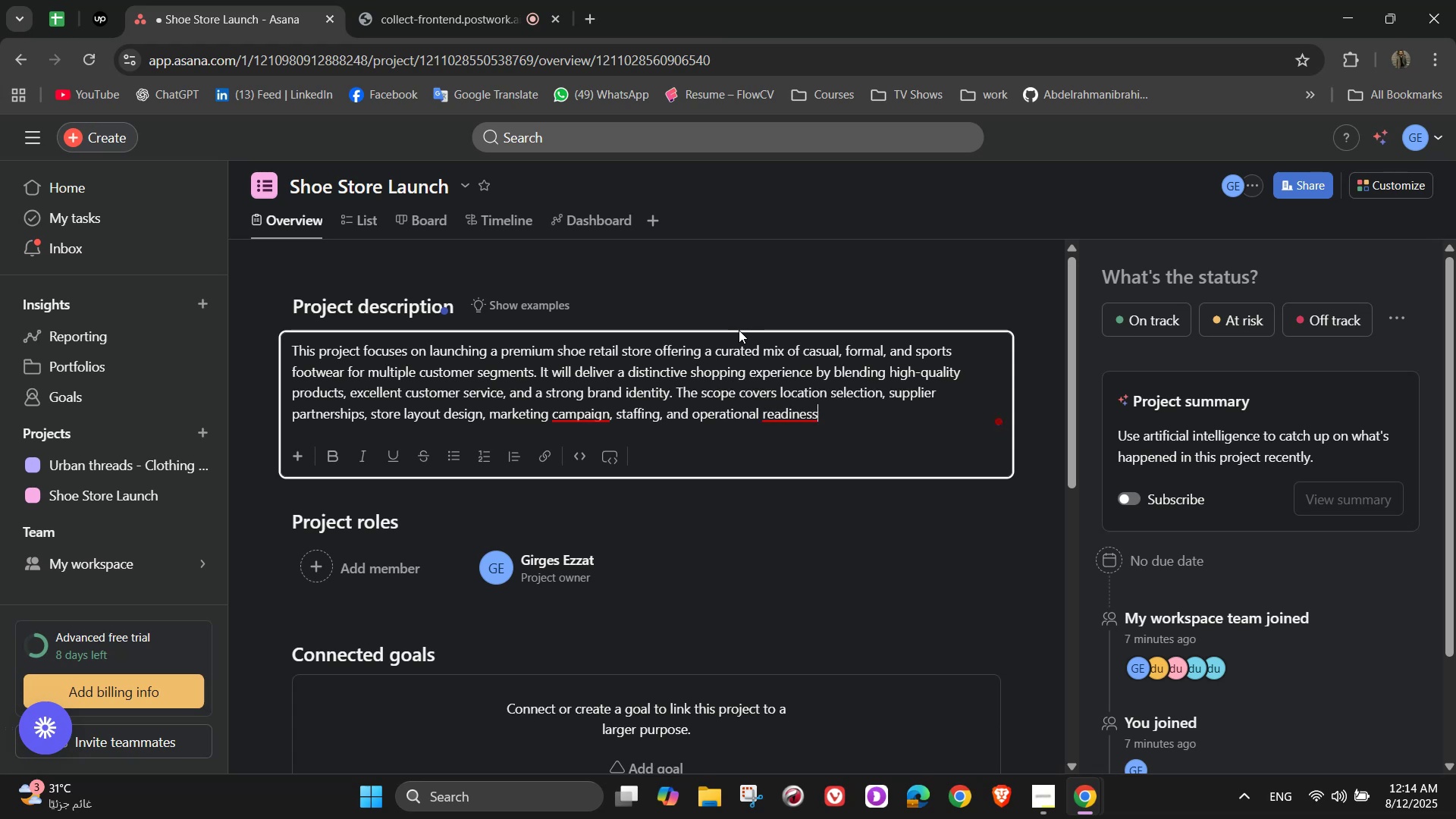 
left_click([579, 439])
 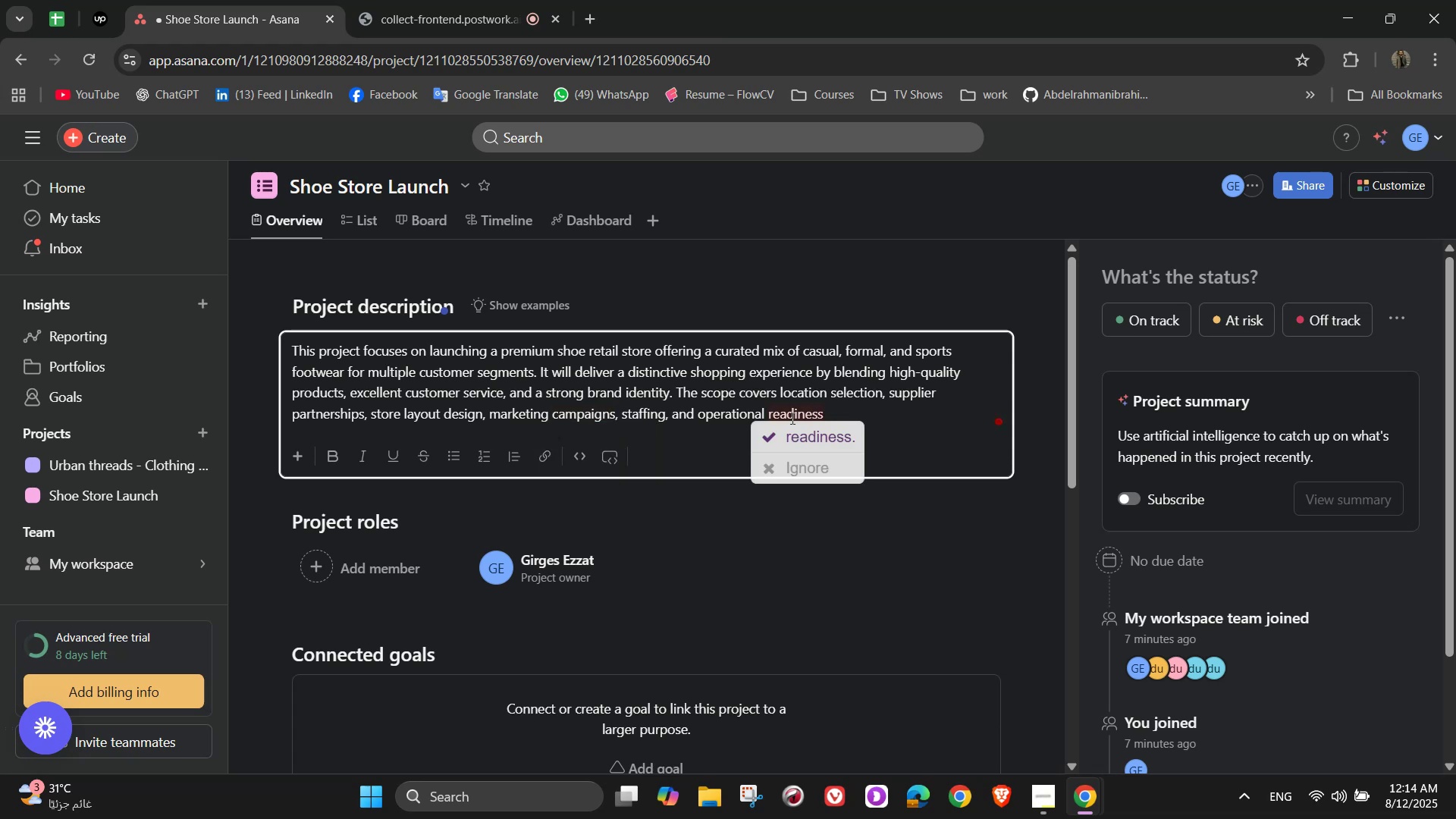 
left_click([836, 439])
 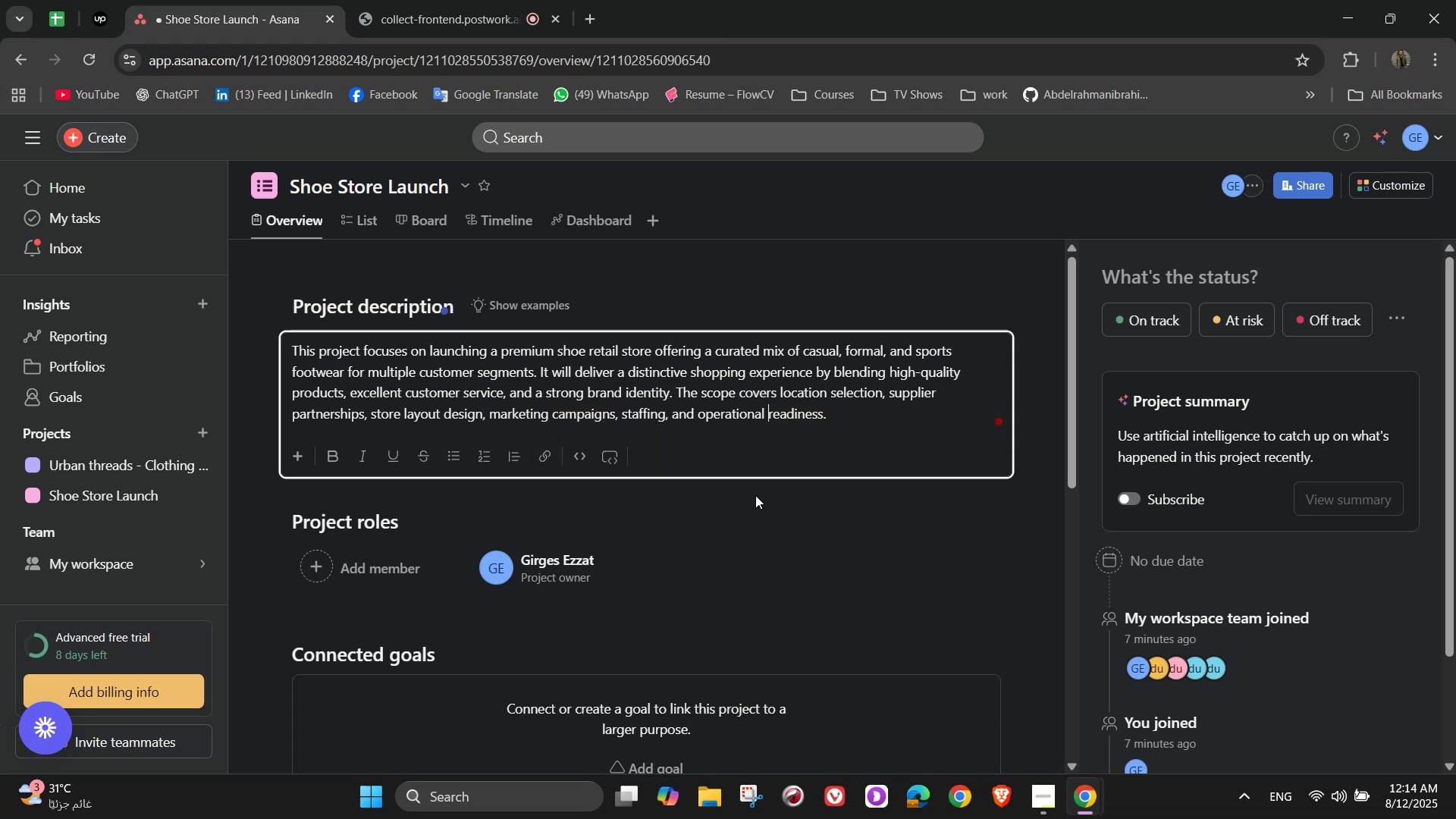 
scroll: coordinate [742, 493], scroll_direction: down, amount: 1.0
 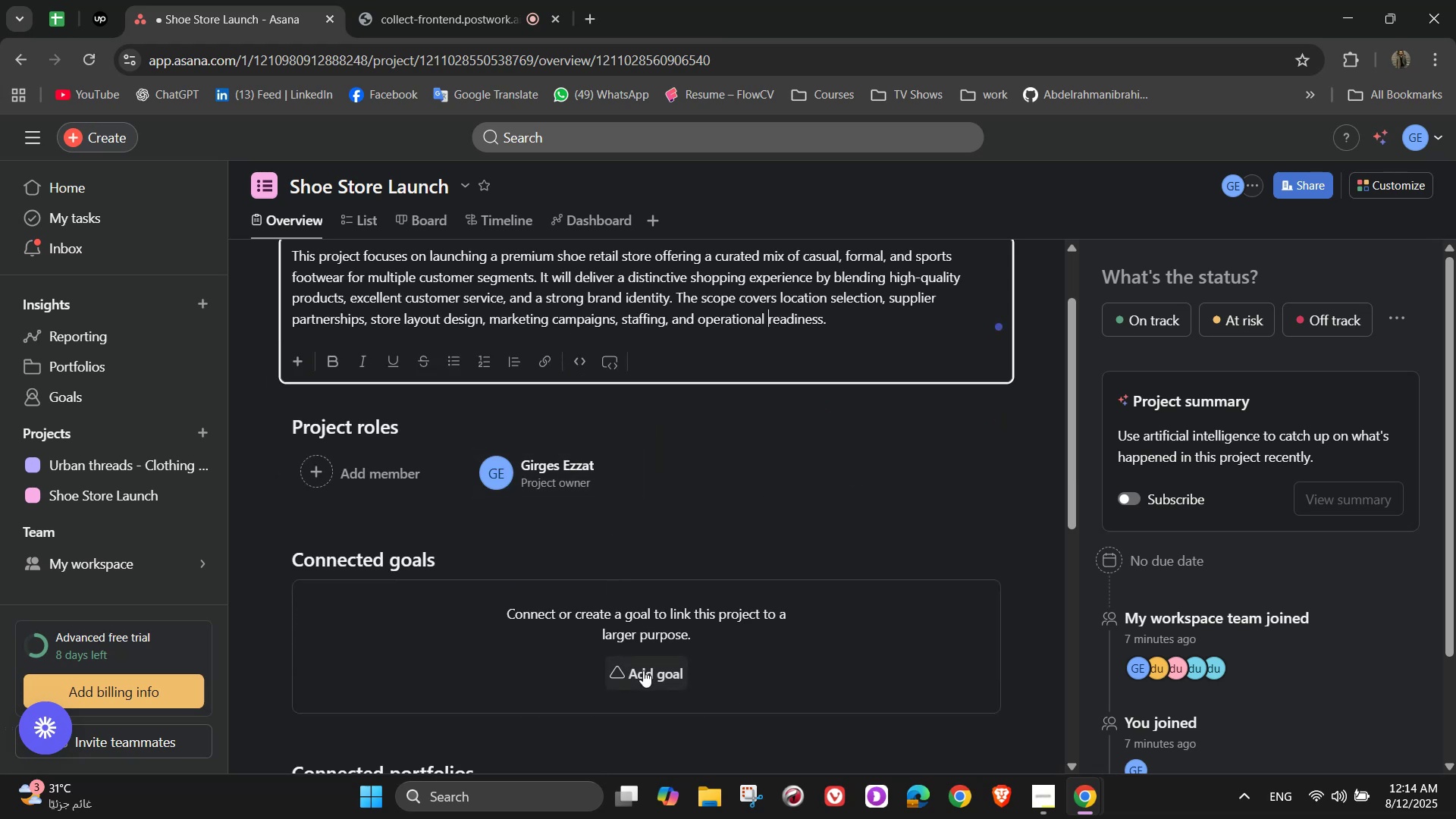 
left_click([643, 674])
 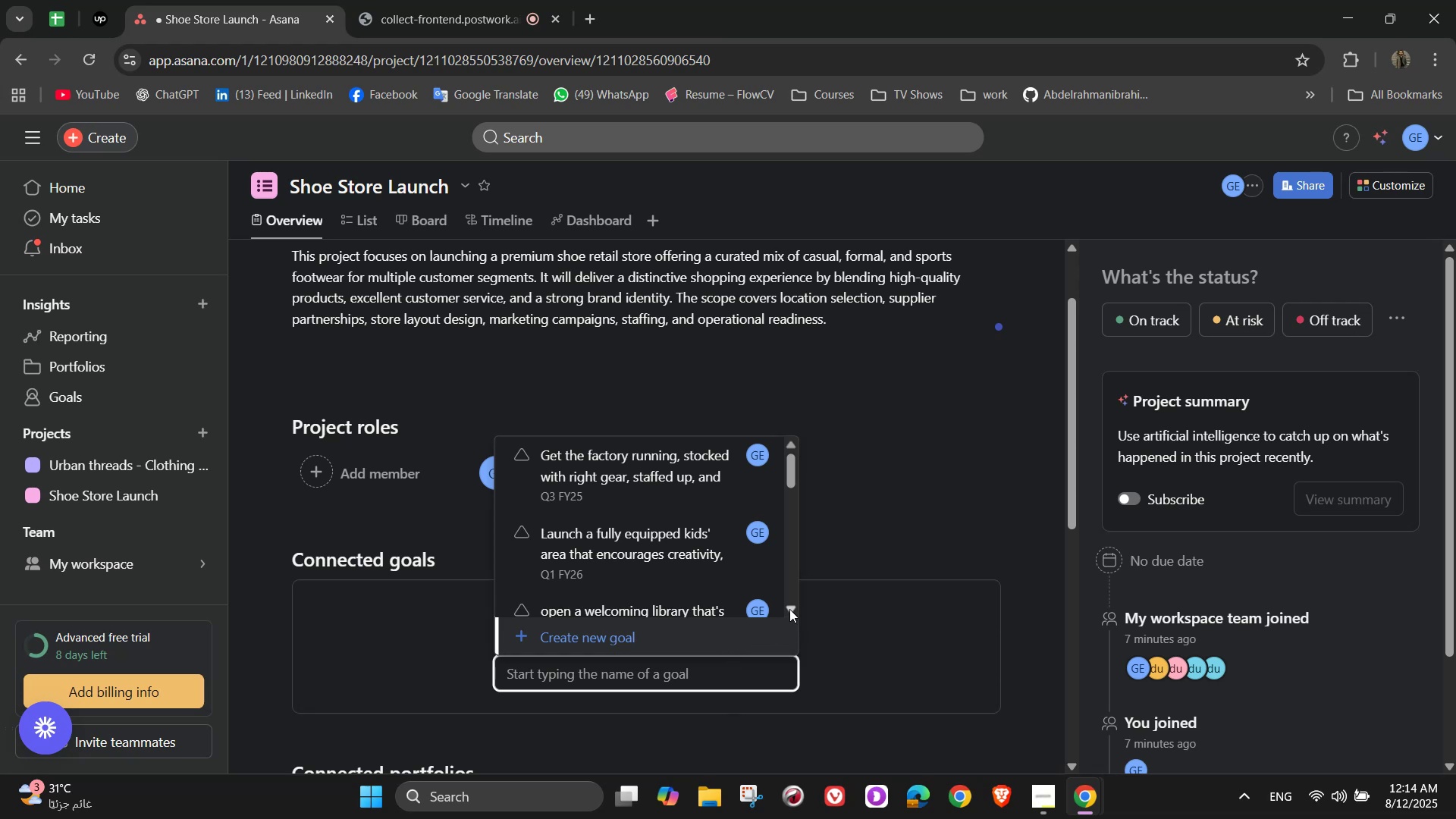 
wait(27.89)
 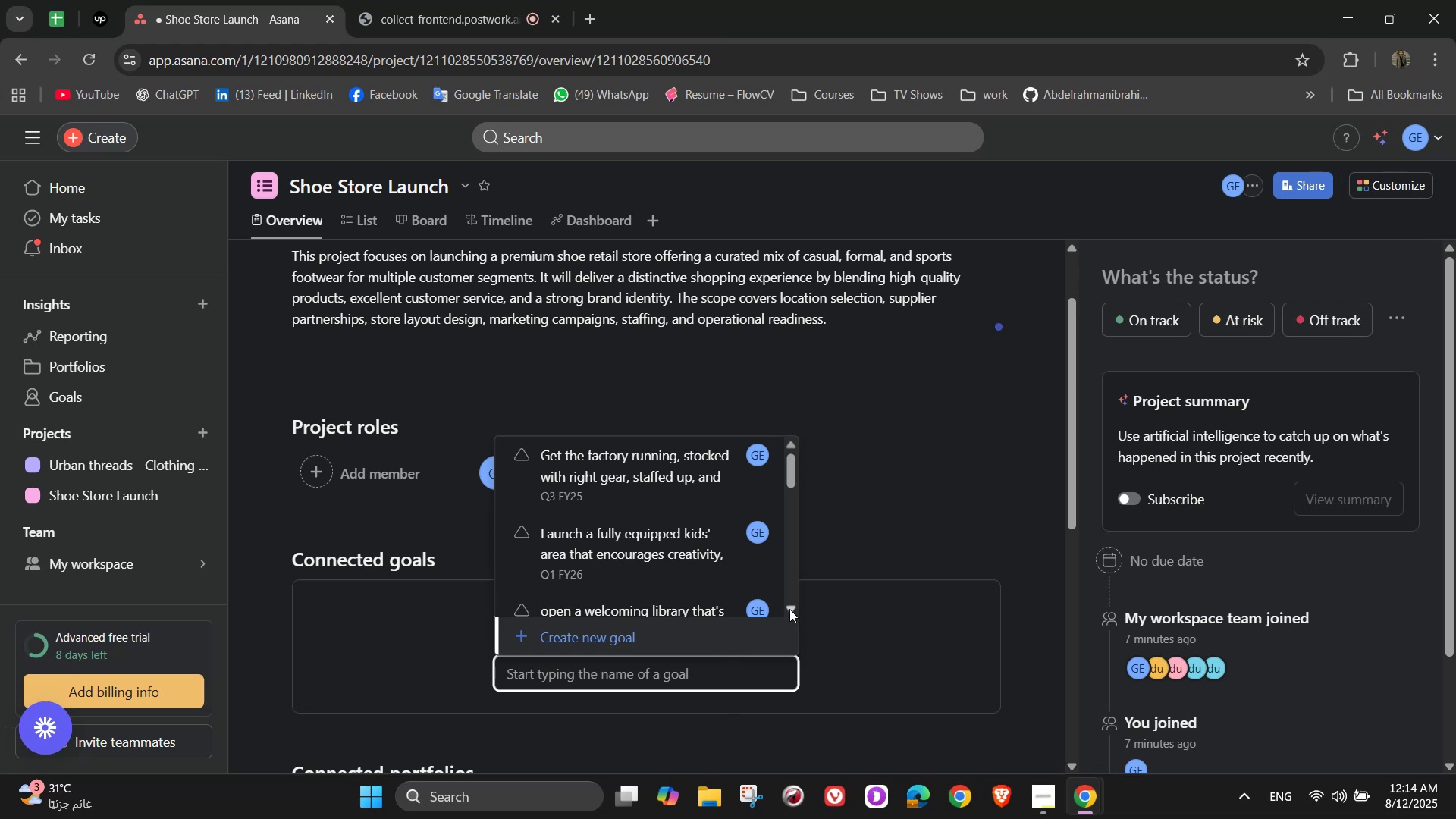 
left_click([617, 626])
 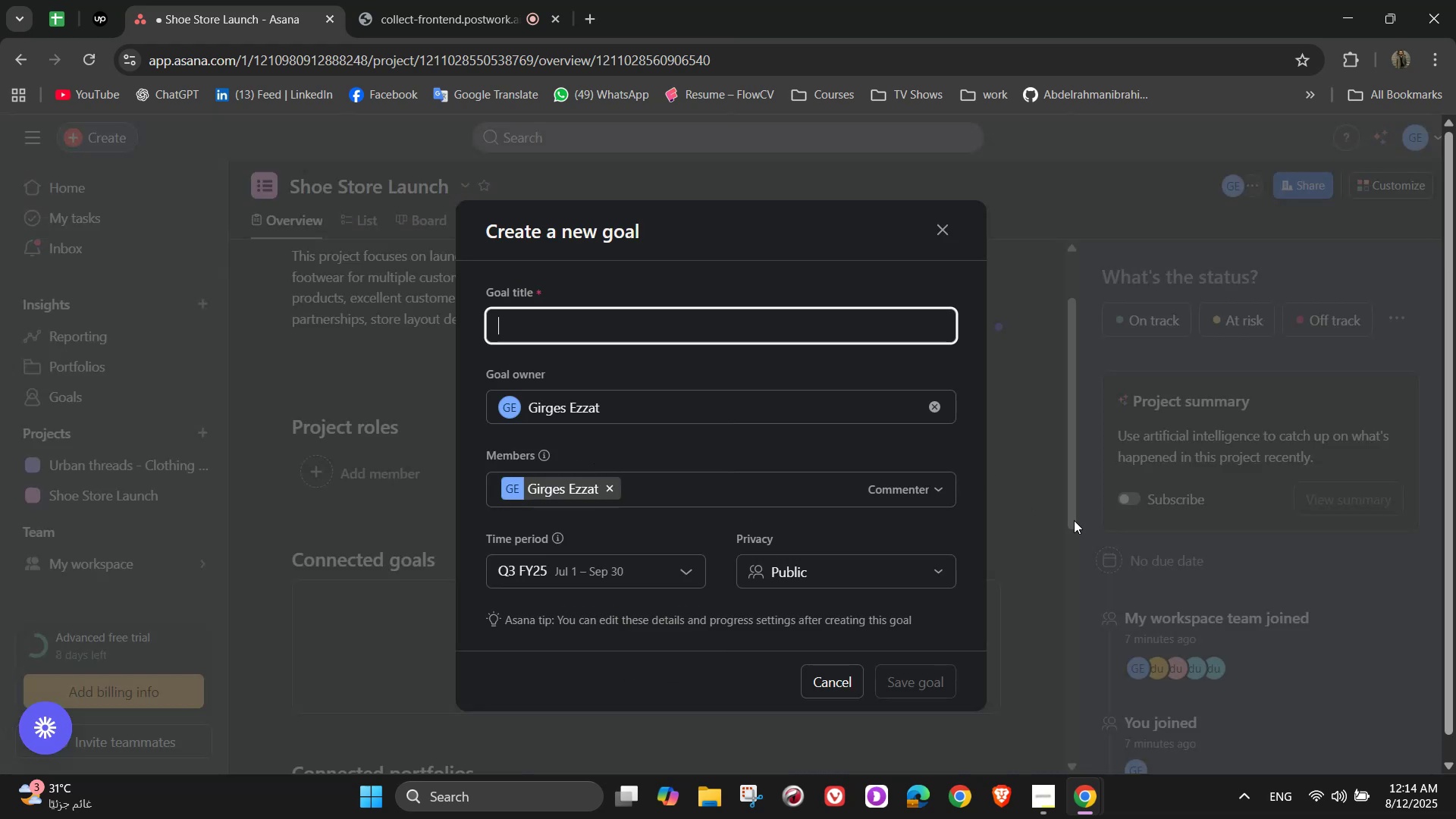 
type(To successfully launch a fully operational shoe store that attracts a loyal customer base through high)
 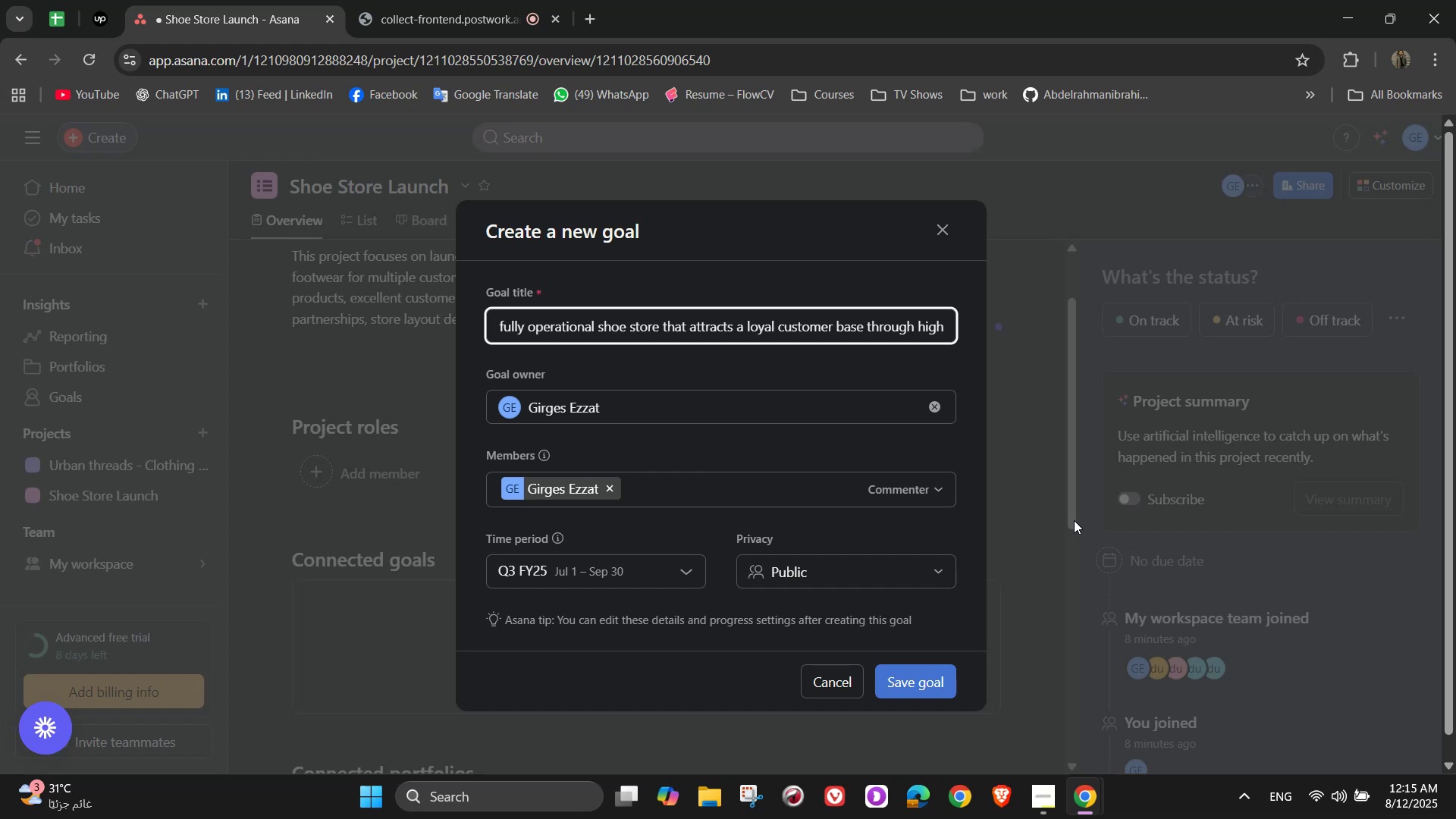 
wait(6.94)
 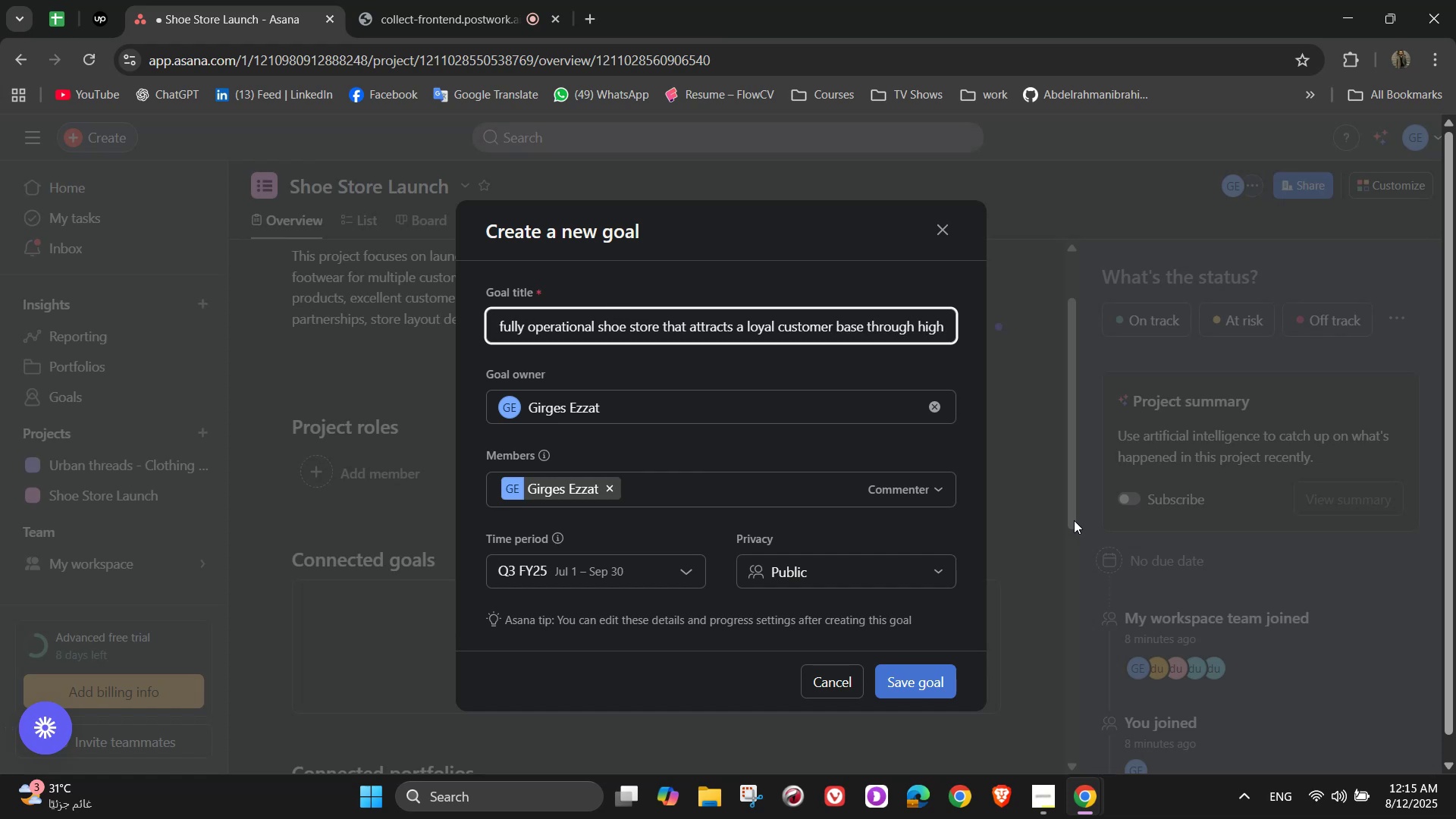 
type(-quality)
 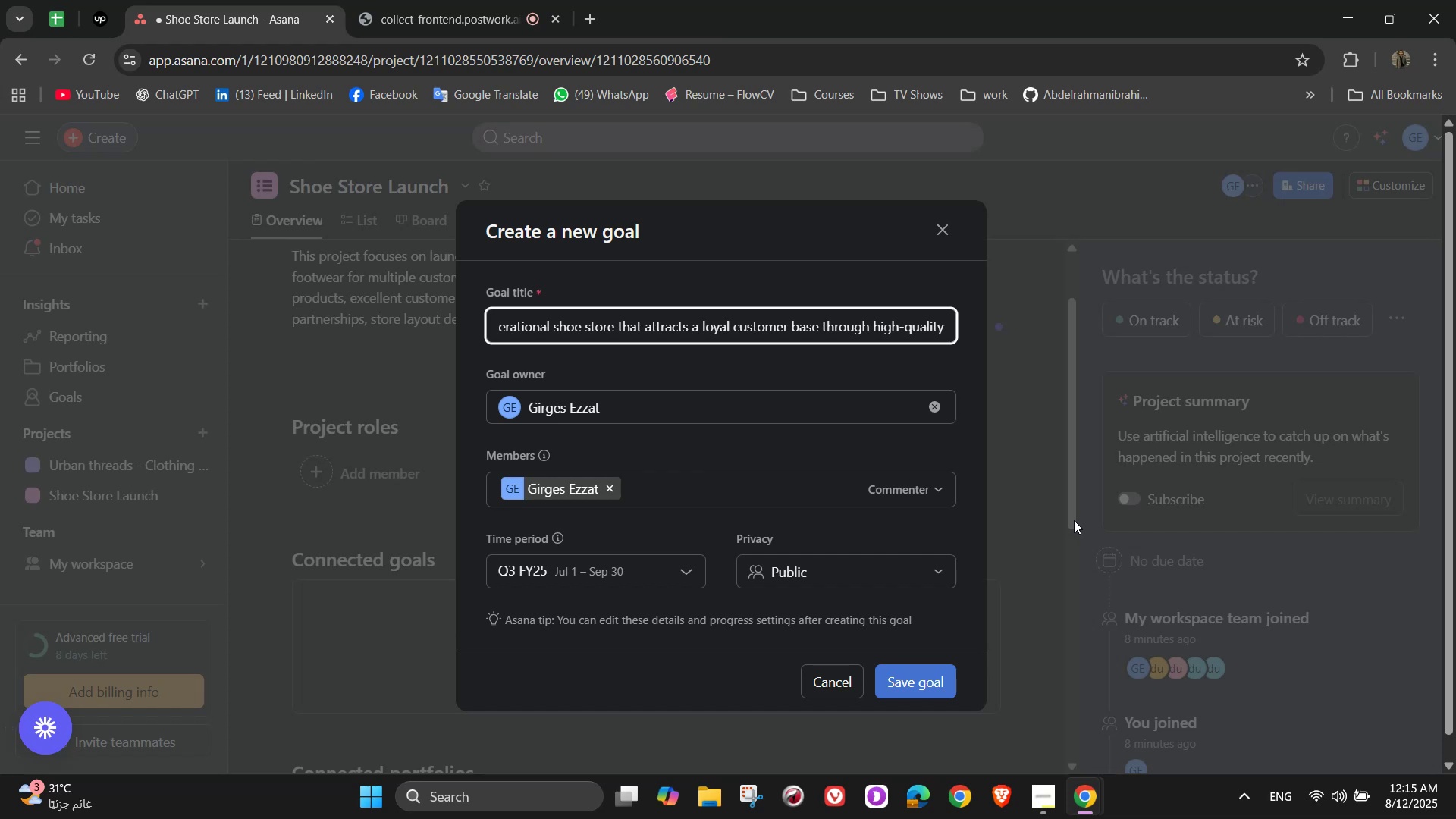 
wait(6.96)
 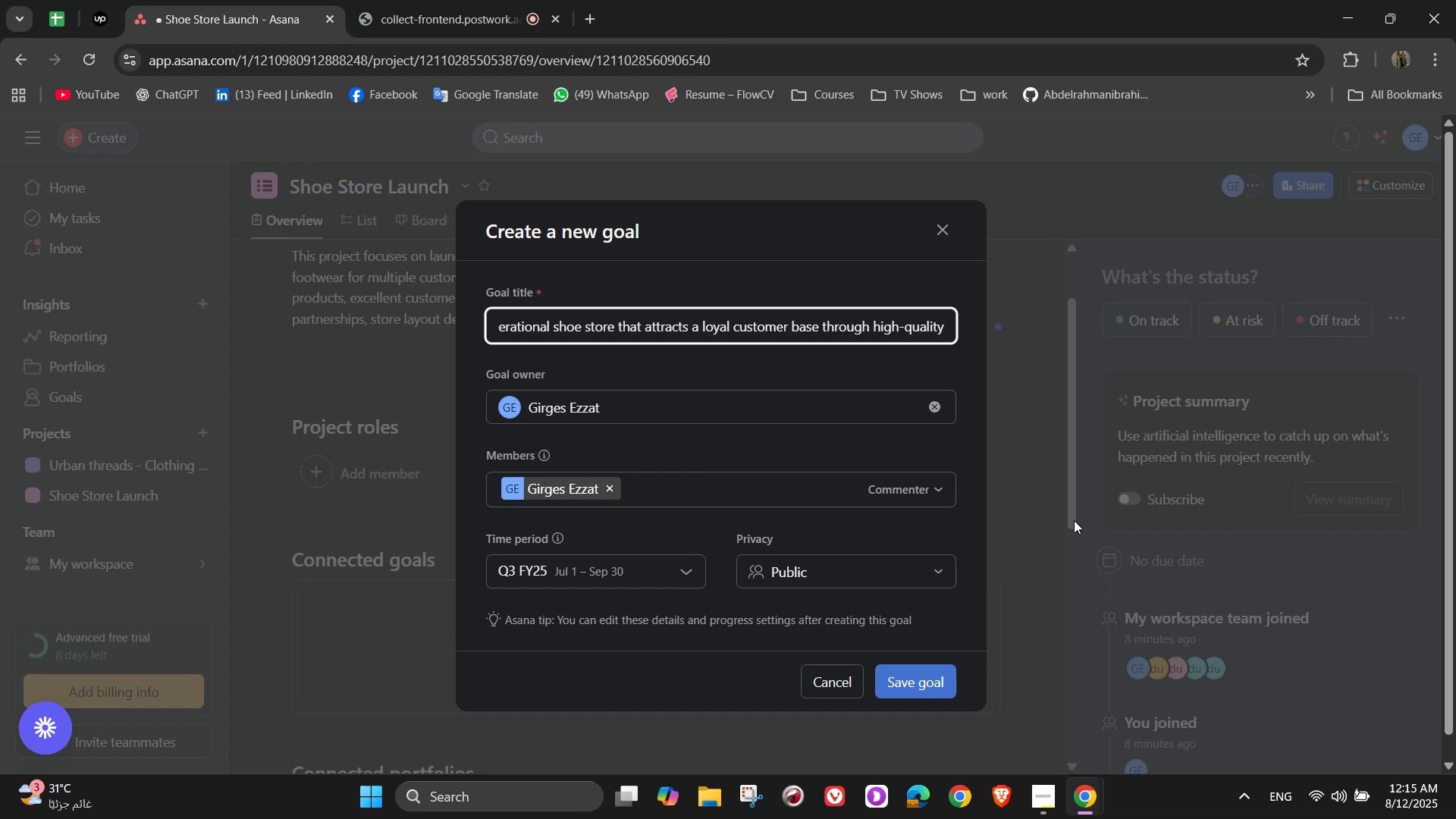 
type( footwear, a s)
 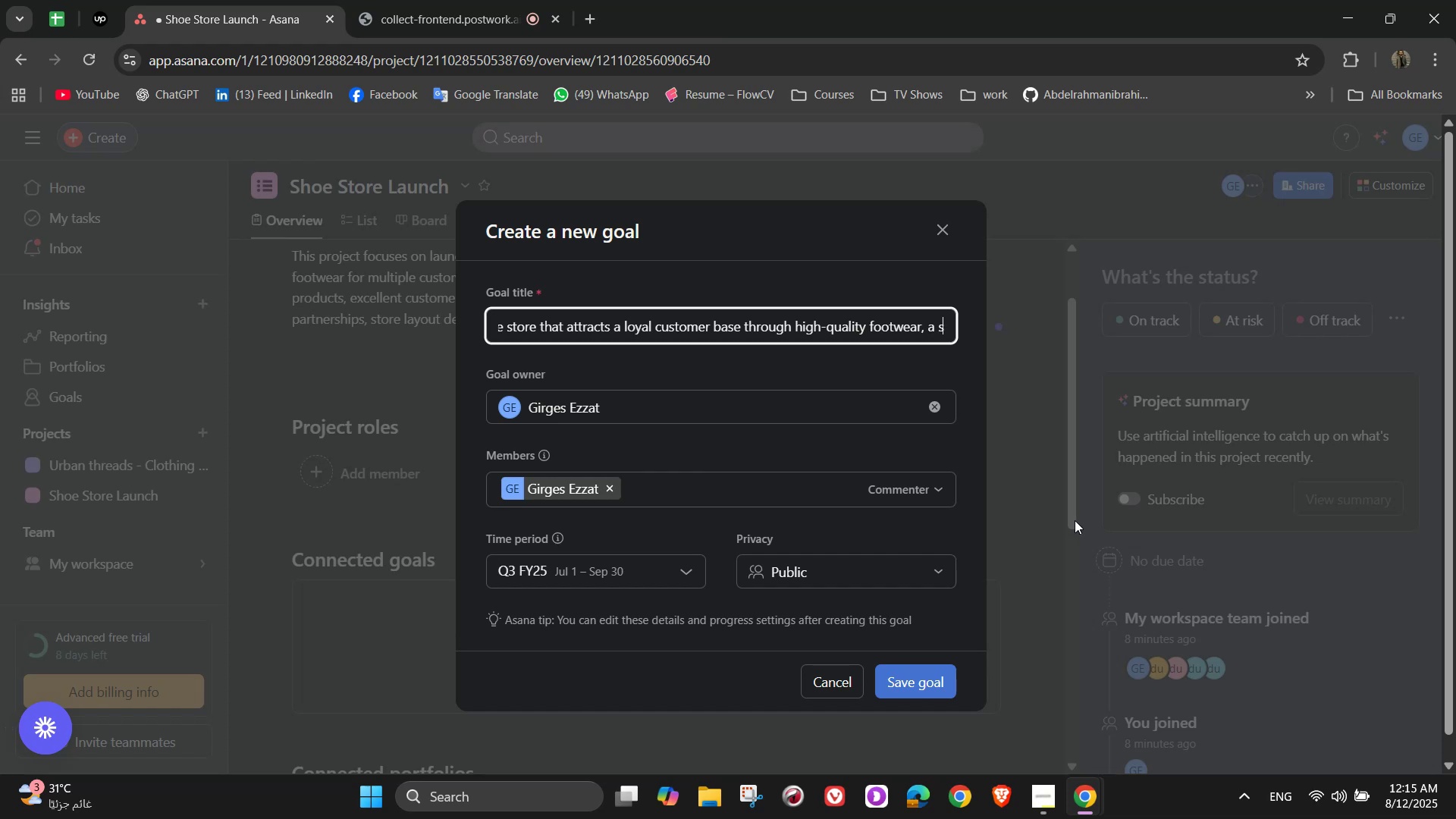 
type(eamless in)
 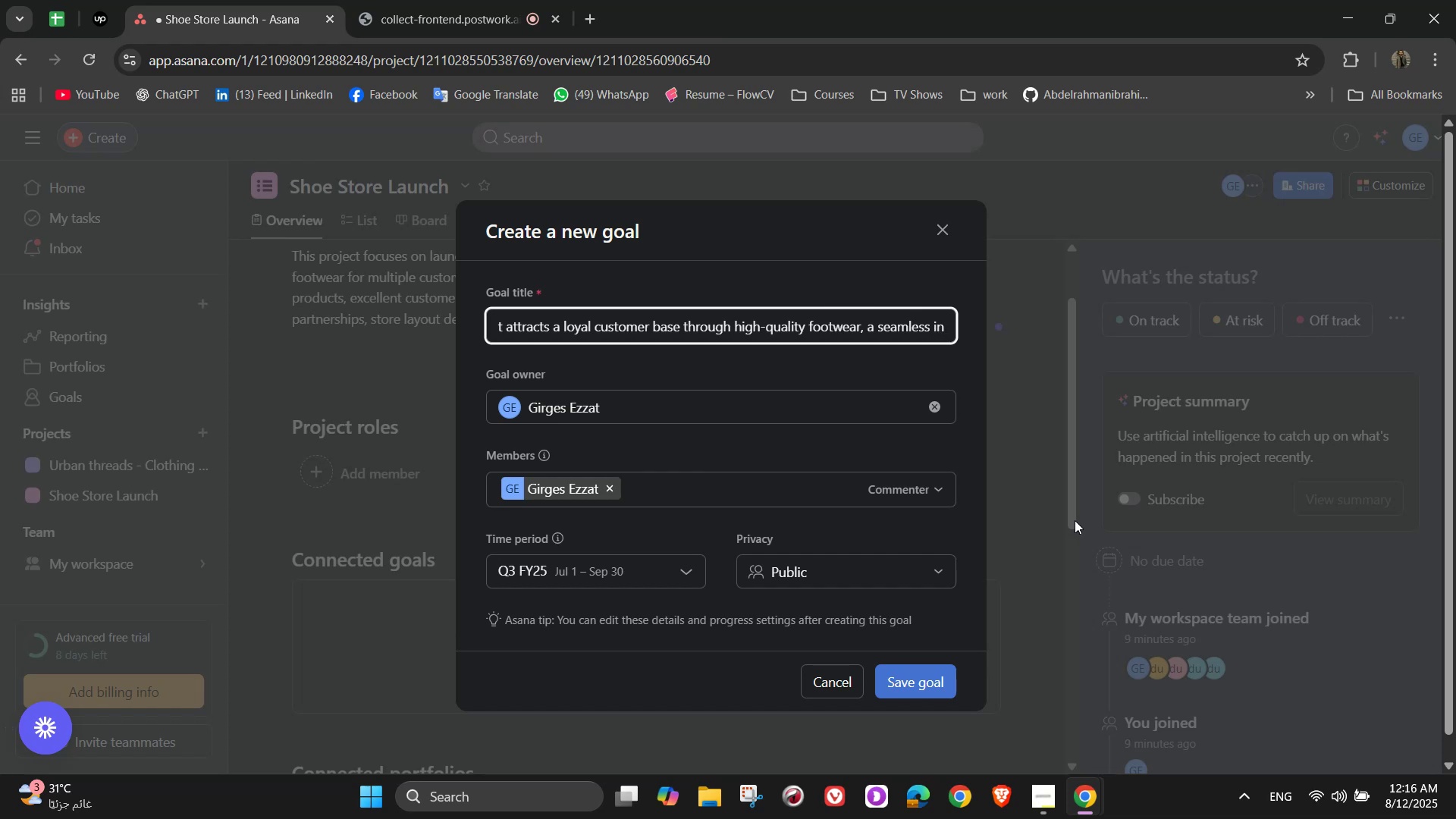 
wait(5.04)
 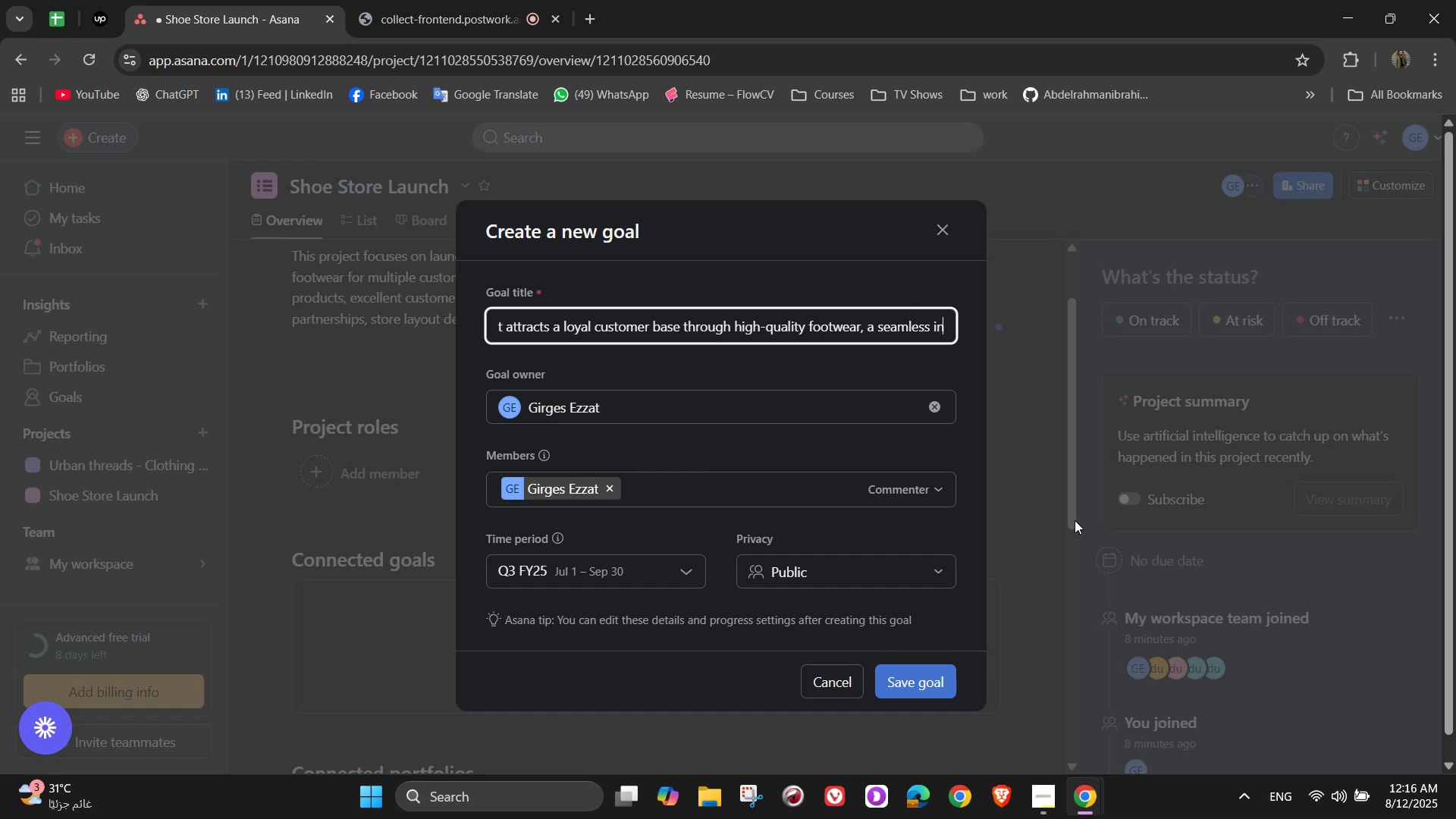 
type(-store experience )
key(Backspace)
type(,)
 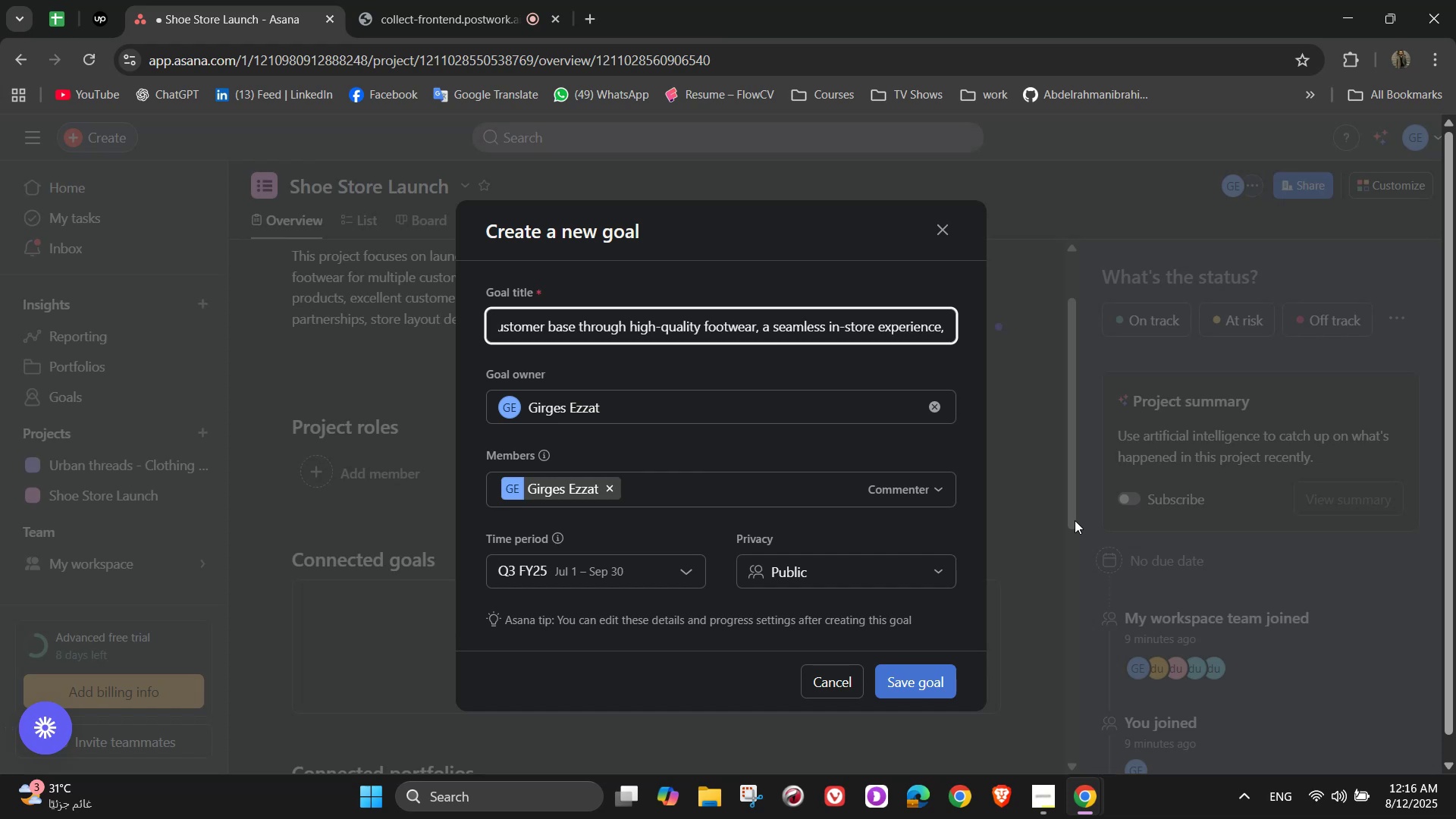 
type(and )
key(Backspace)
key(Backspace)
key(Backspace)
key(Backspace)
type( and )
 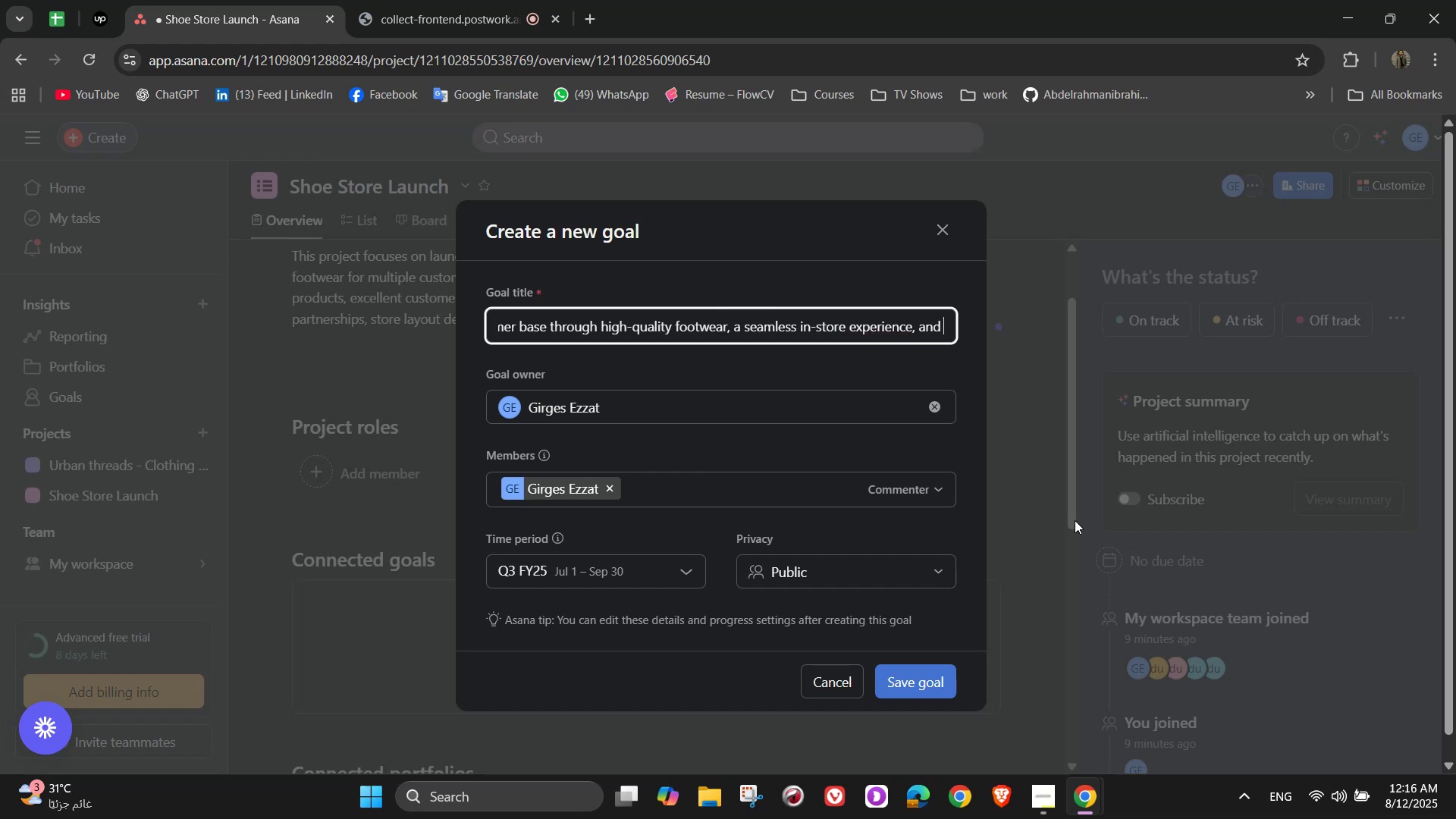 
wait(8.51)
 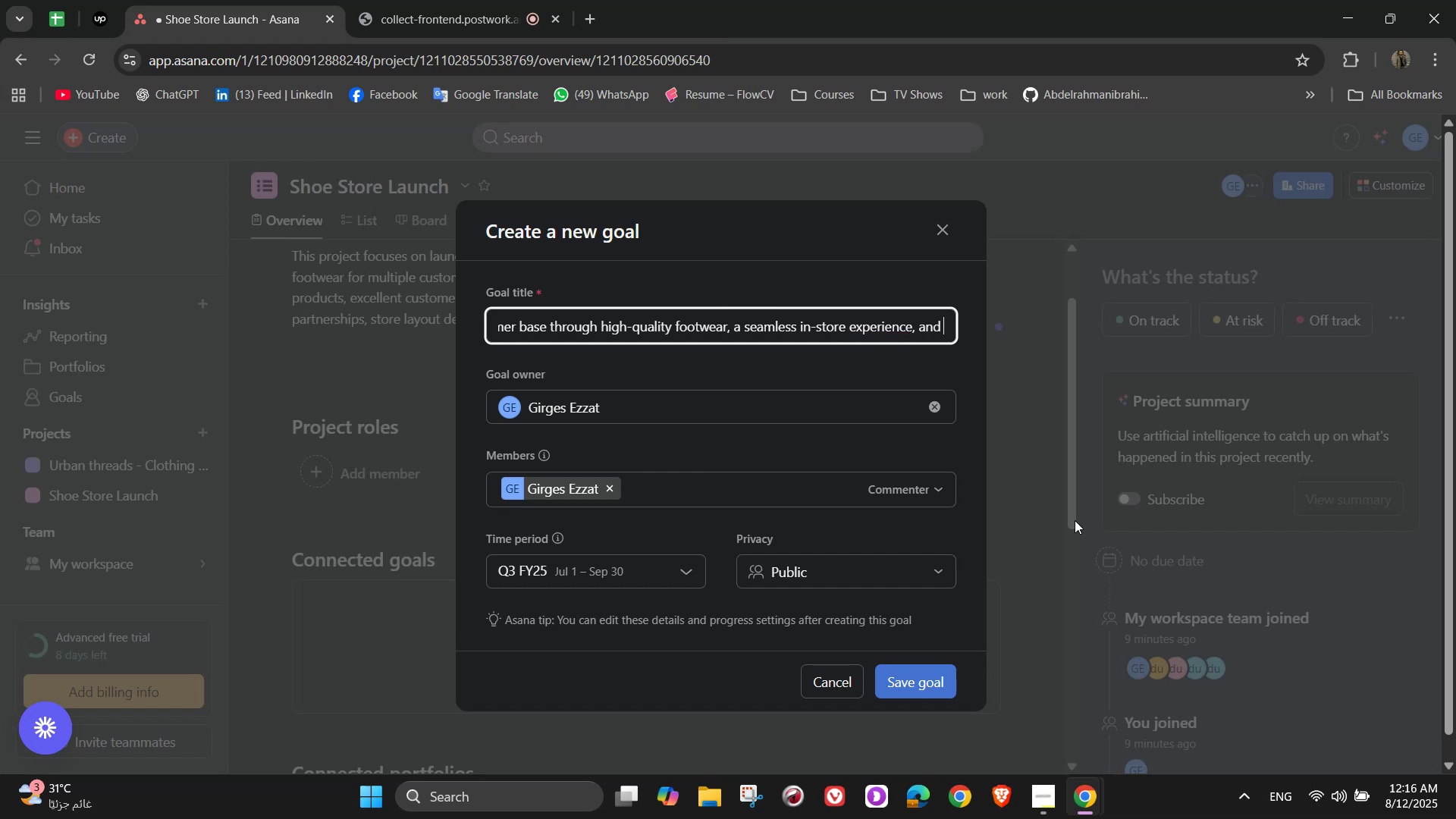 
type(consistent brand positional )
 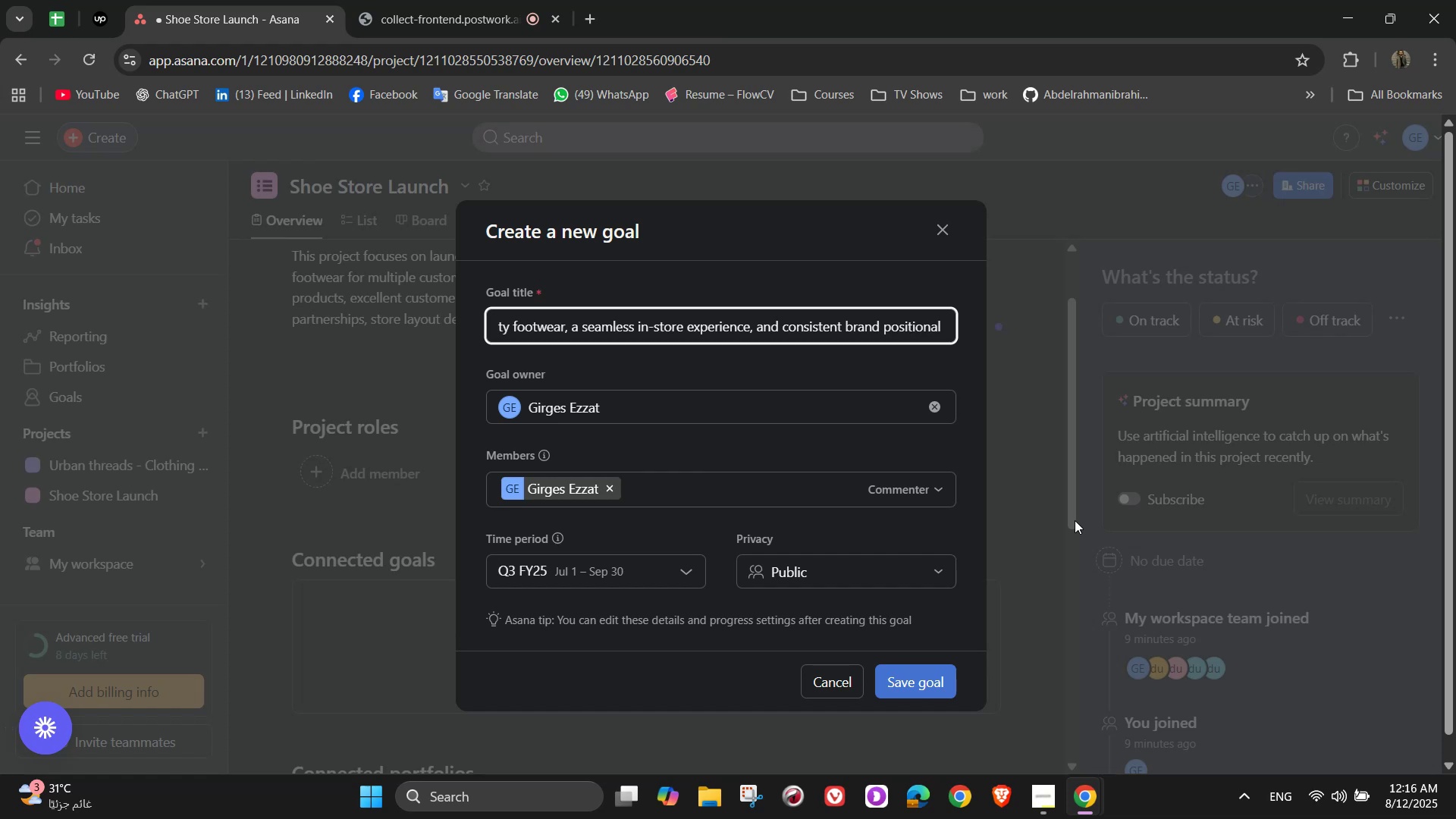 
key(Backspace)
type(, while achieving sus)
 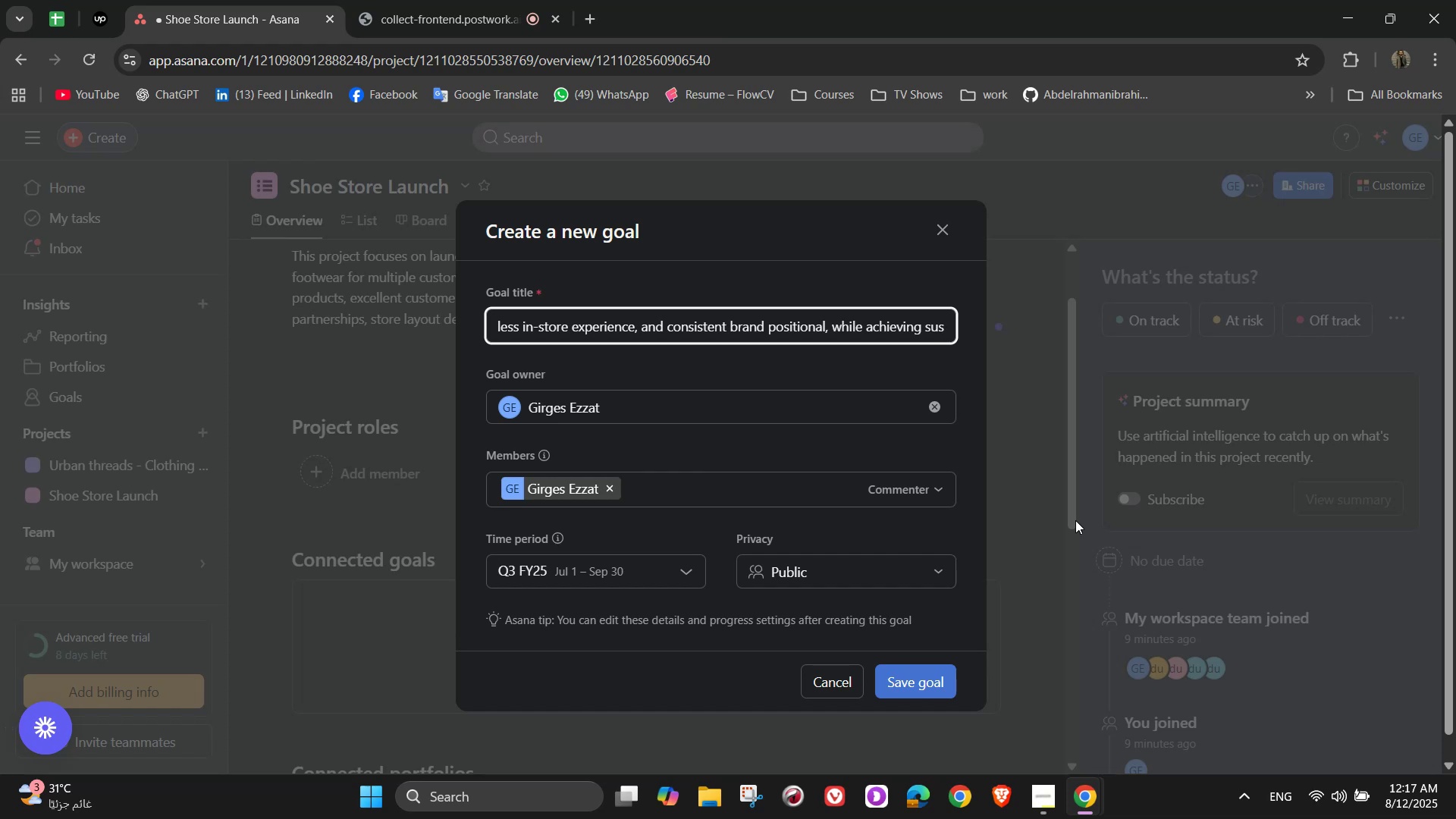 
wait(8.89)
 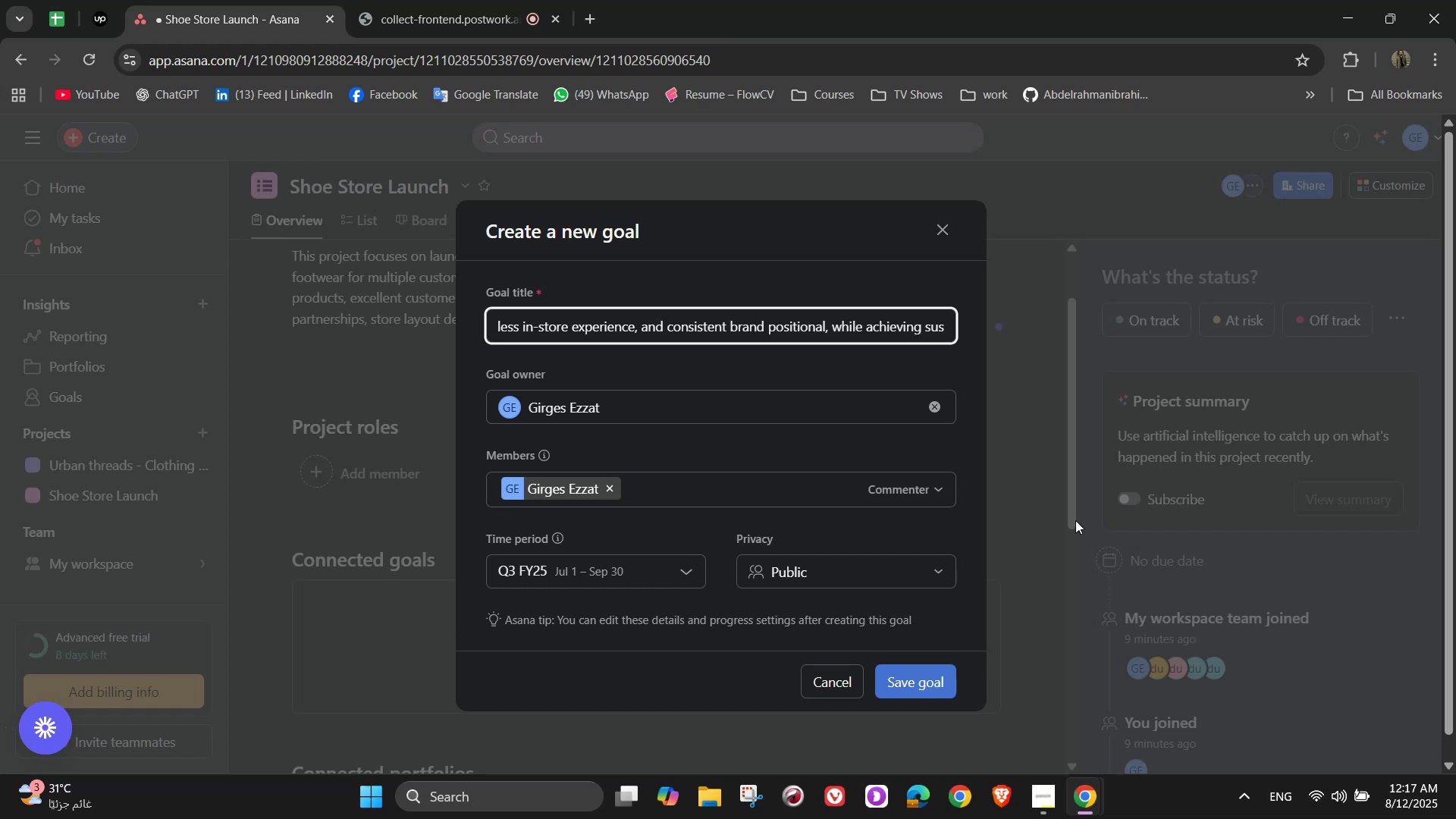 
type(tainable profitableity )
key(Backspace)
key(Backspace)
key(Backspace)
key(Backspace)
key(Backspace)
key(Backspace)
key(Backspace)
 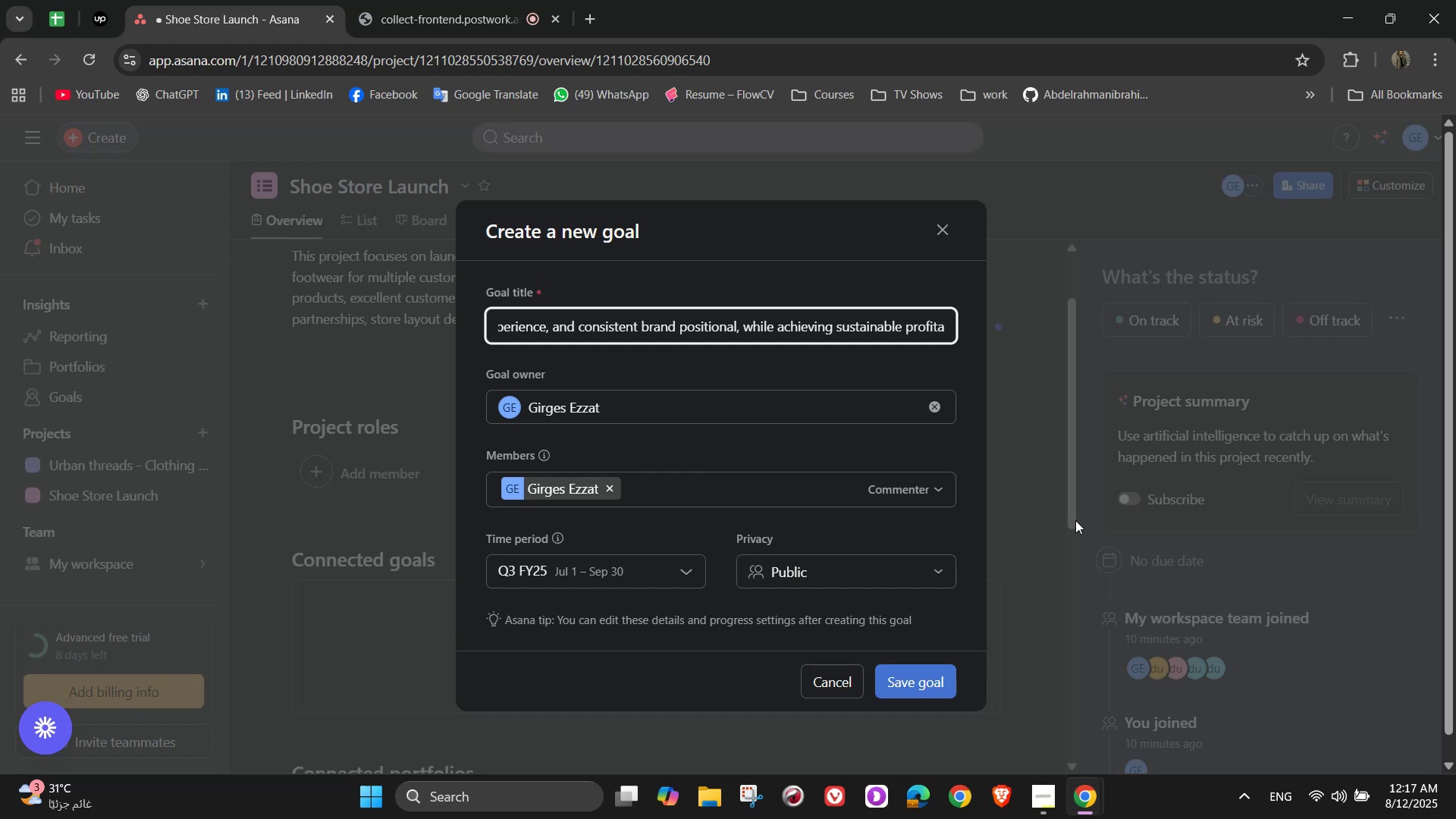 
type(bility within the first year)
 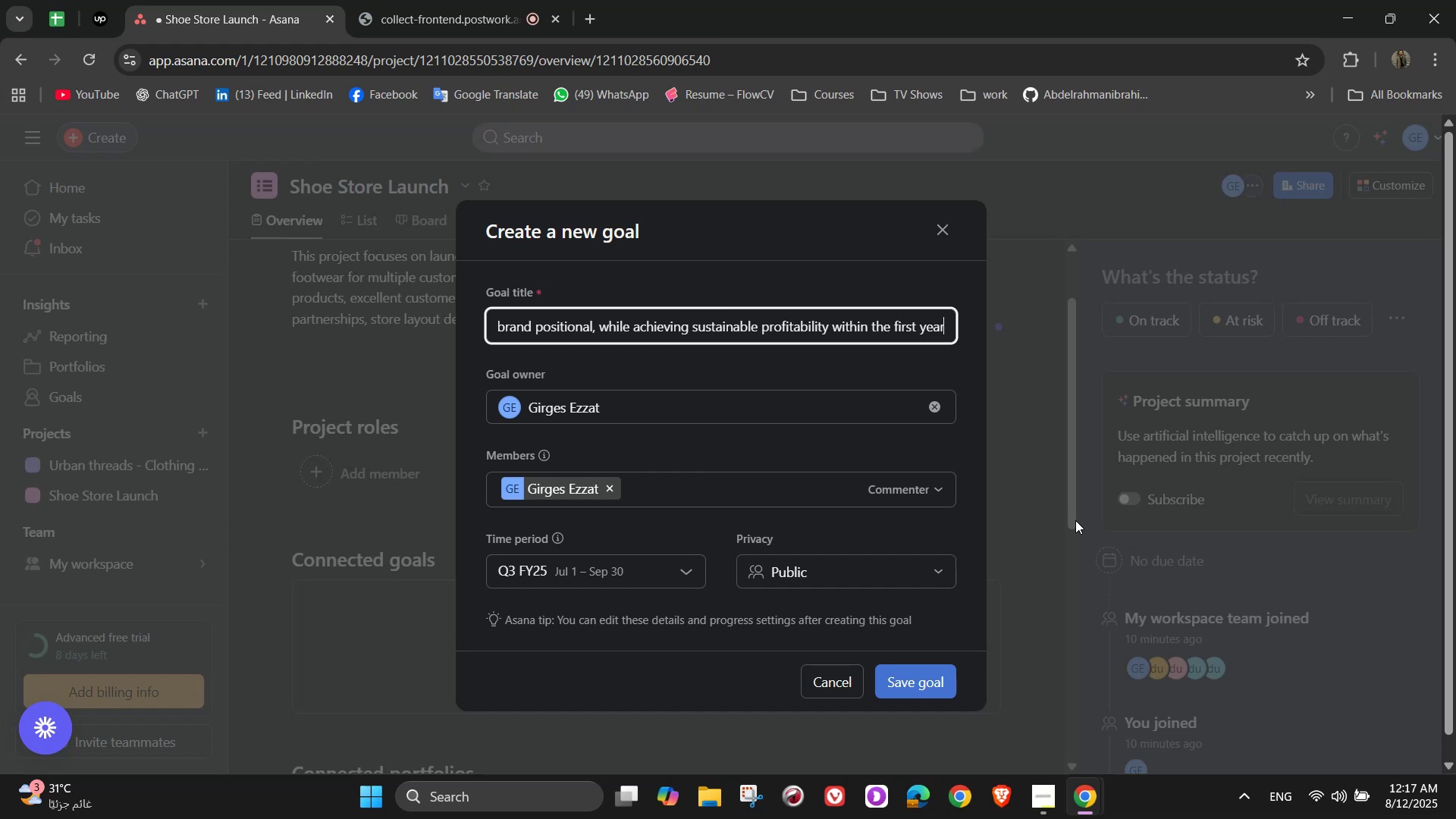 
type( of a)
key(Backspace)
type(operation)
 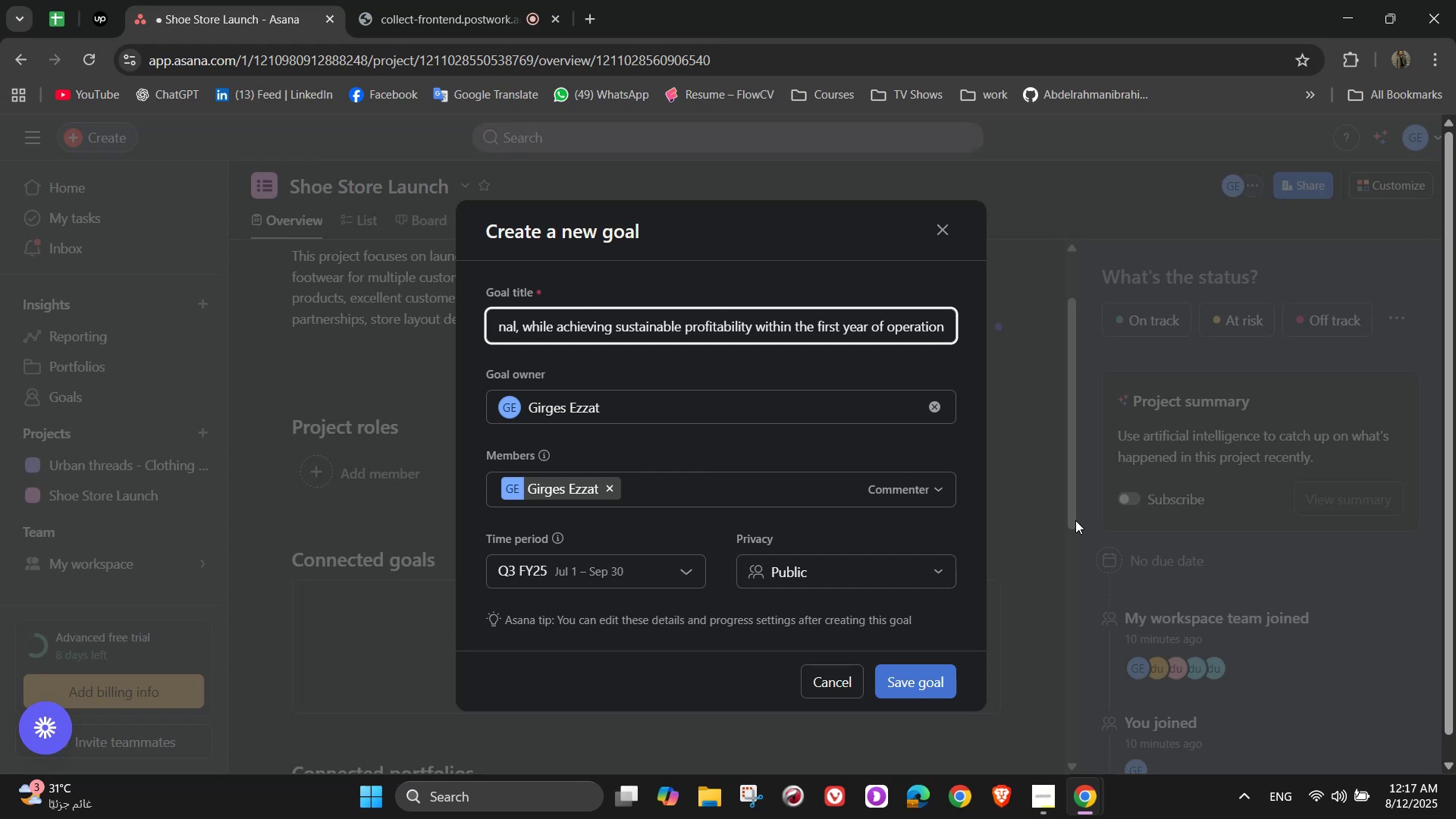 
wait(12.35)
 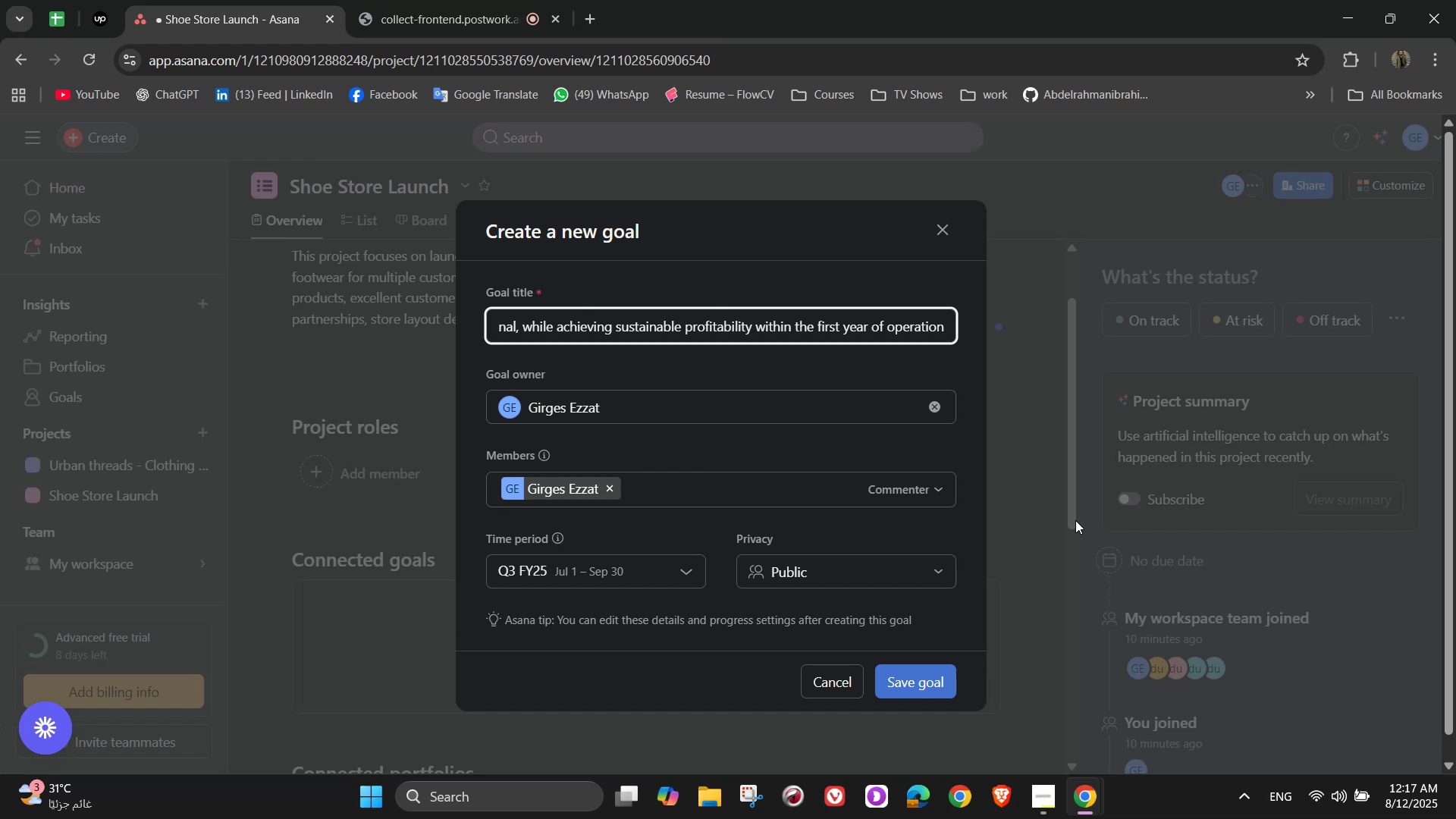 
left_click([679, 585])
 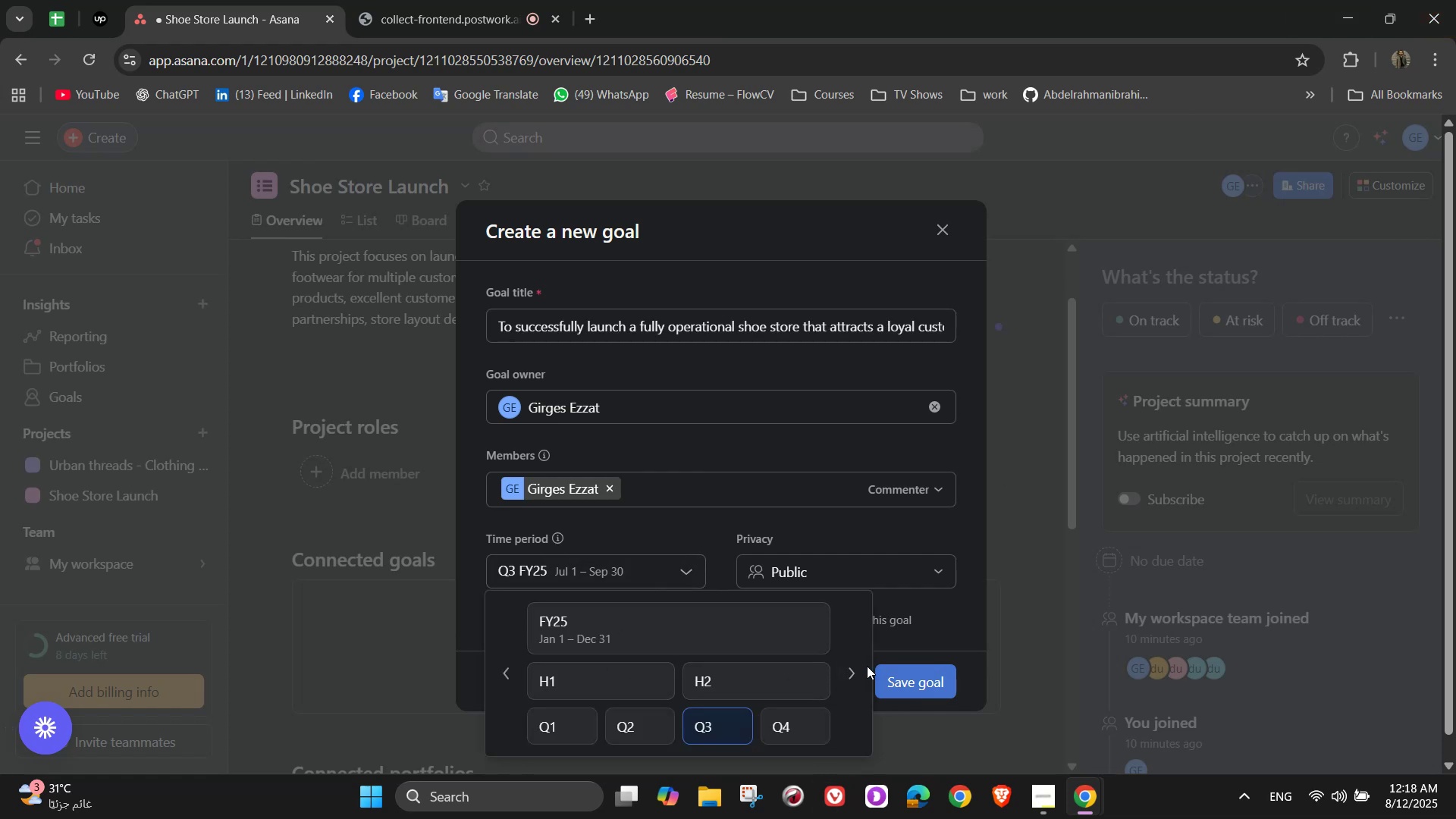 
left_click([848, 669])
 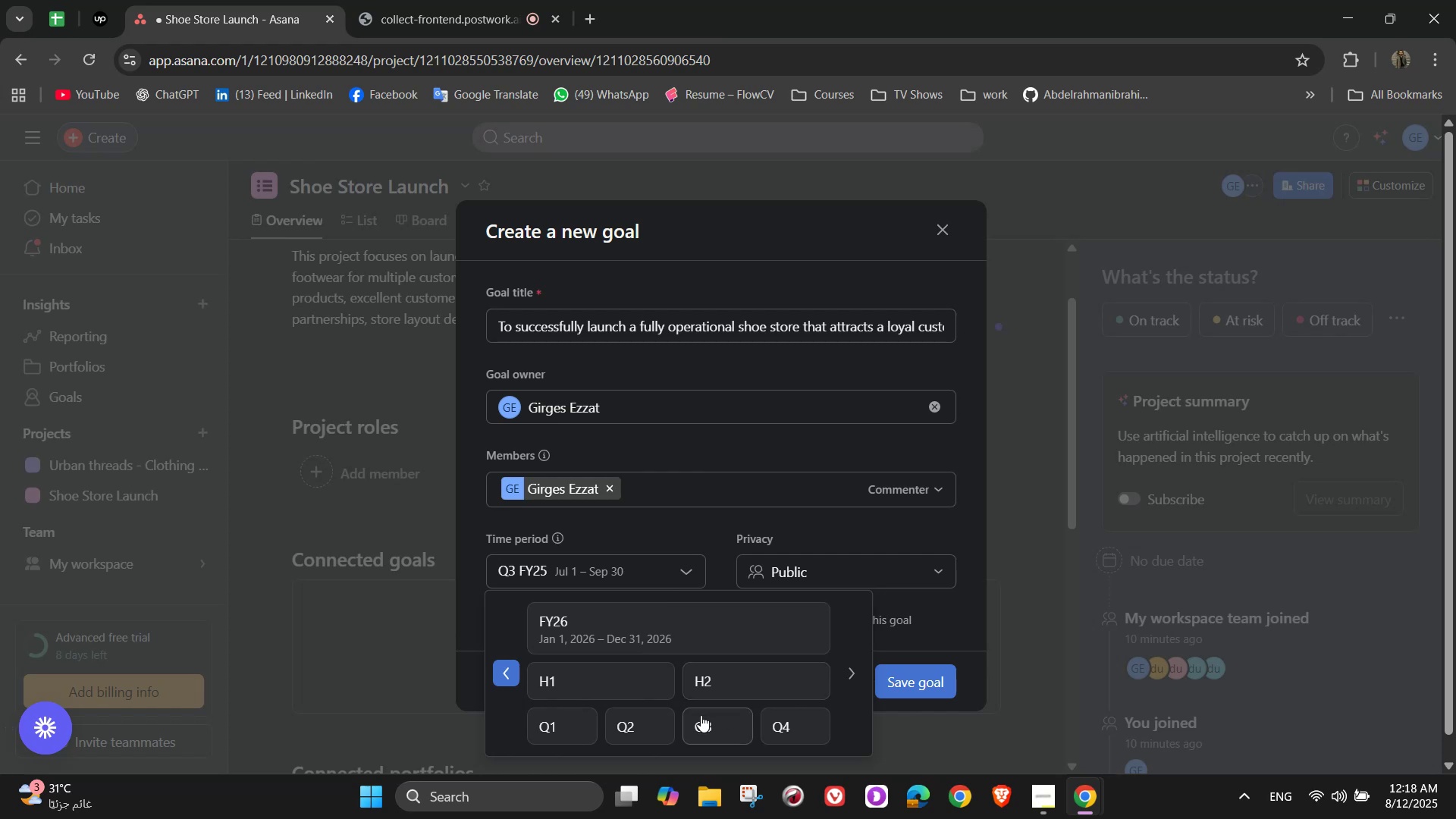 
left_click([564, 723])
 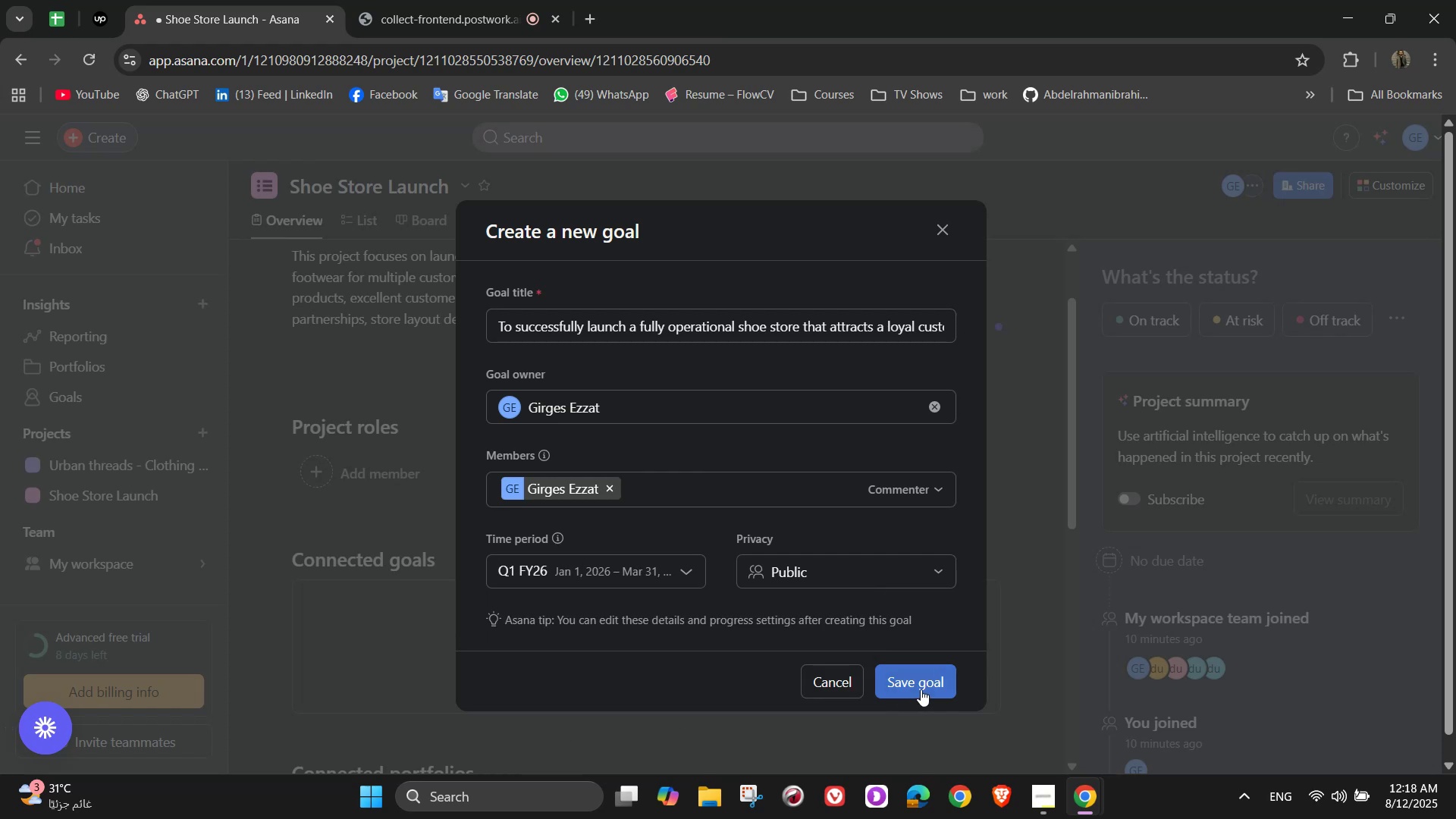 
left_click([921, 689])
 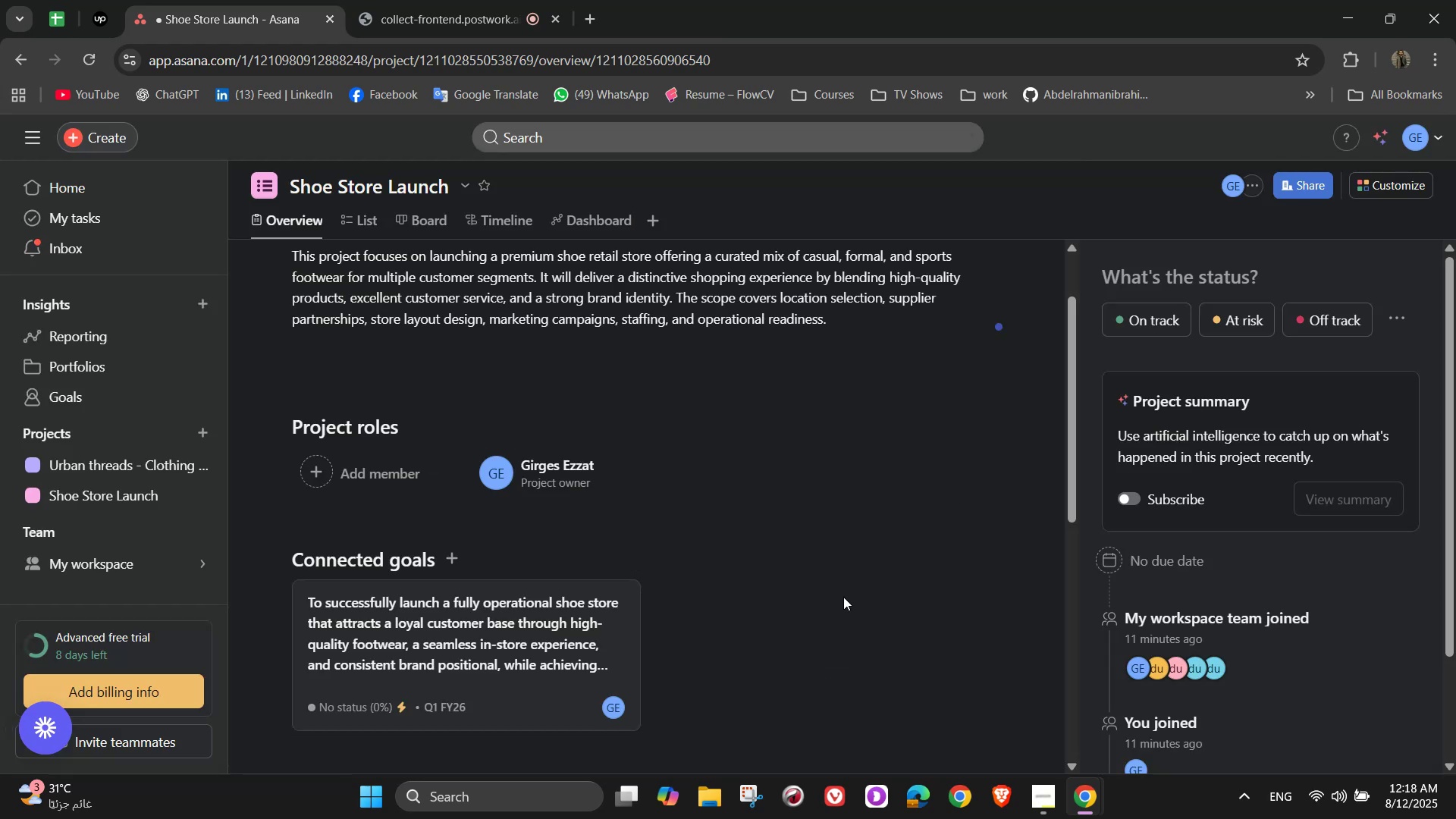 
scroll: coordinate [692, 447], scroll_direction: down, amount: 9.0
 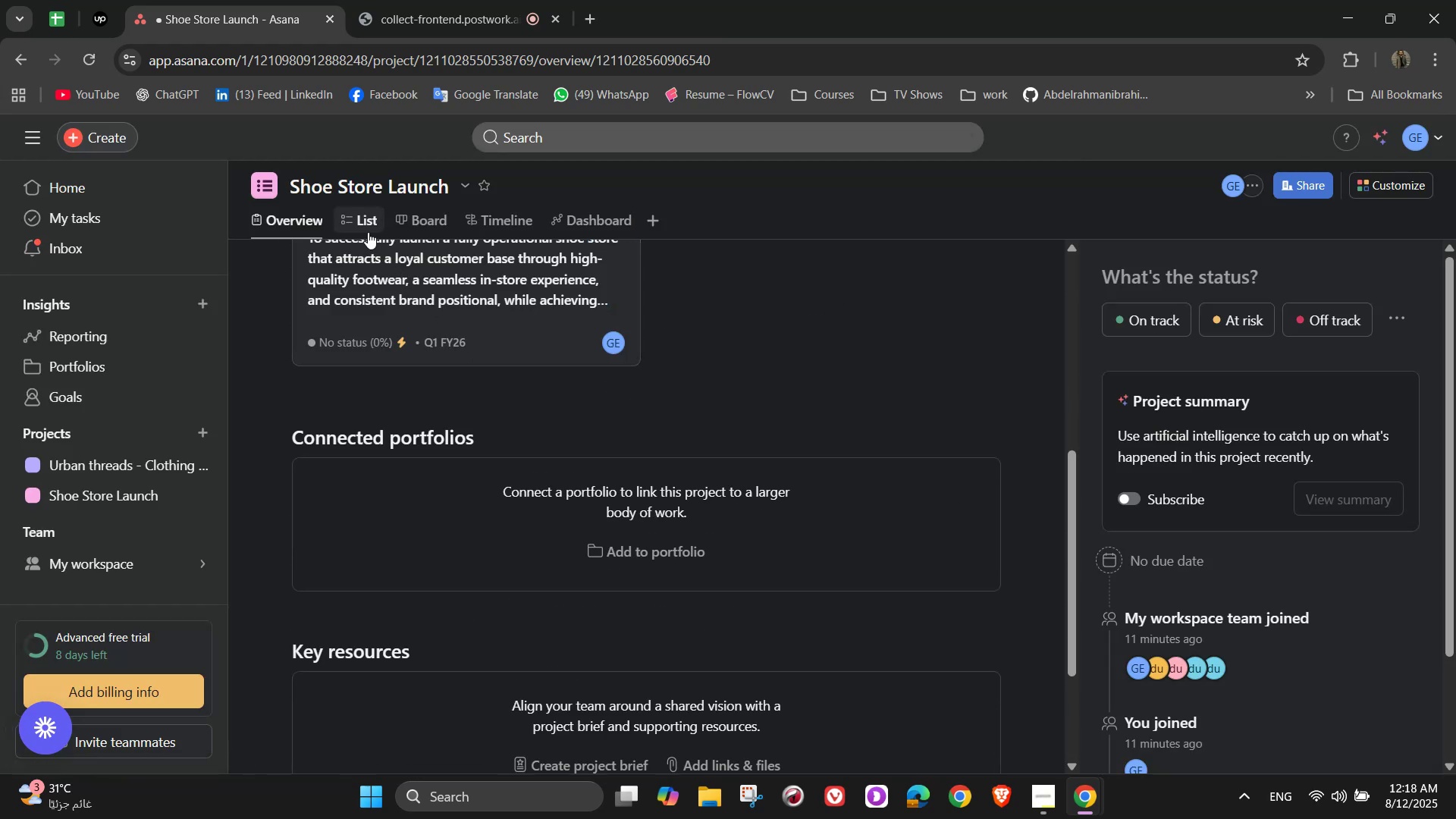 
left_click([368, 231])
 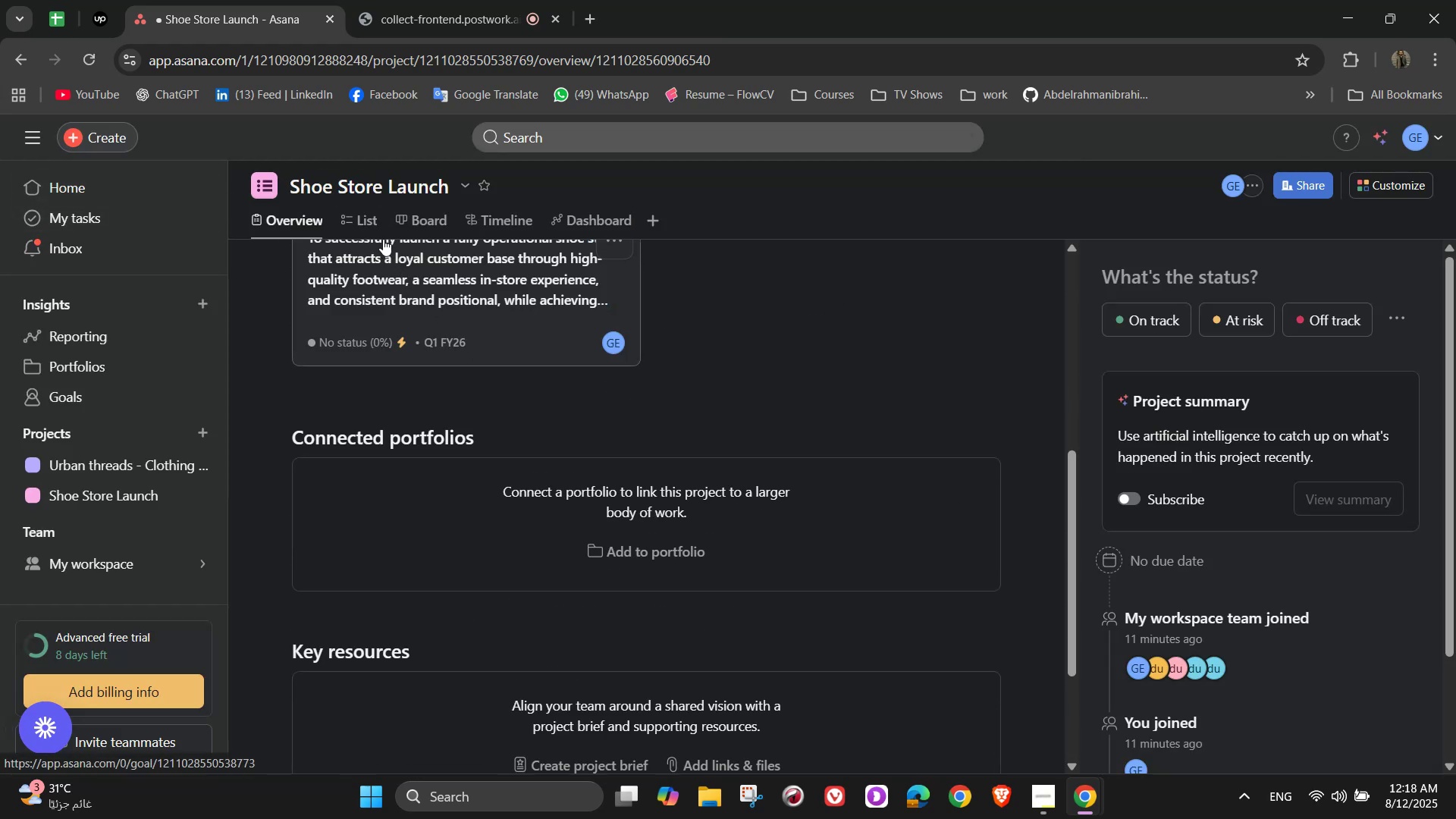 
left_click([373, 228])
 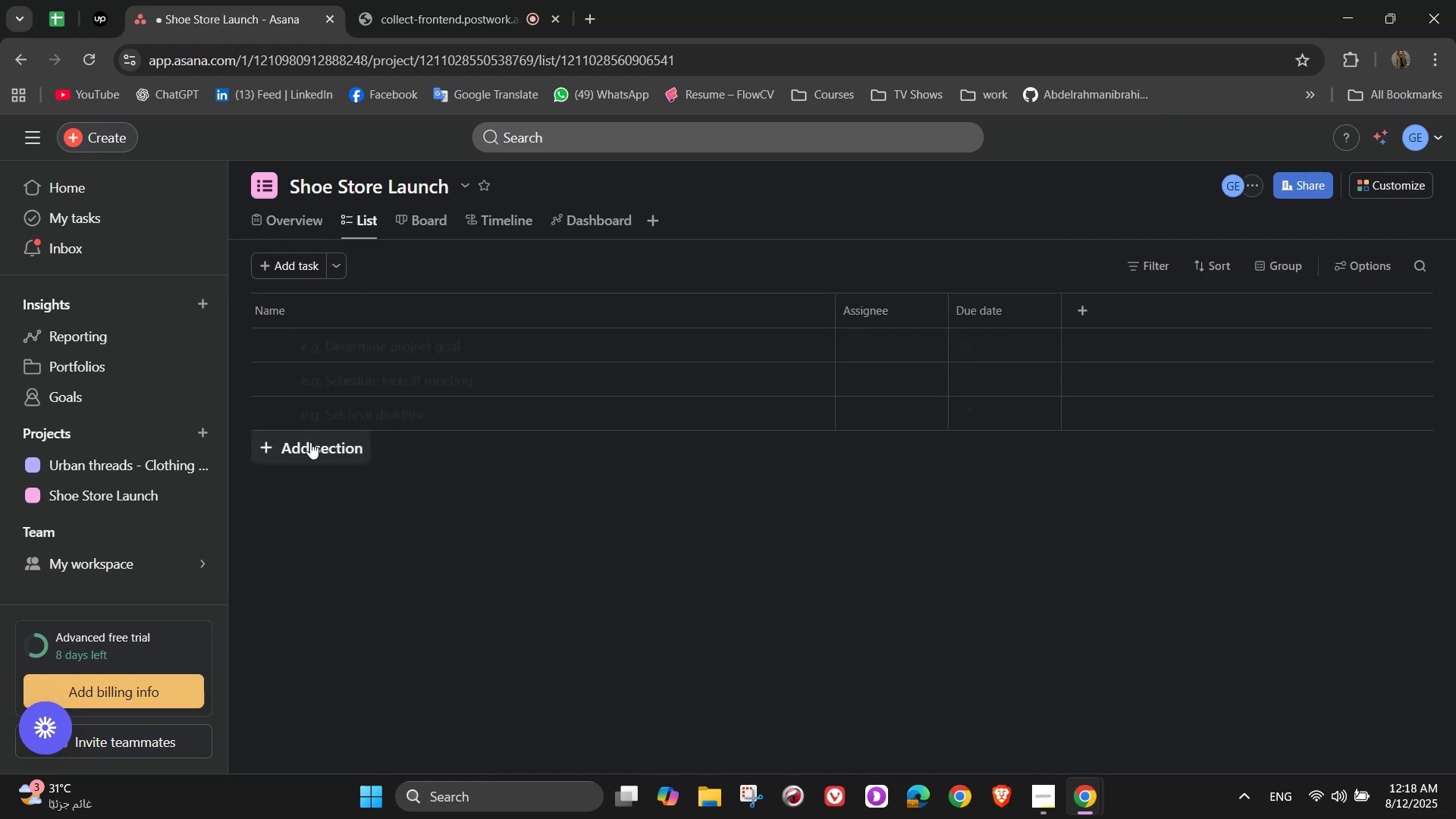 
left_click([310, 442])
 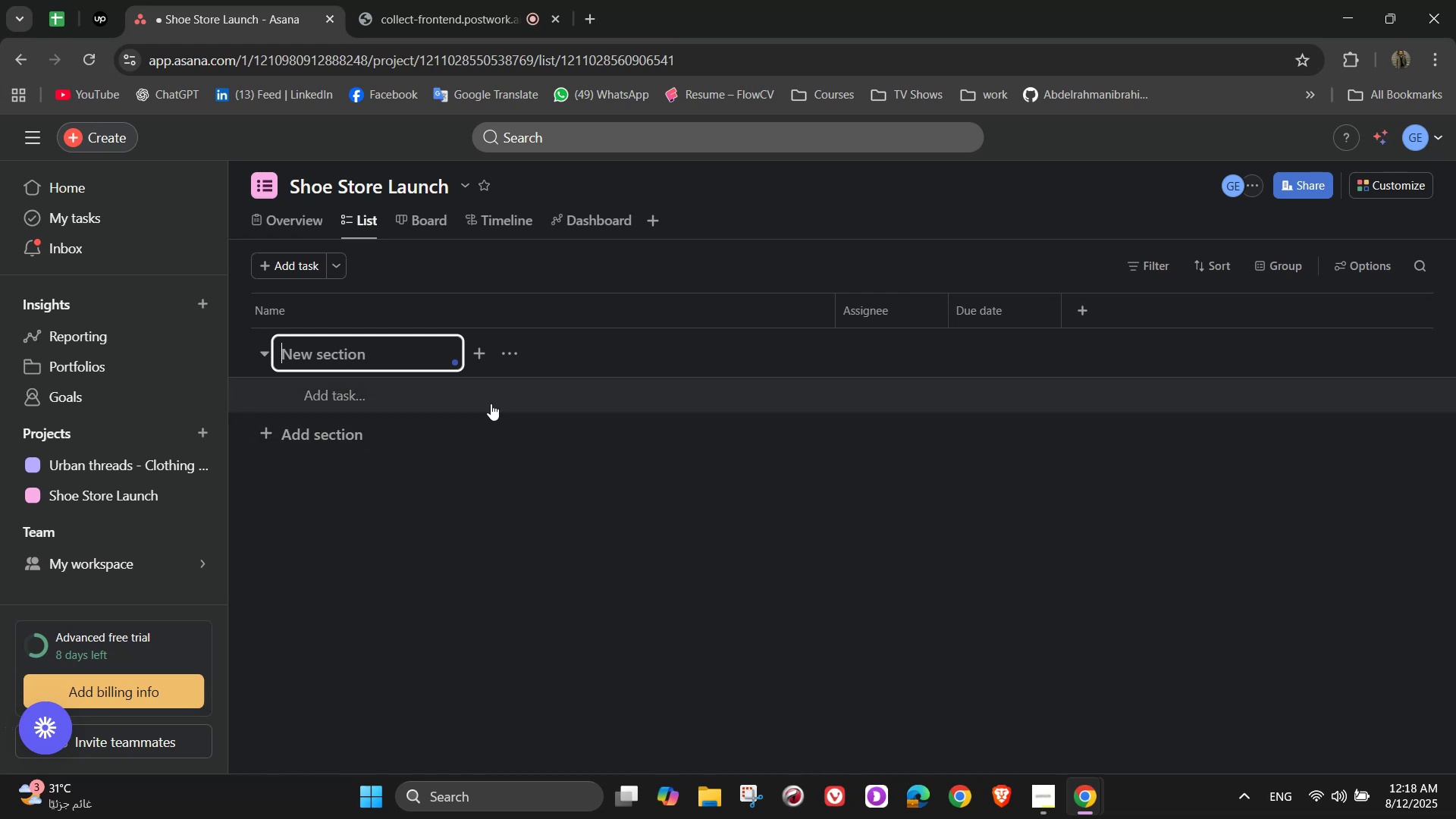 
wait(20.16)
 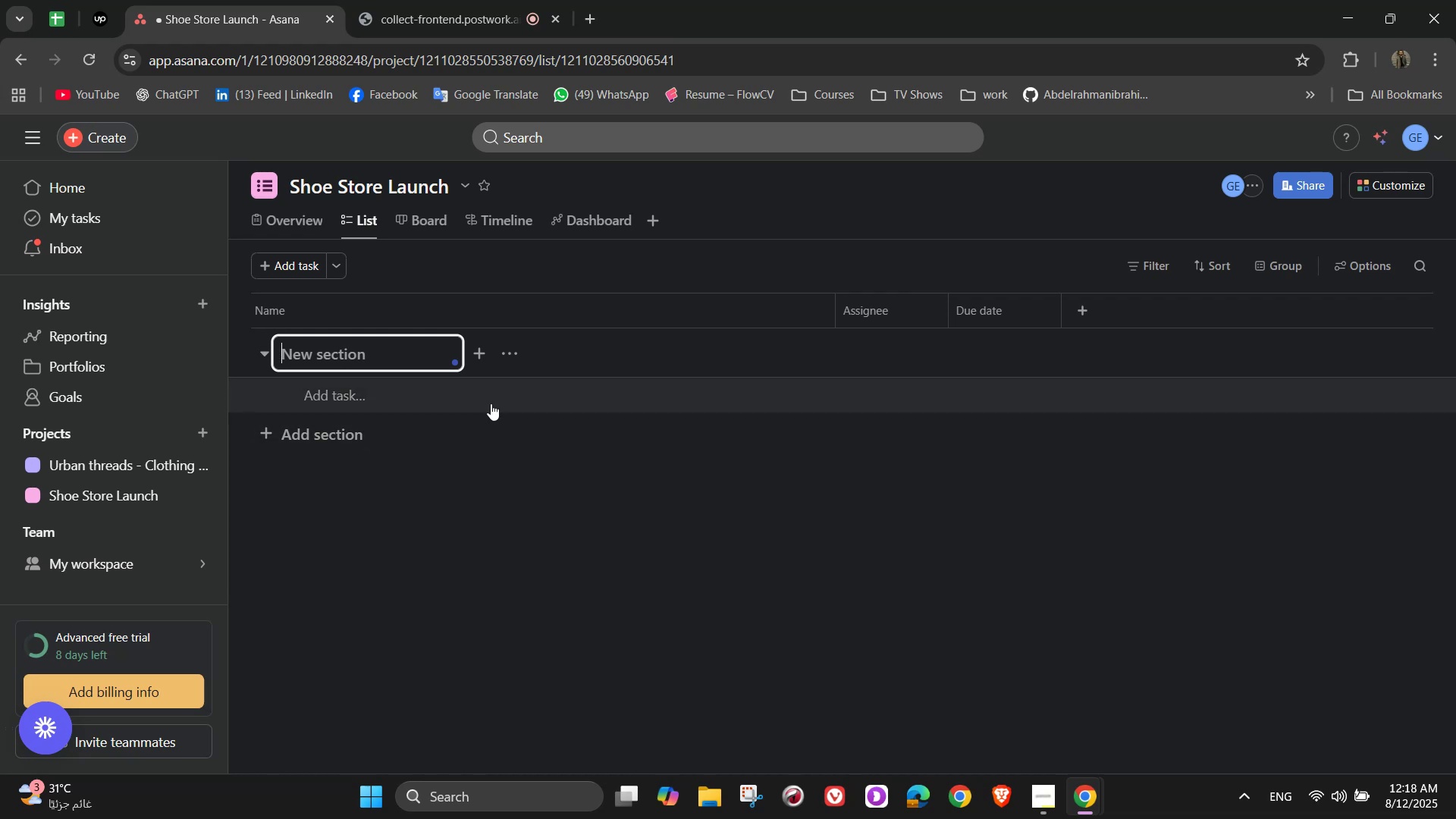 
type(Planning & Setup)
 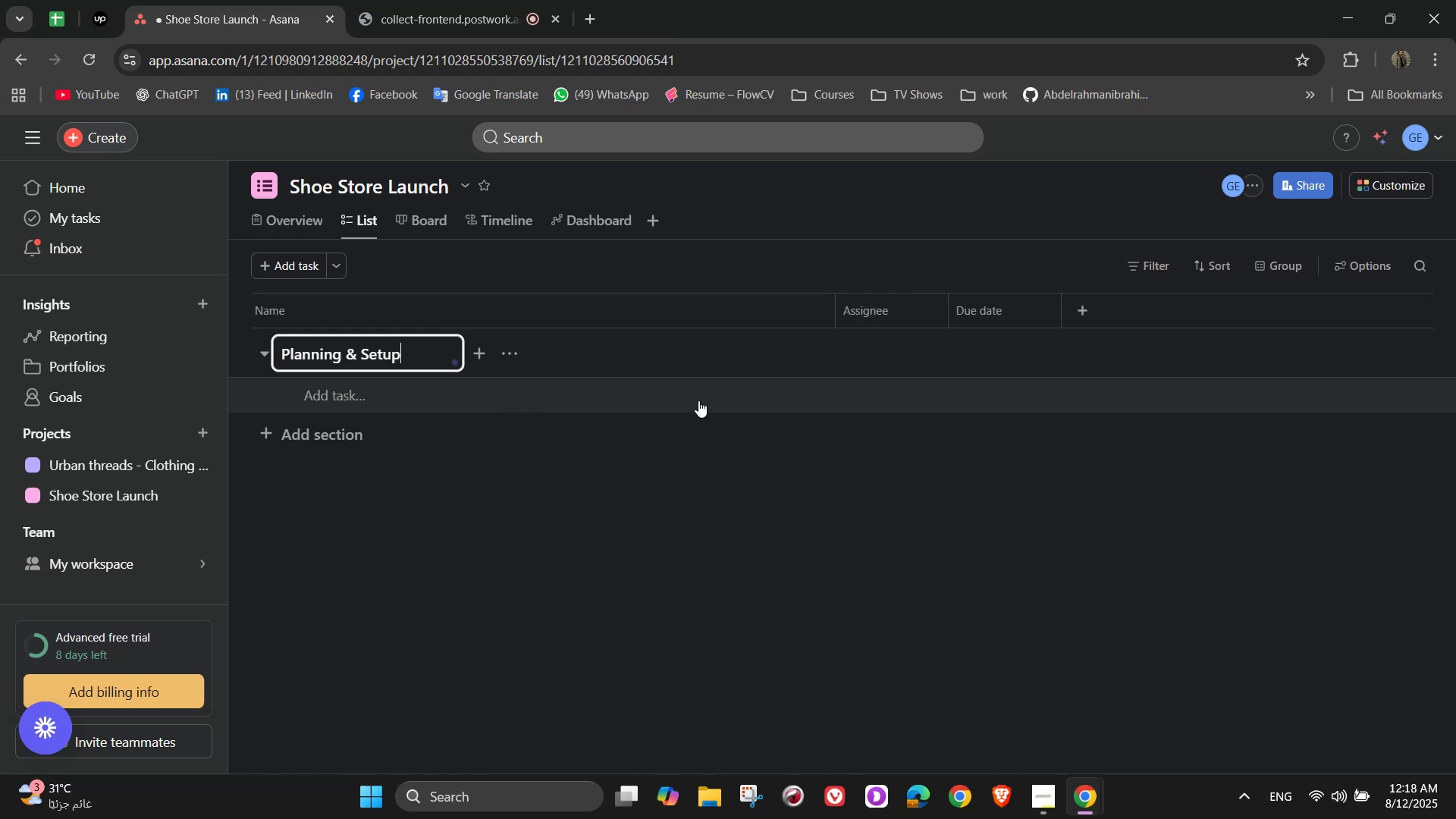 
left_click([458, 397])
 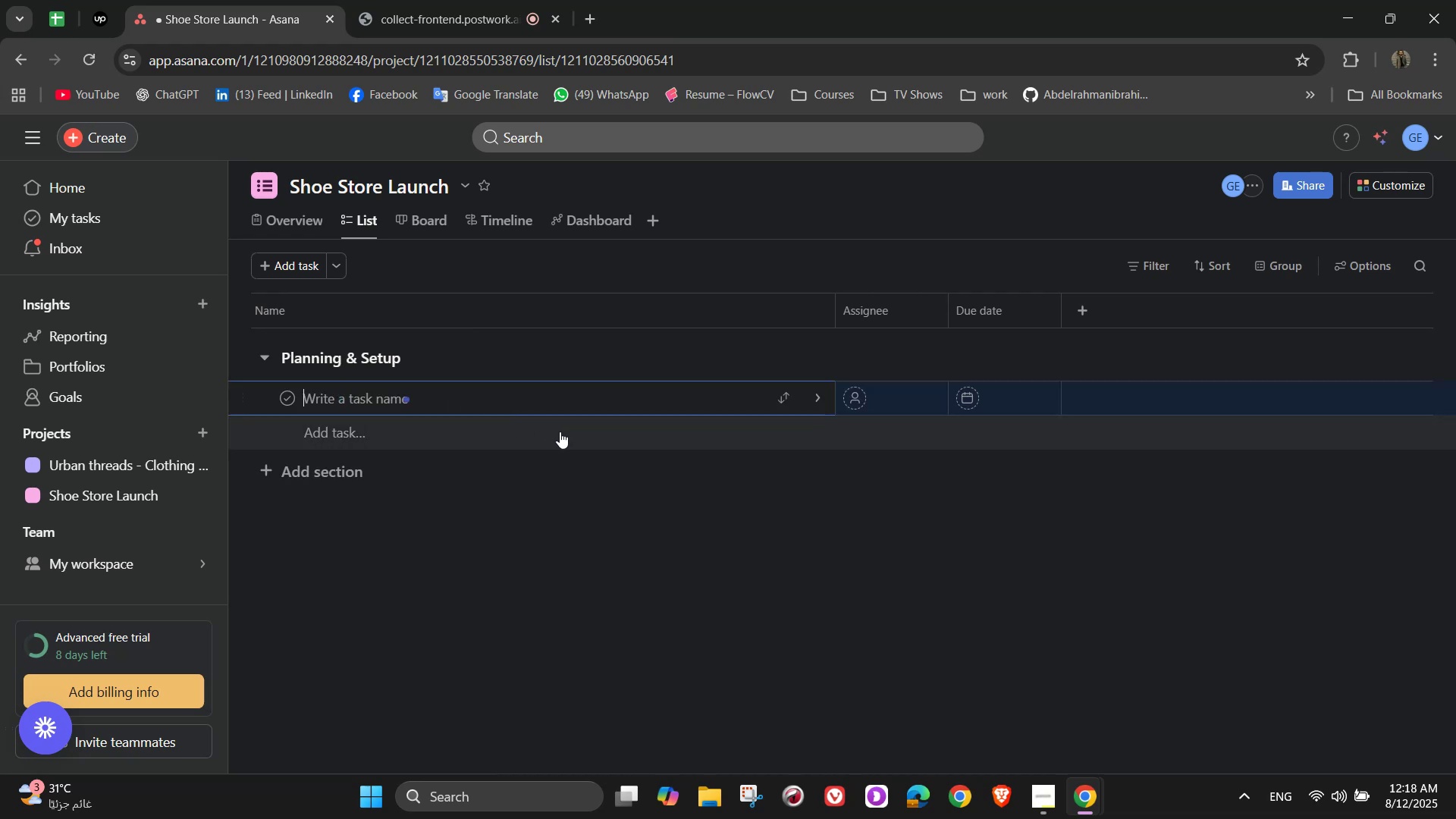 
type(Choose store location)
 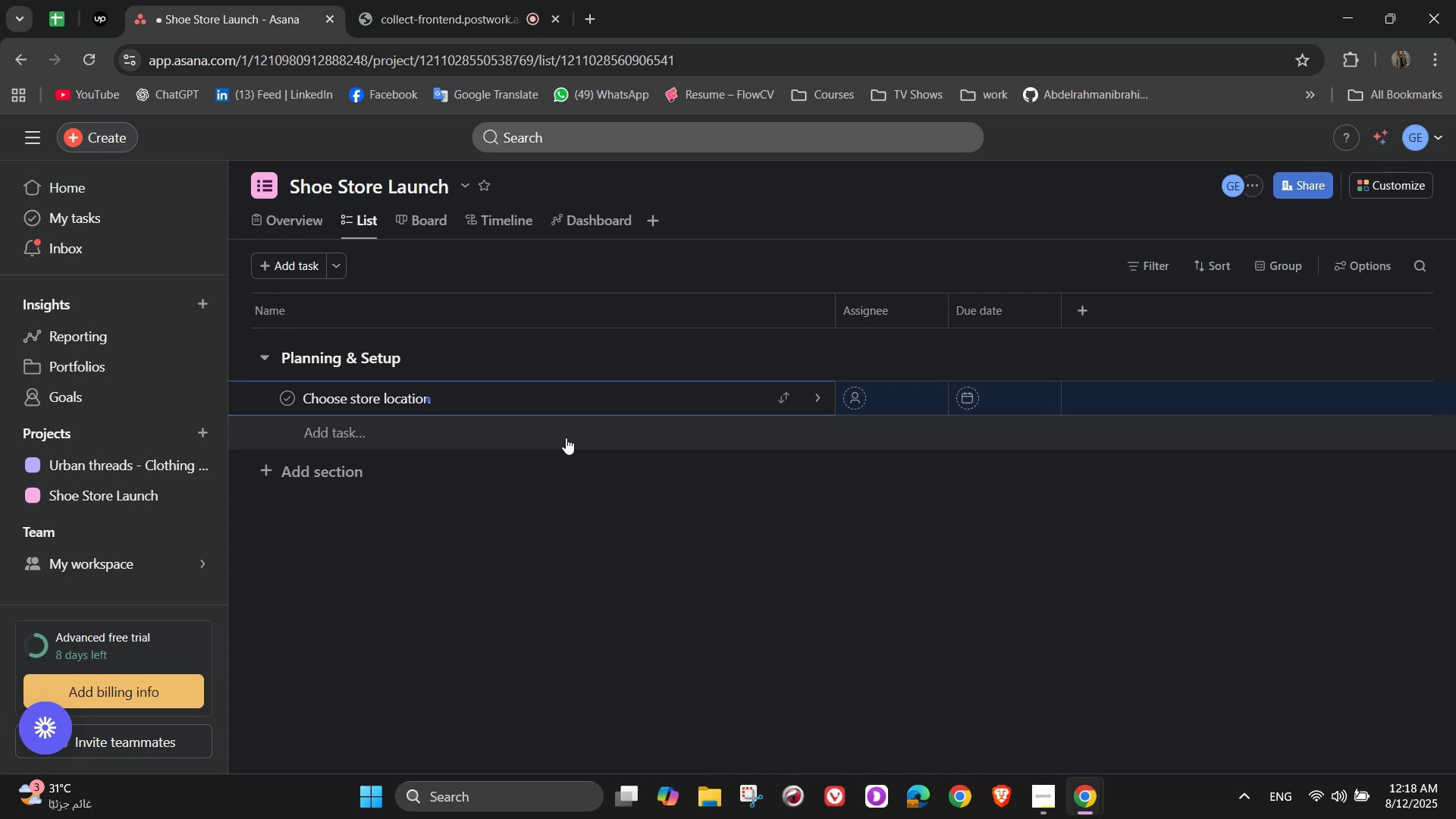 
left_click([827, 400])
 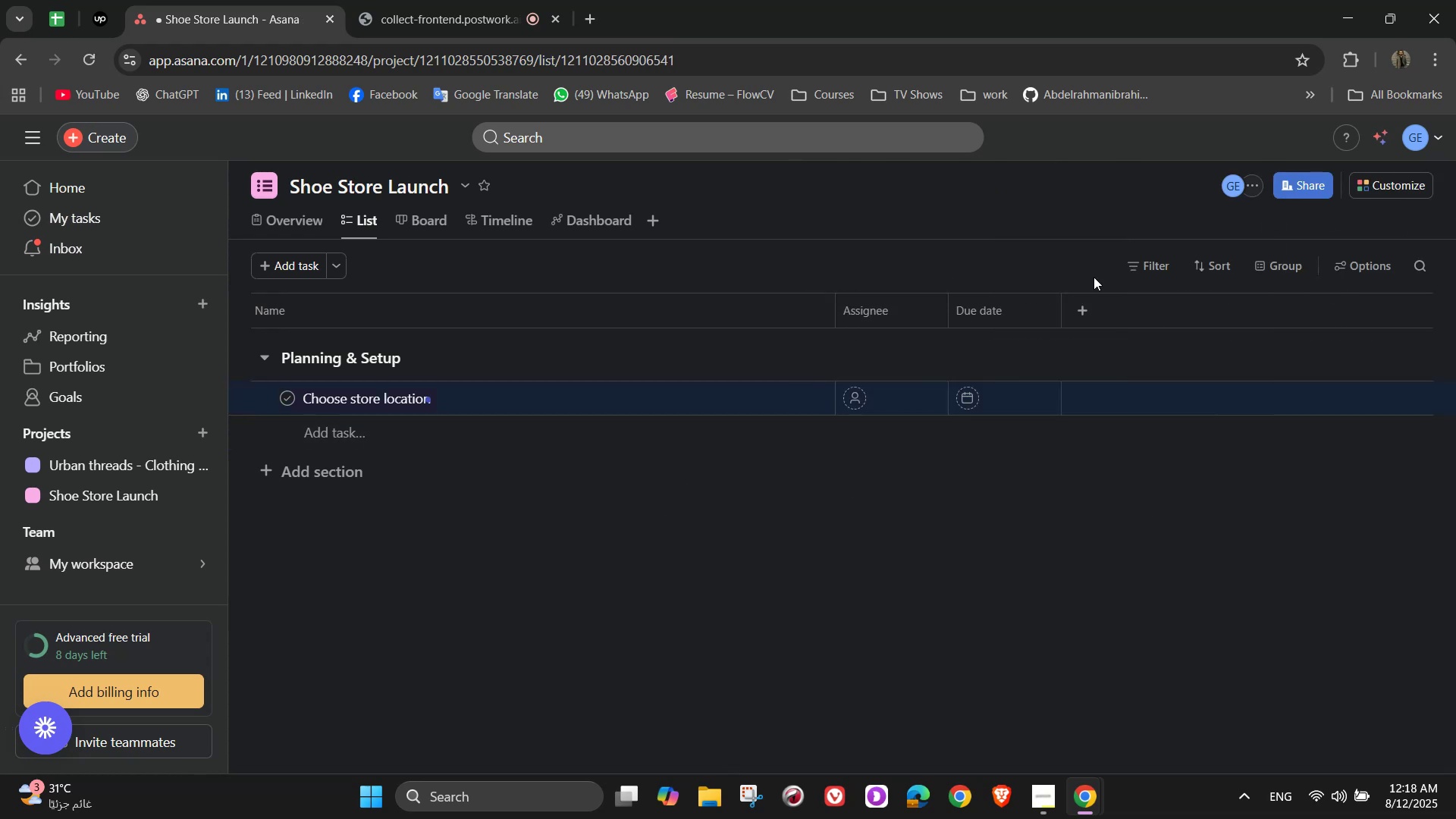 
left_click([1075, 317])
 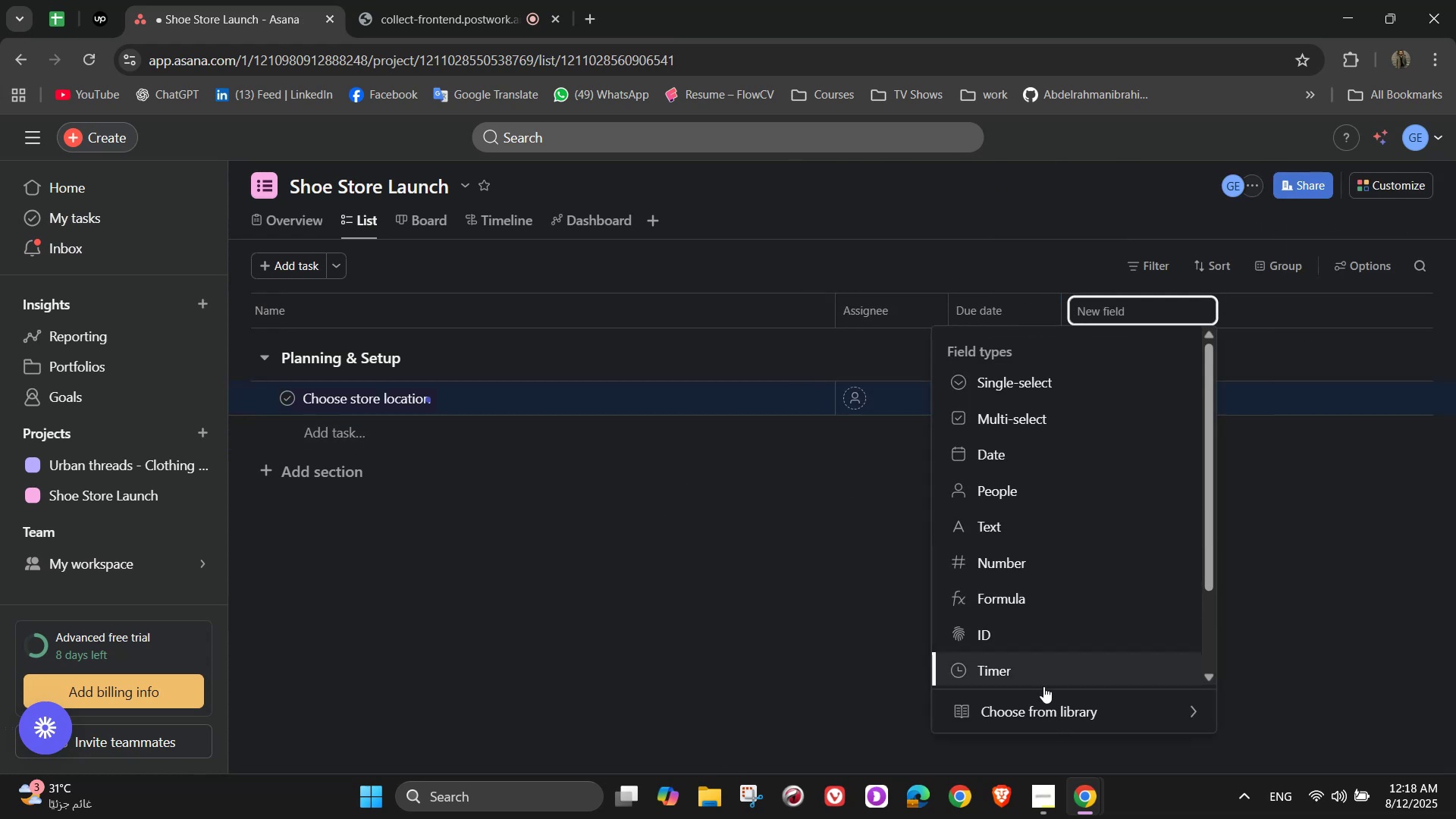 
left_click([1043, 705])
 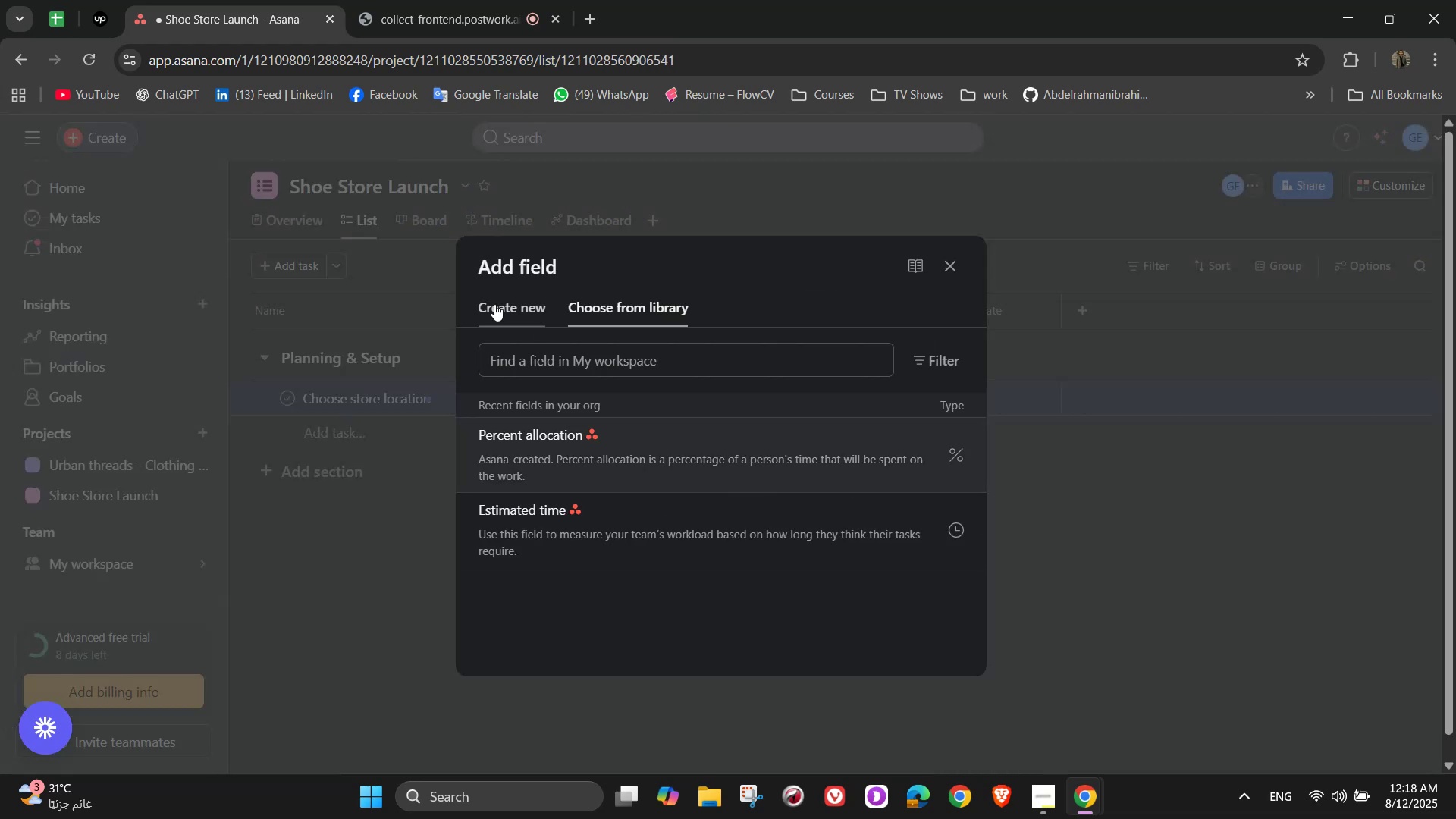 
left_click([495, 303])
 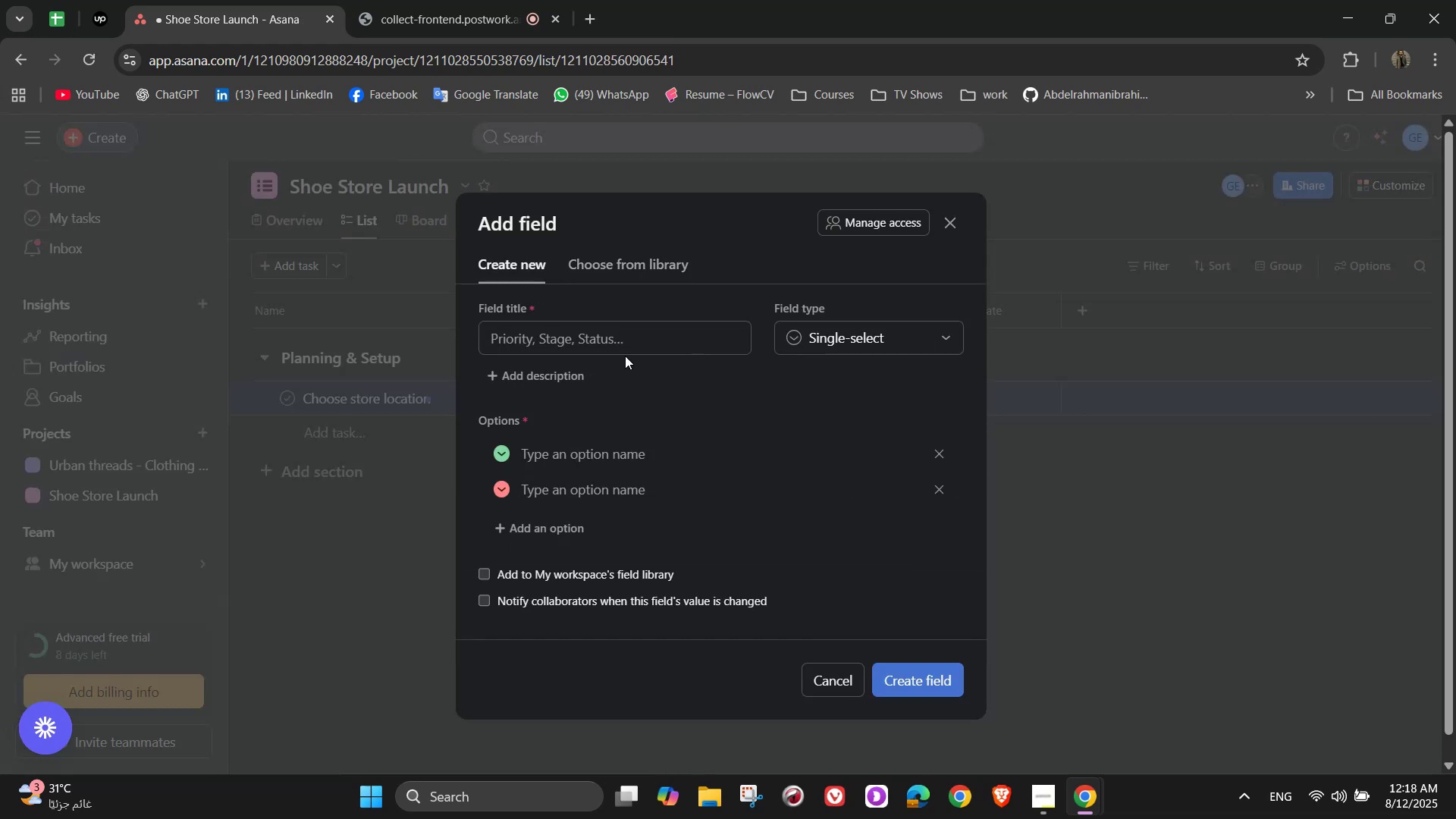 
left_click([630, 341])
 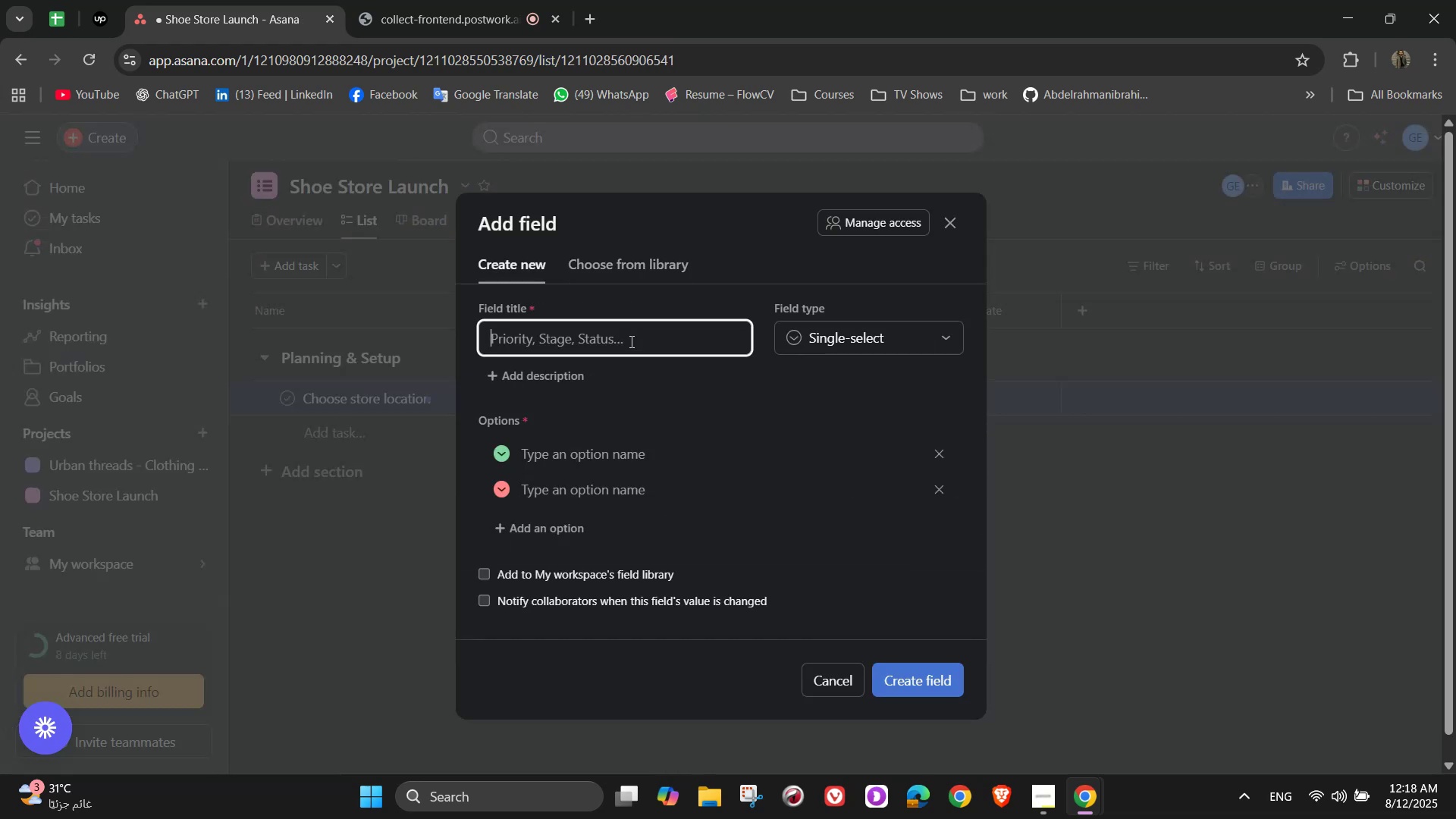 
type(Pr)
key(Backspace)
type(riority)
 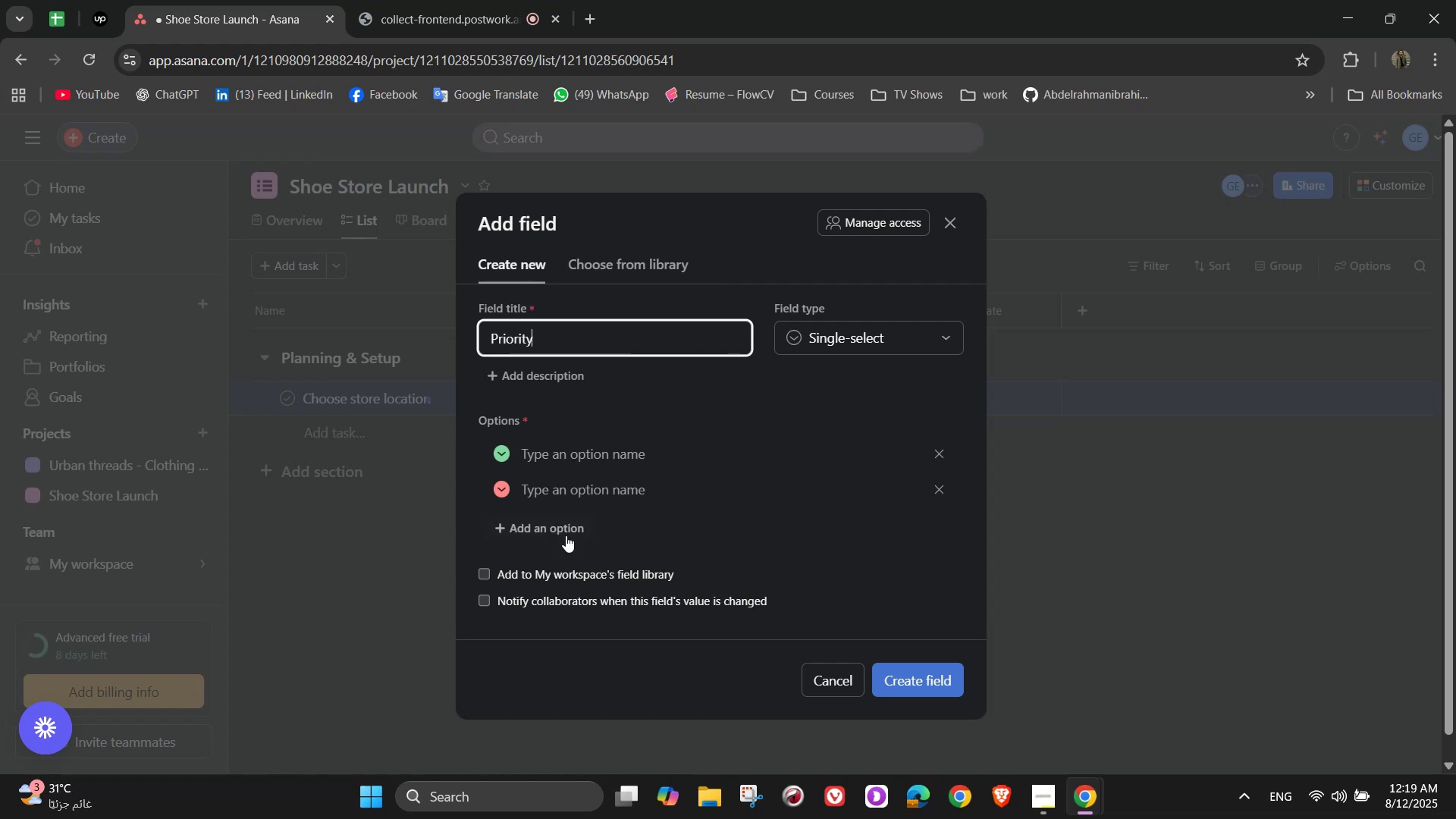 
left_click([604, 458])
 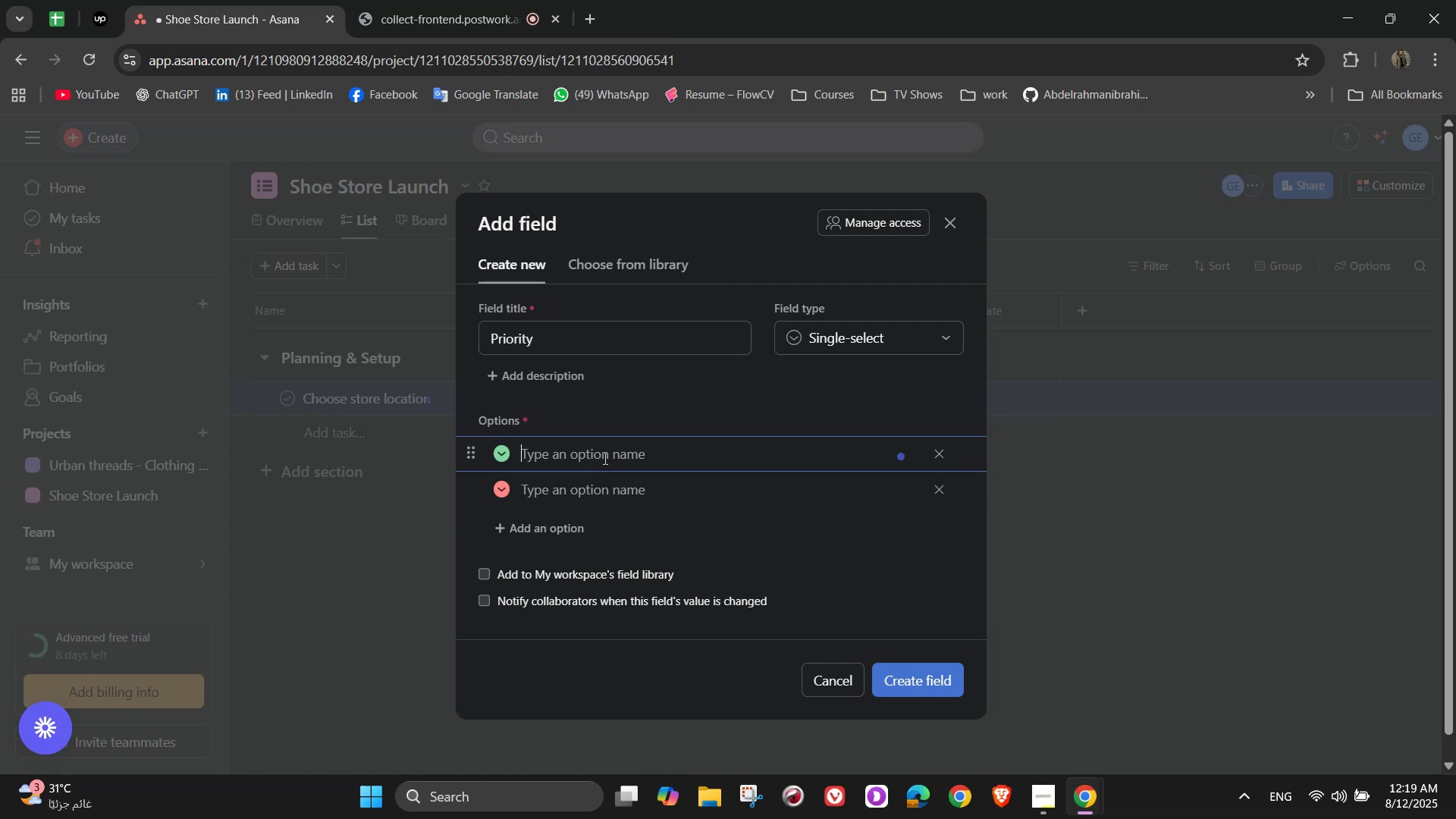 
type(High)
 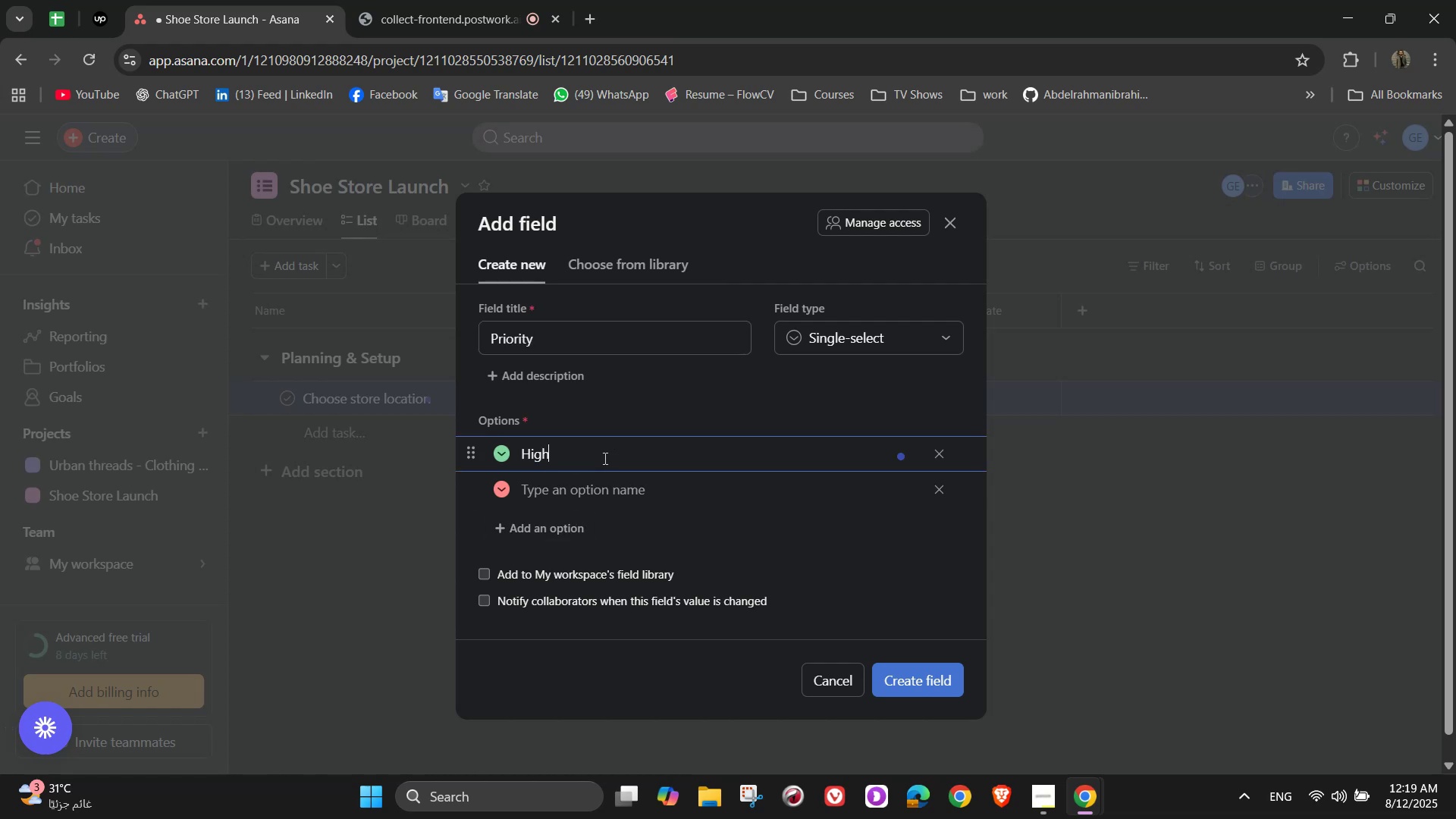 
key(Enter)
 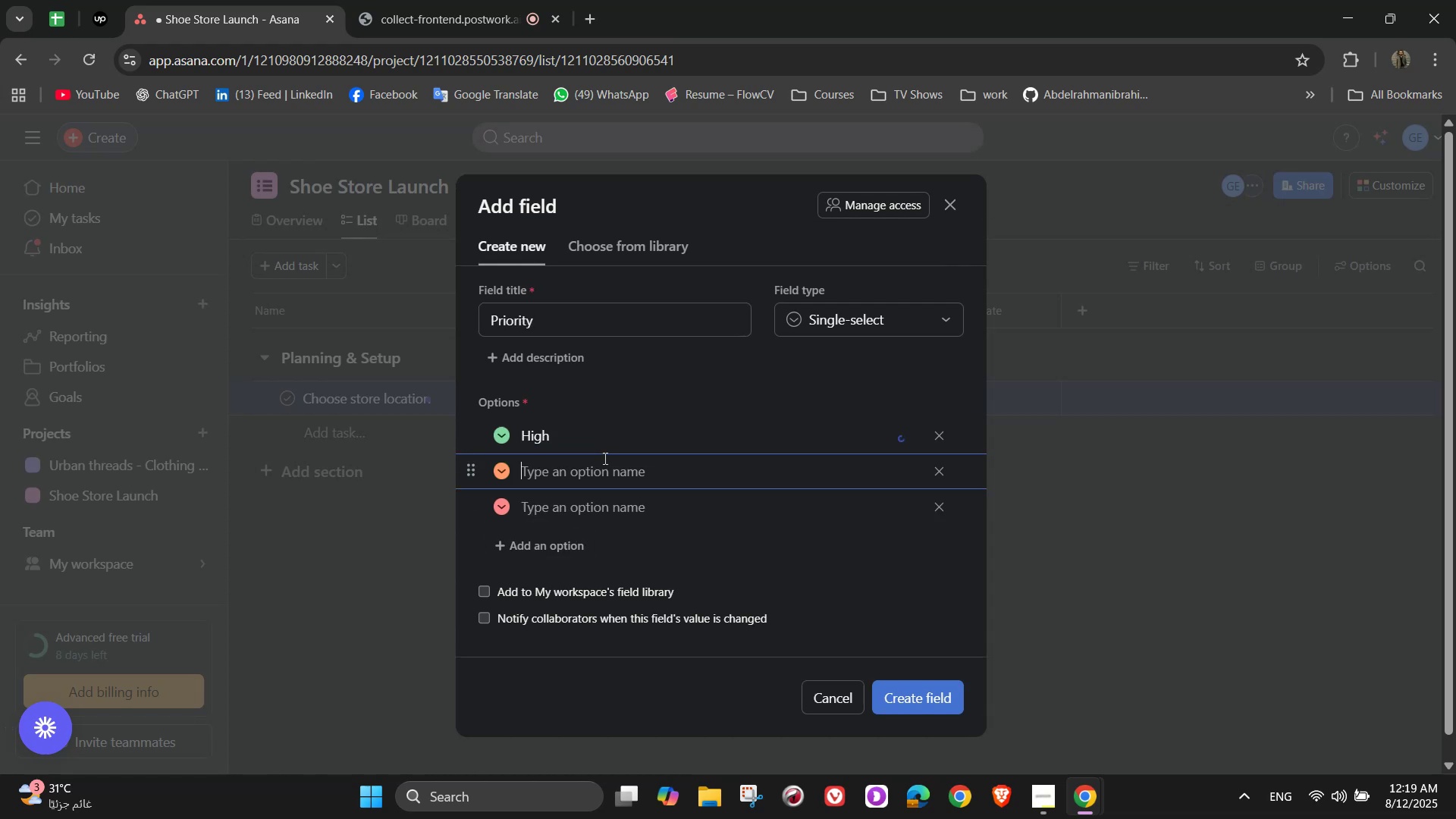 
type(Medui)
key(Backspace)
key(Backspace)
type(ium)
 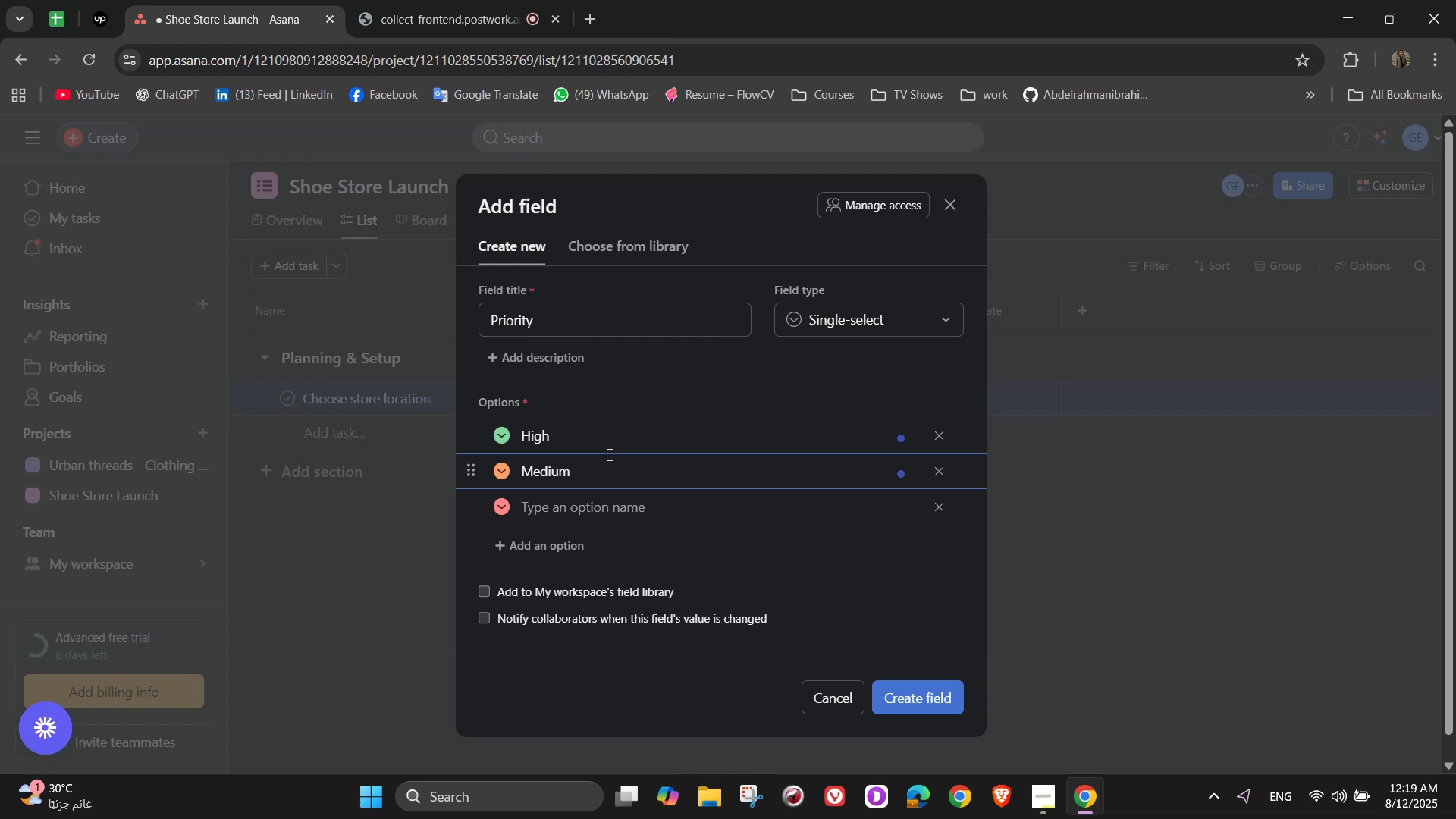 
left_click([613, 506])
 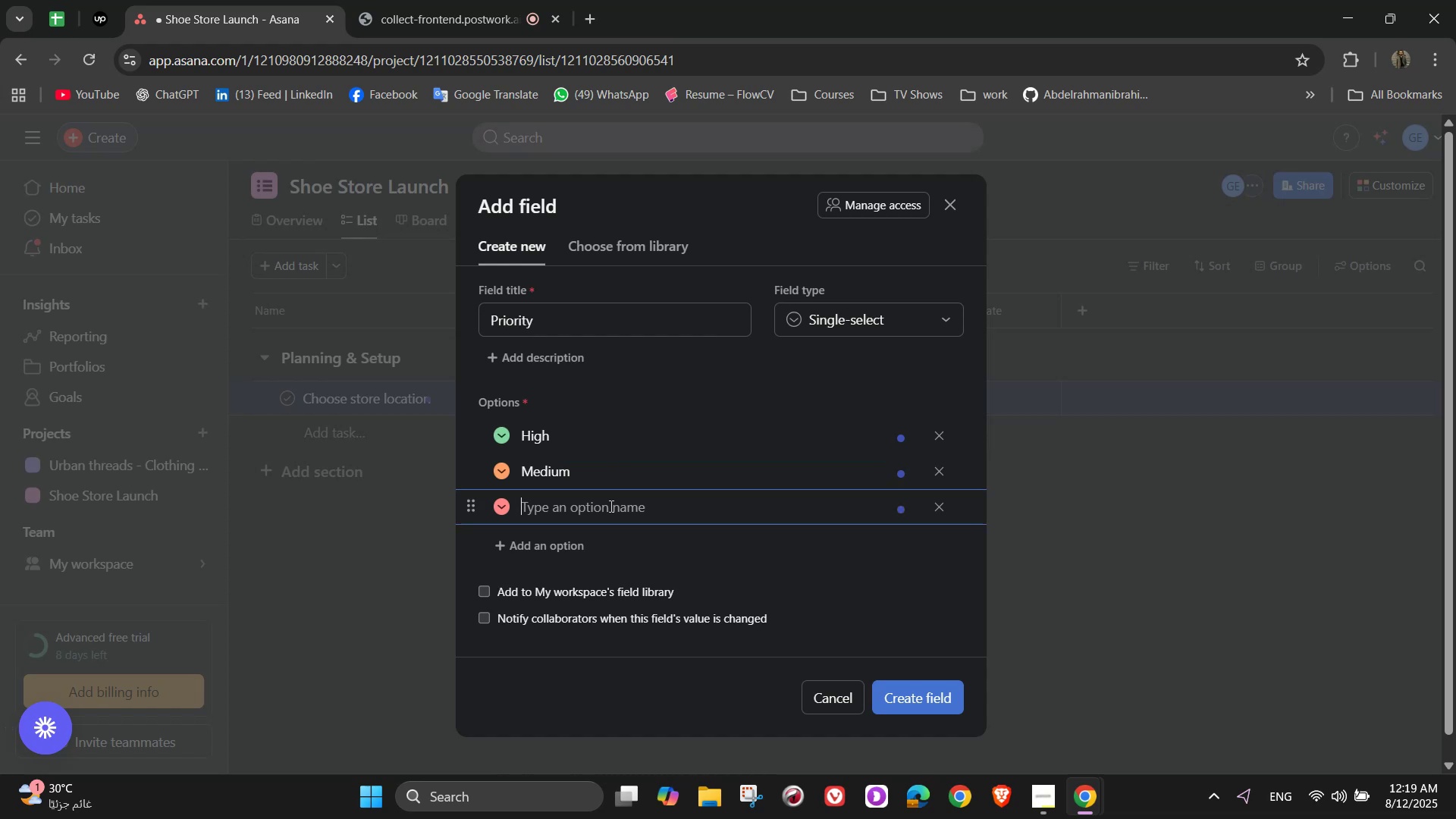 
type(Lo)
key(Backspace)
type(aw)
key(Backspace)
key(Backspace)
type(ow)
 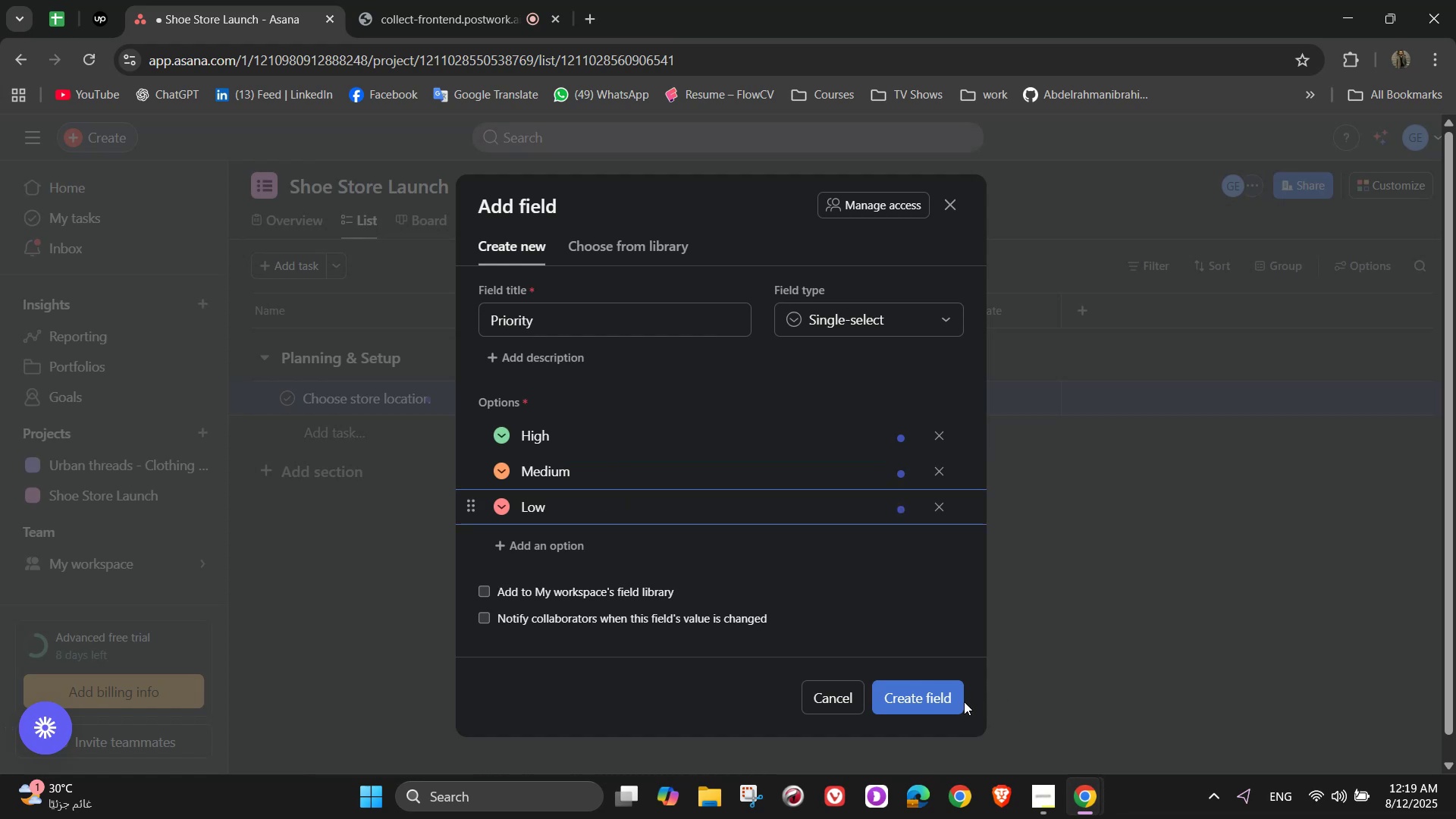 
double_click([949, 702])
 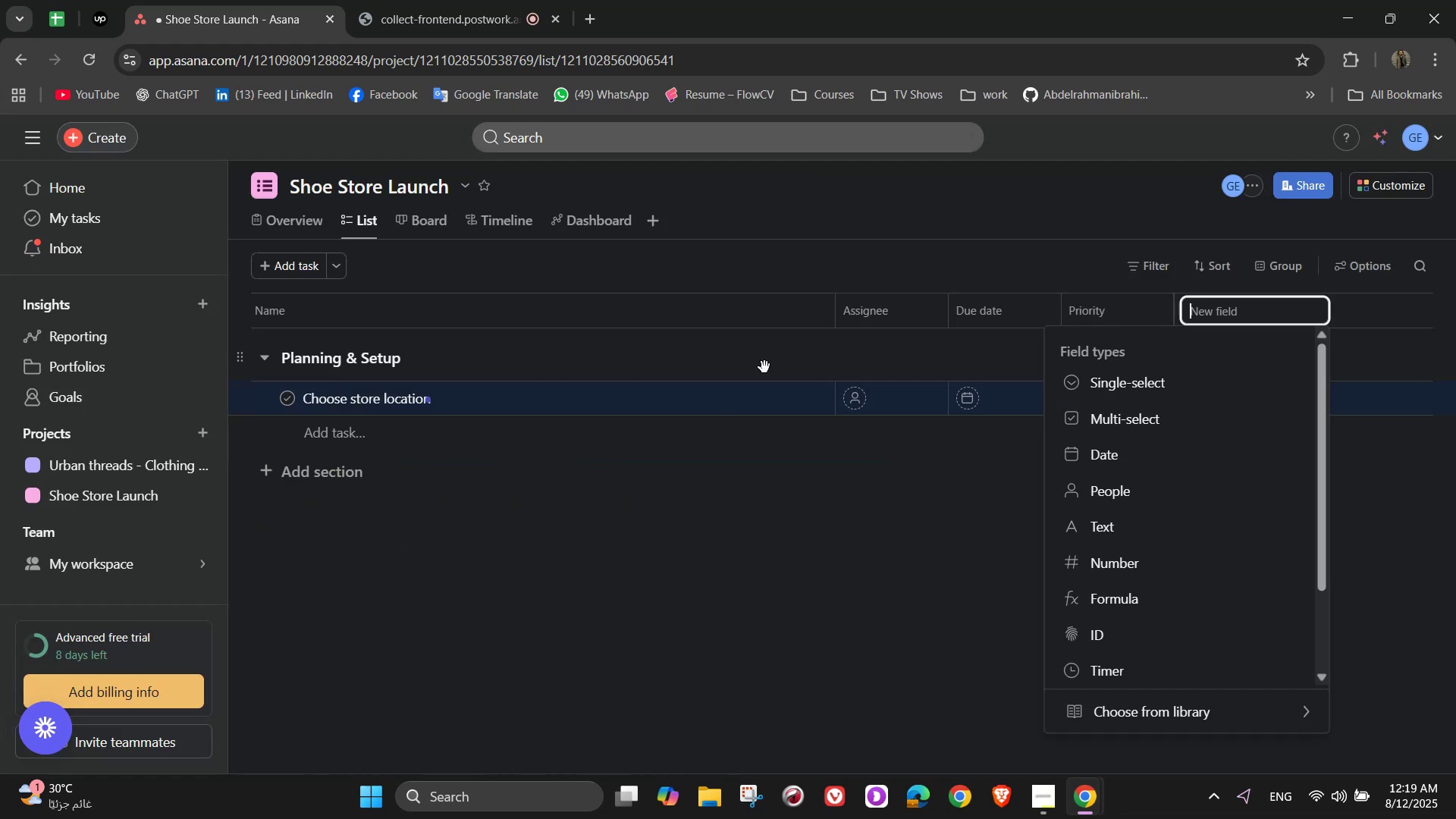 
left_click([1168, 718])
 